 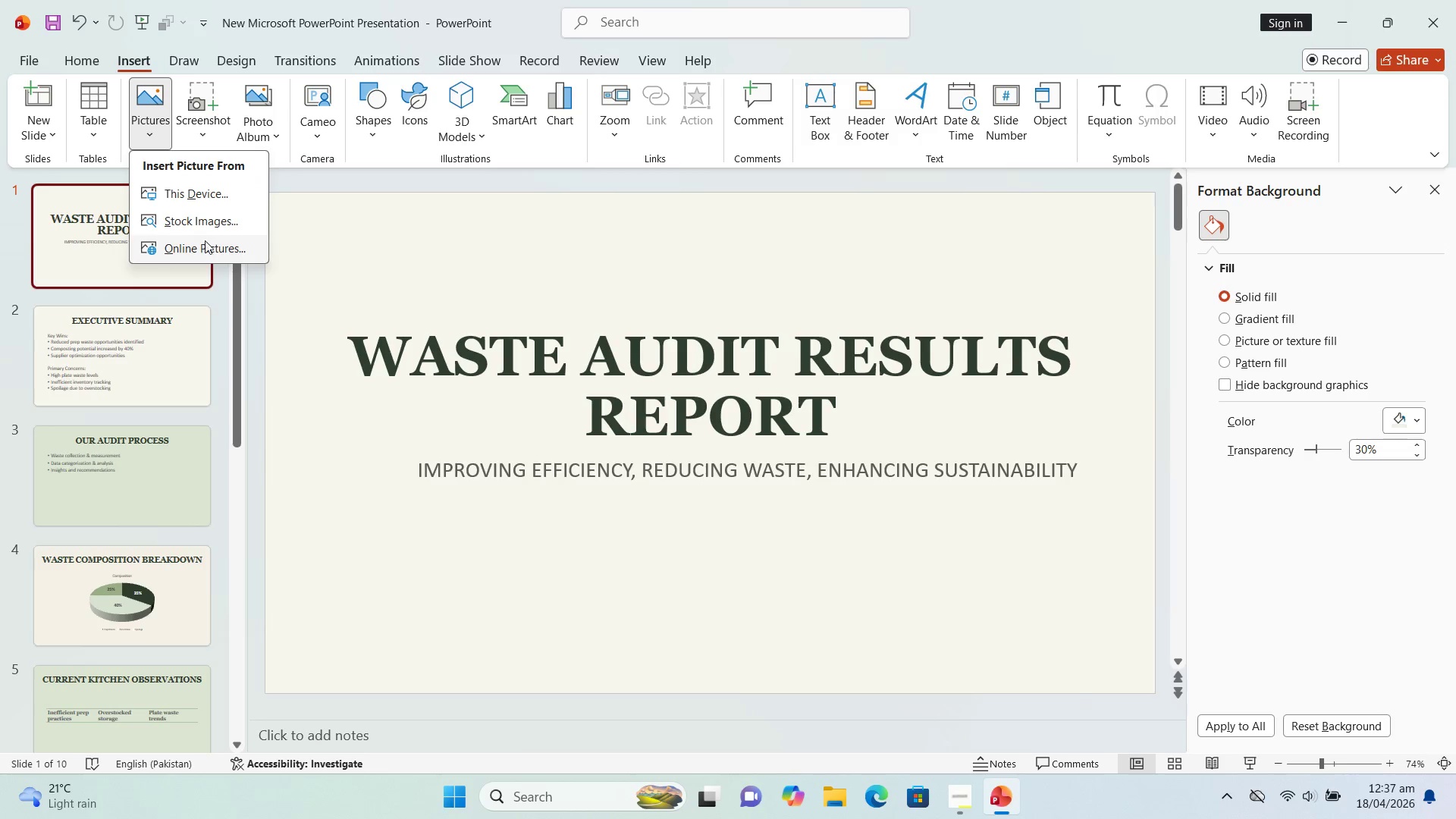 
left_click([214, 198])
 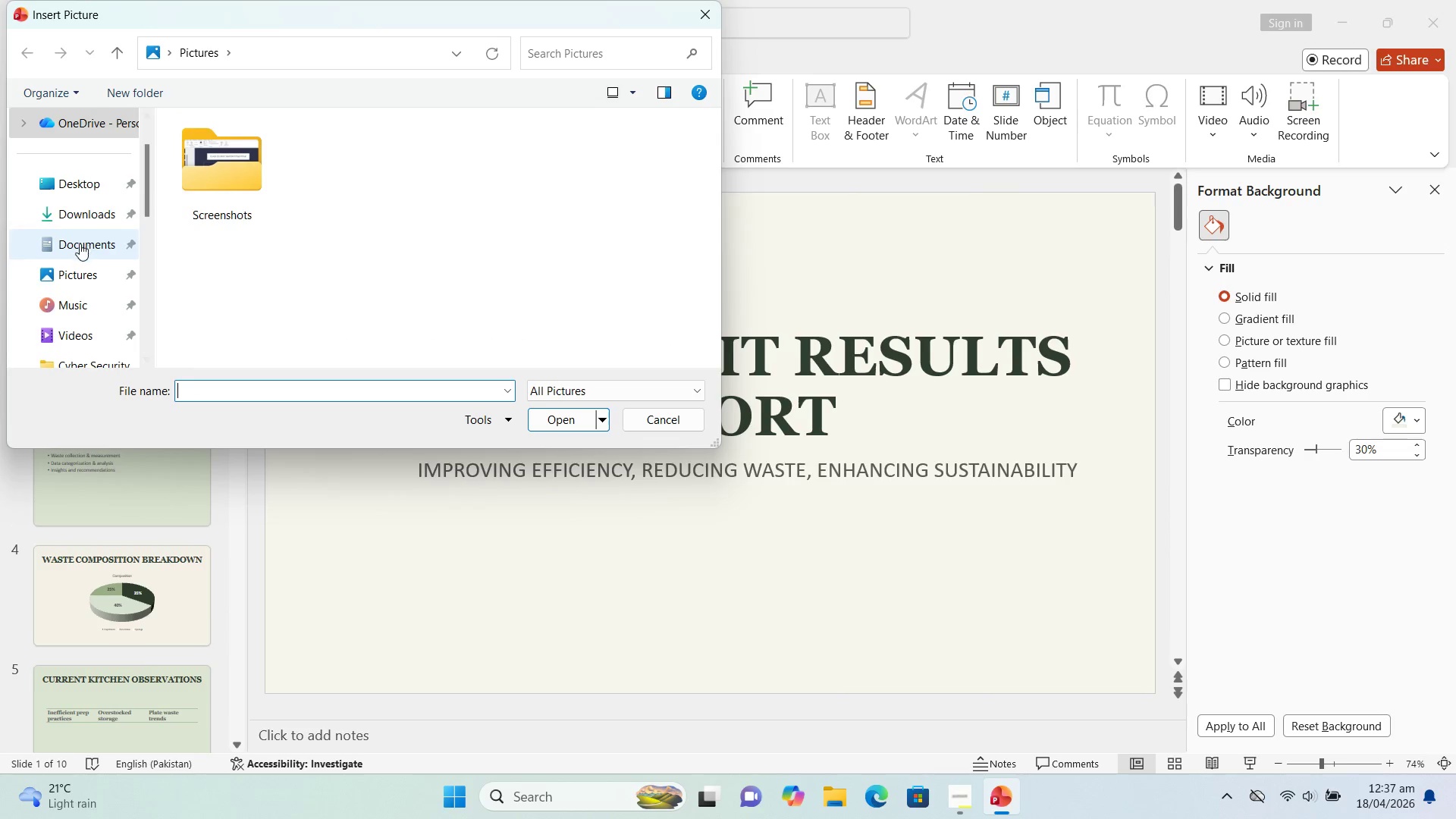 
left_click([77, 221])
 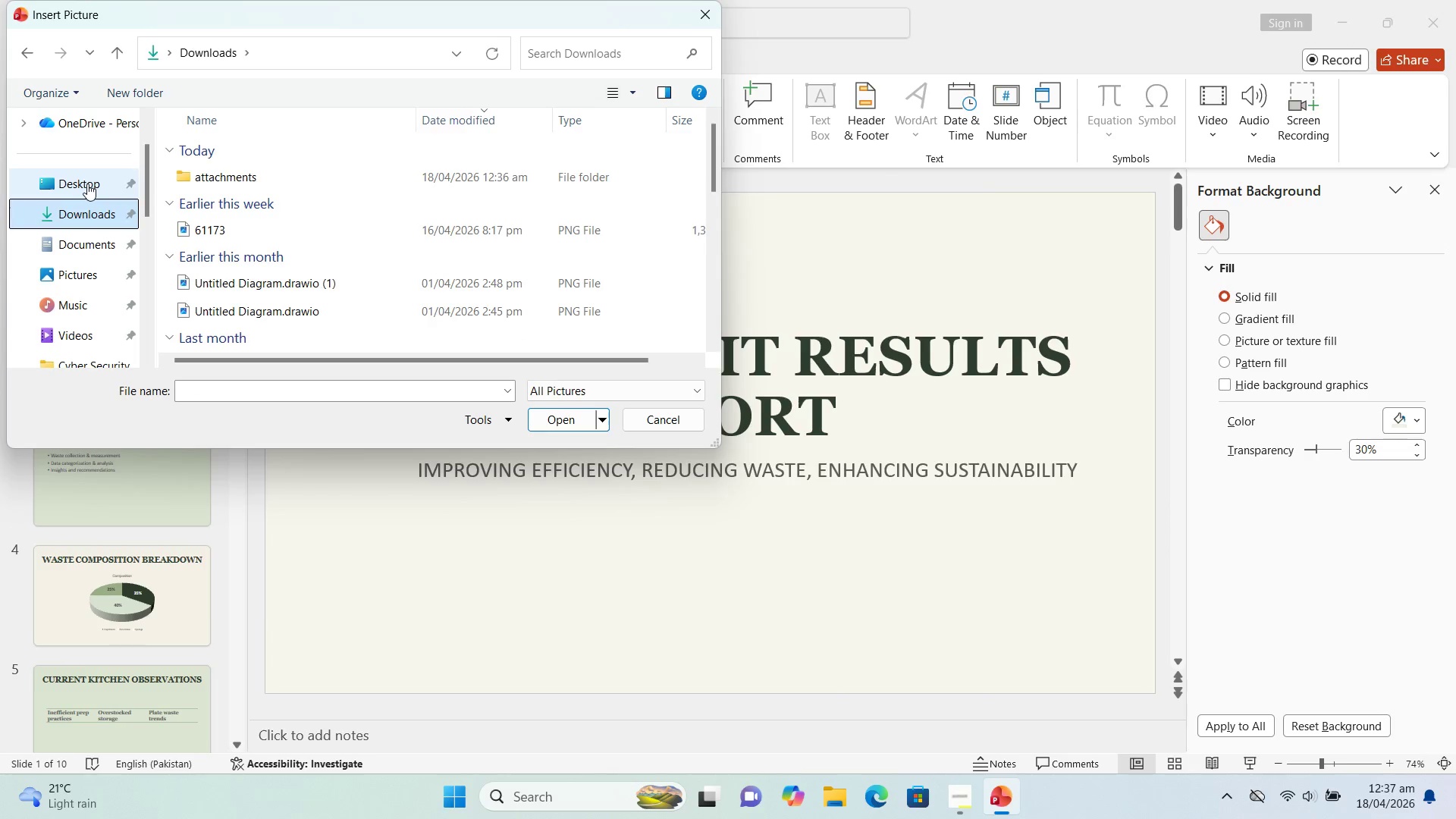 
double_click([87, 184])
 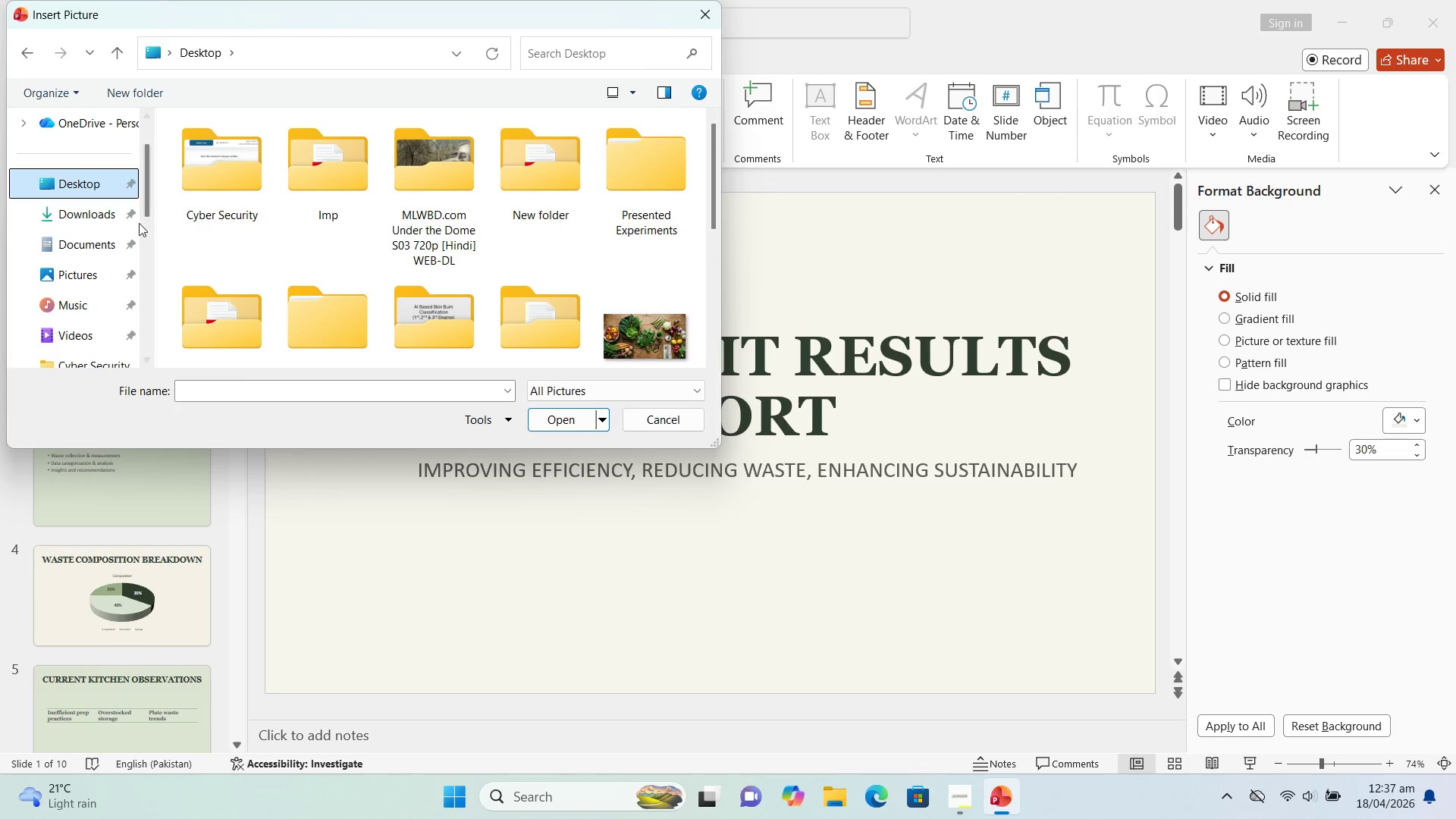 
left_click([99, 215])
 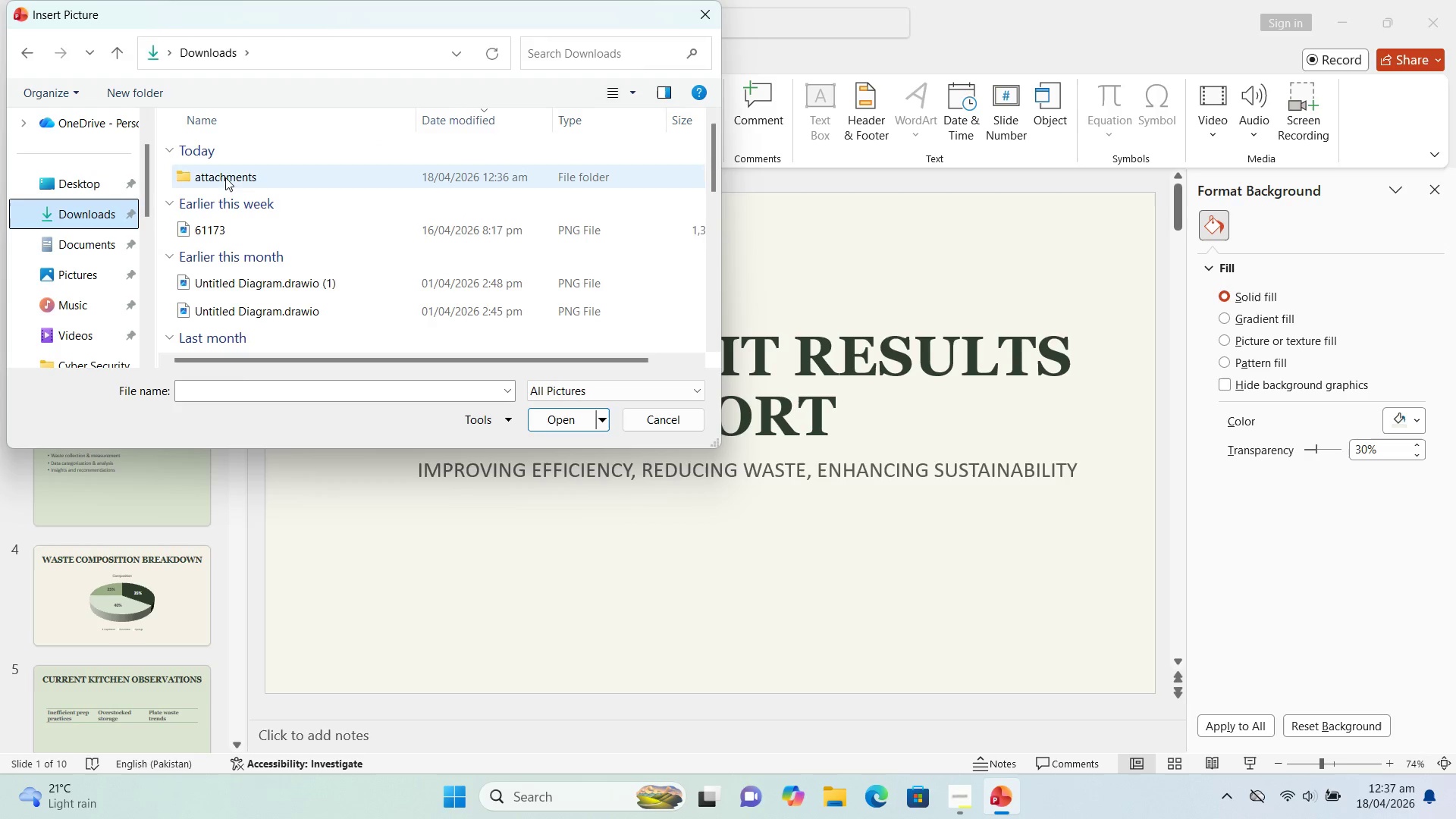 
double_click([225, 177])
 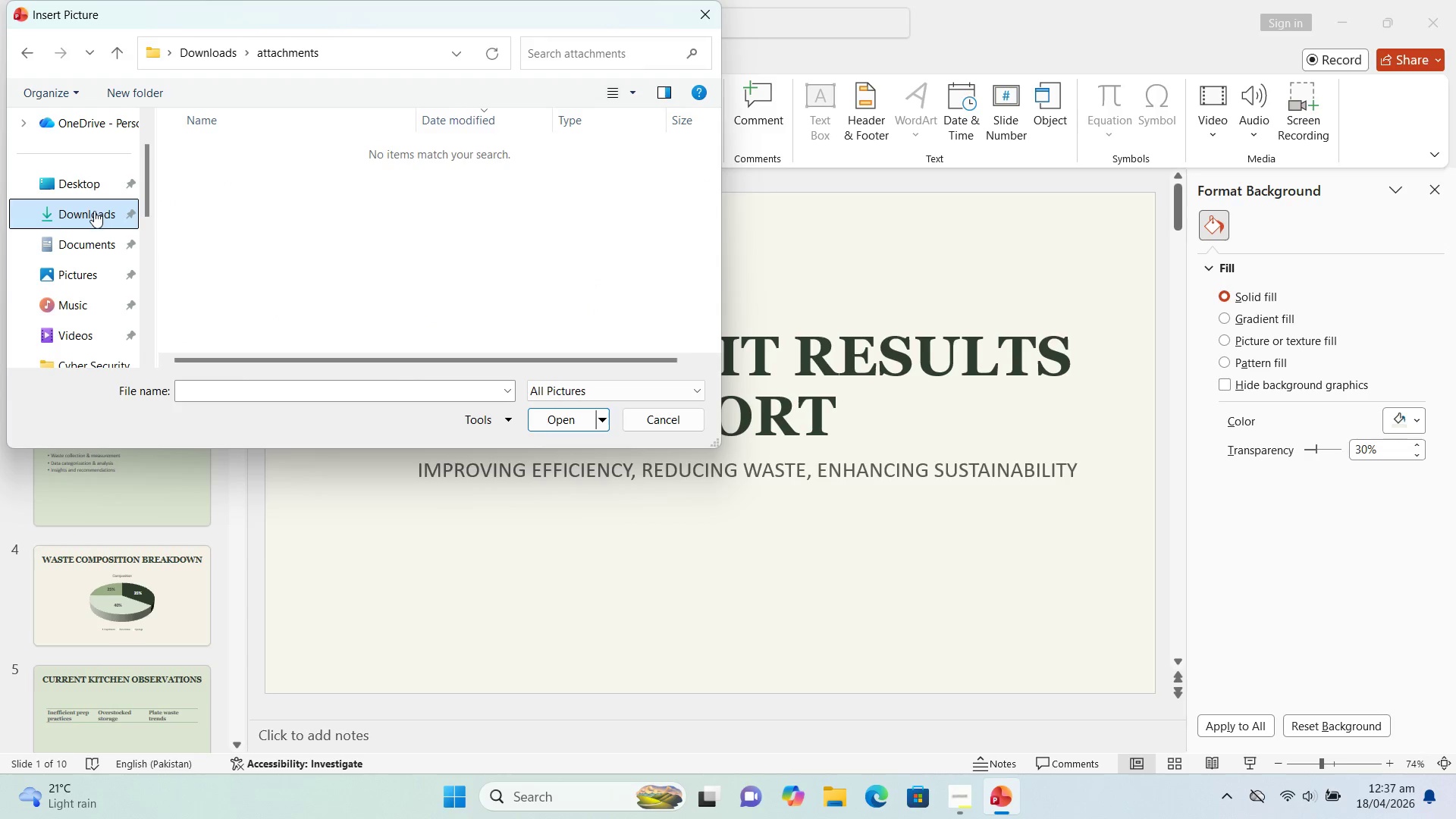 
double_click([94, 211])
 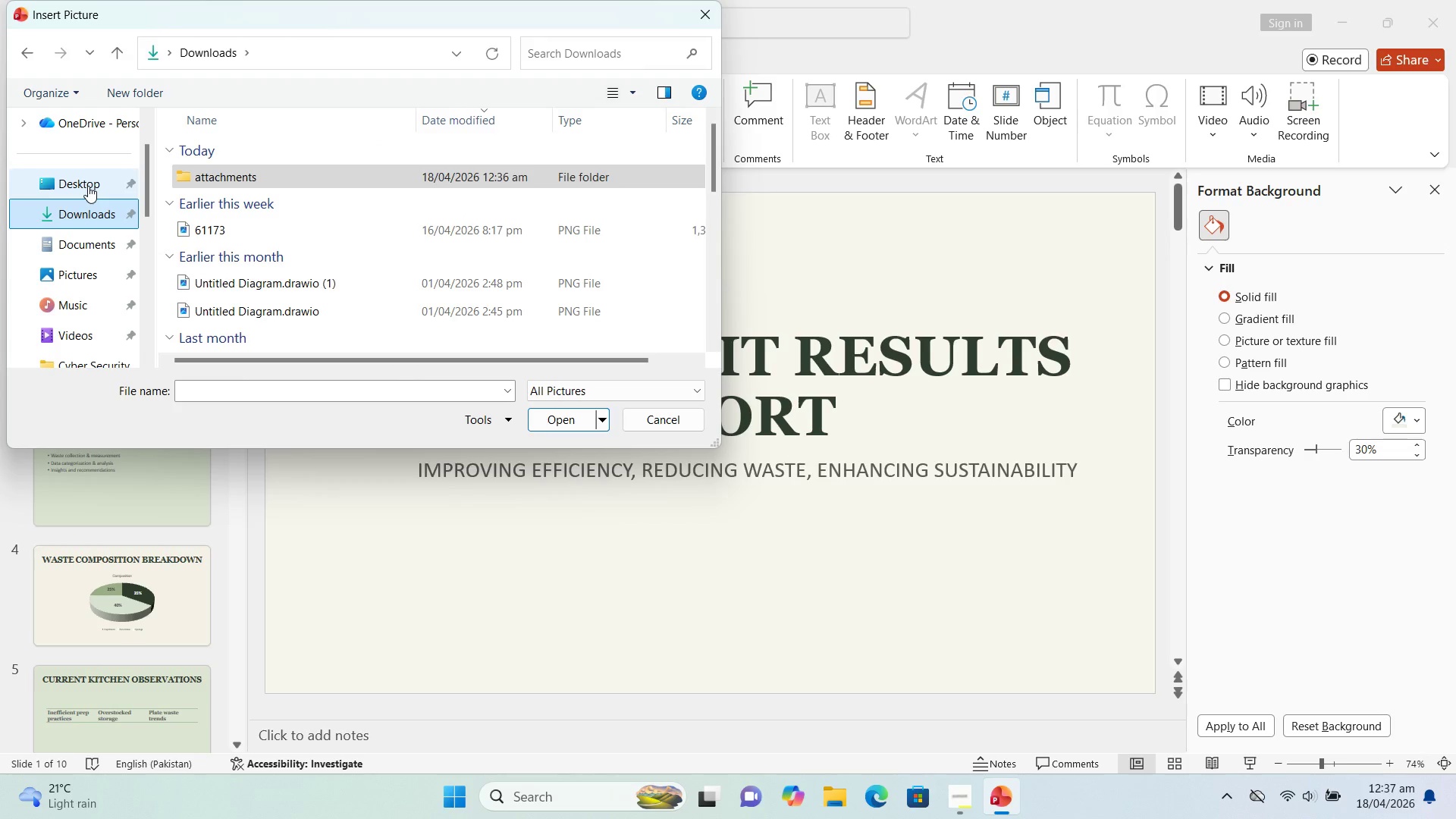 
double_click([88, 186])
 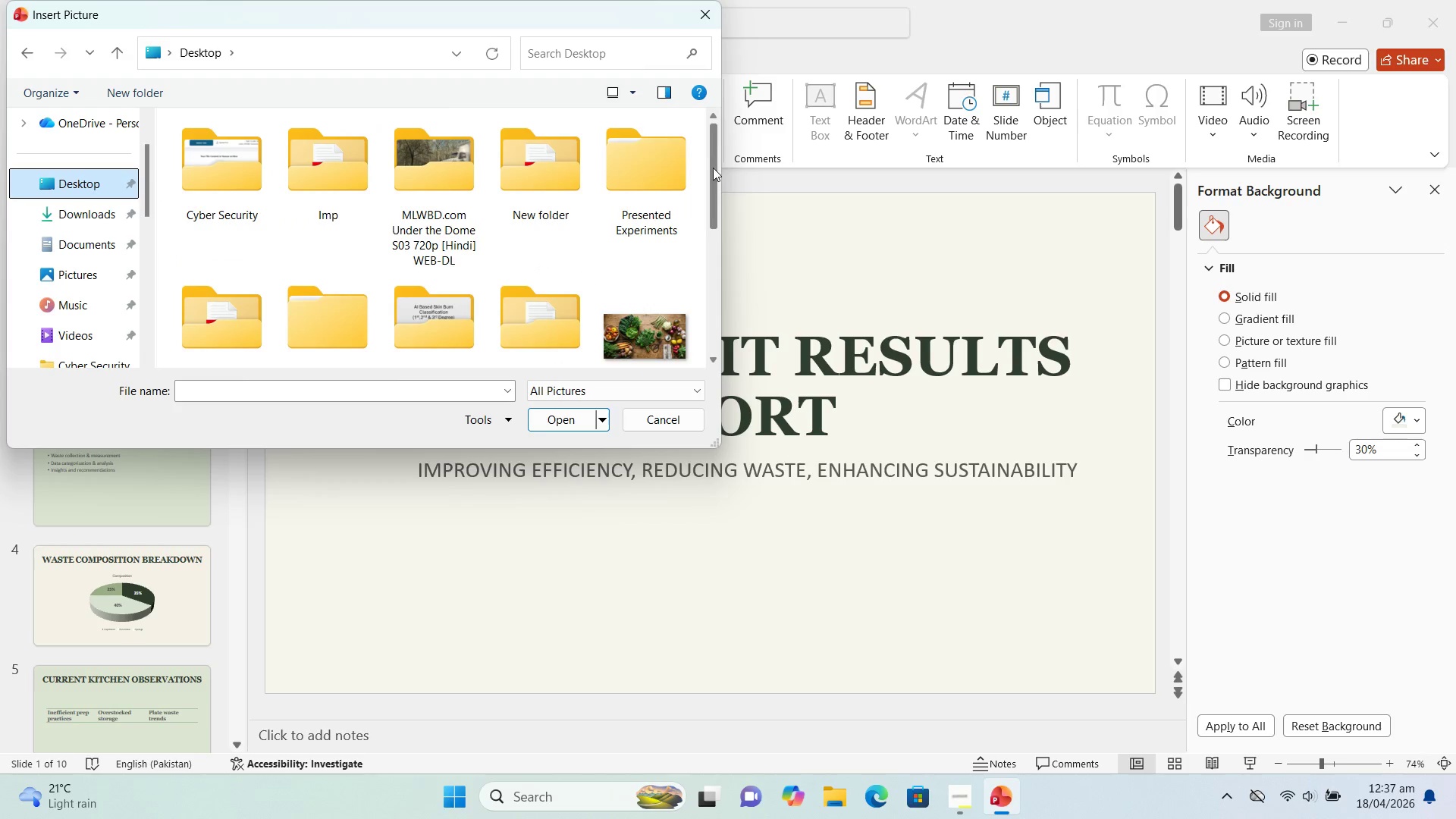 
left_click_drag(start_coordinate=[714, 168], to_coordinate=[716, 220])
 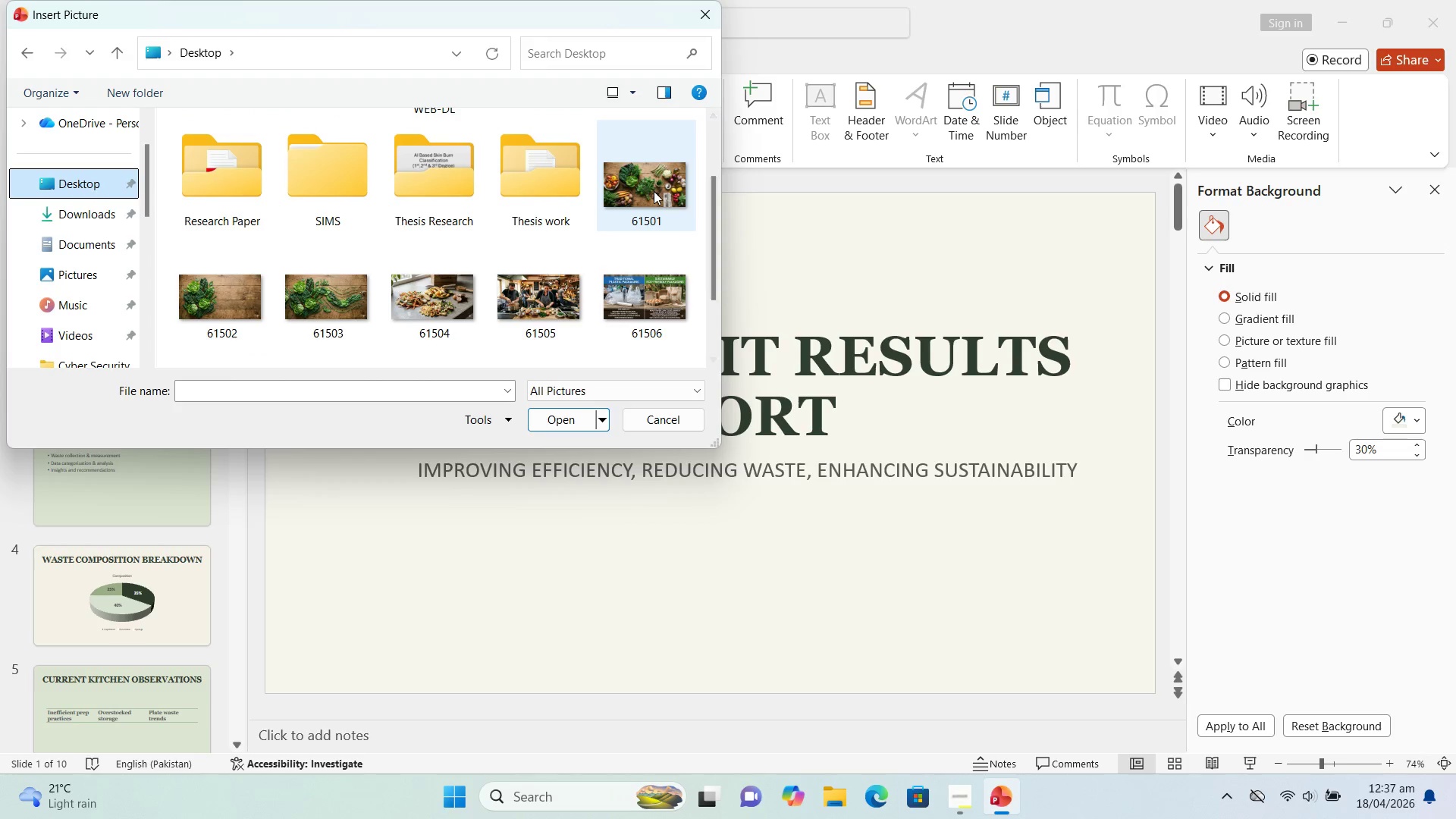 
left_click([654, 191])
 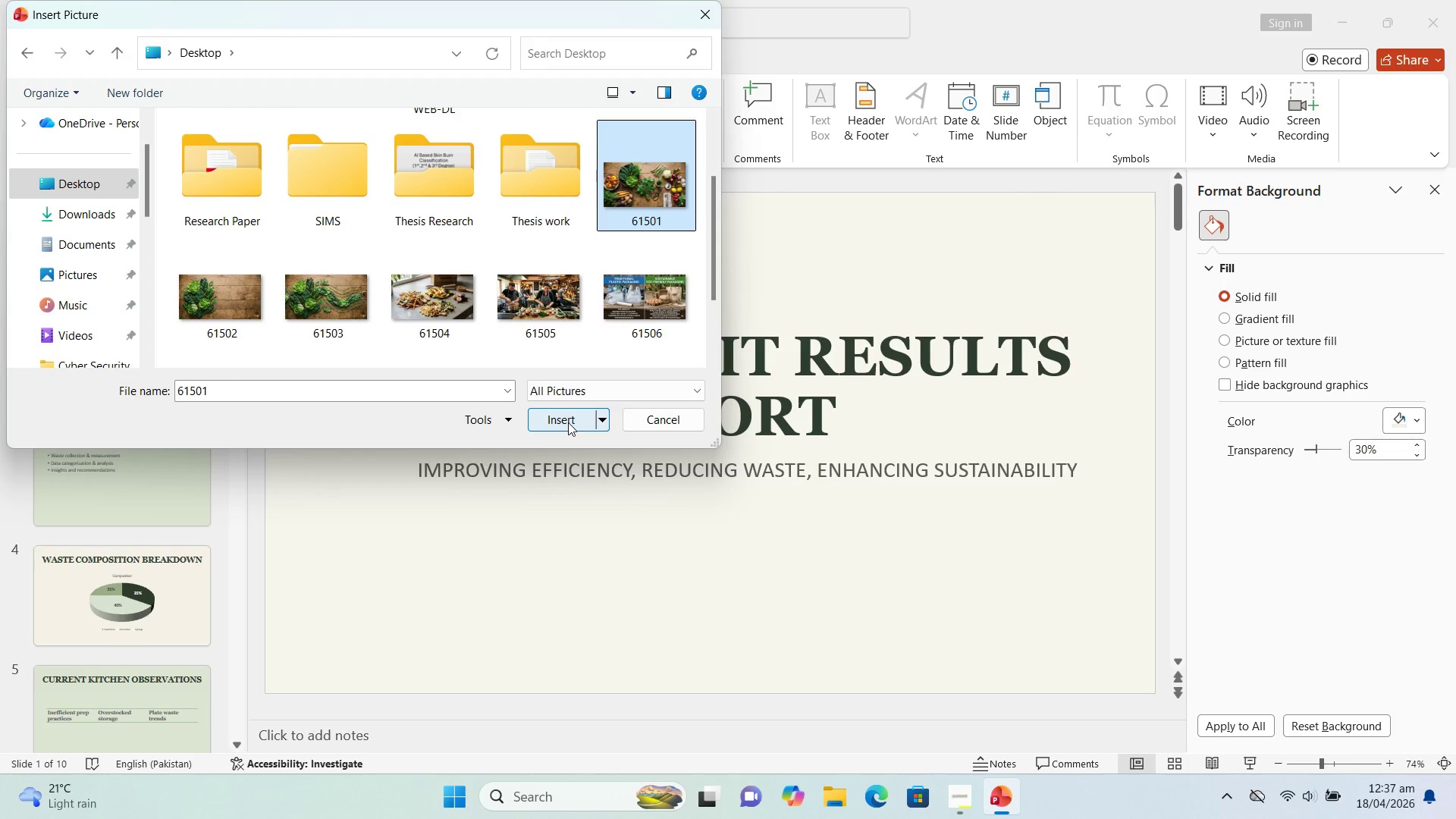 
left_click([568, 422])
 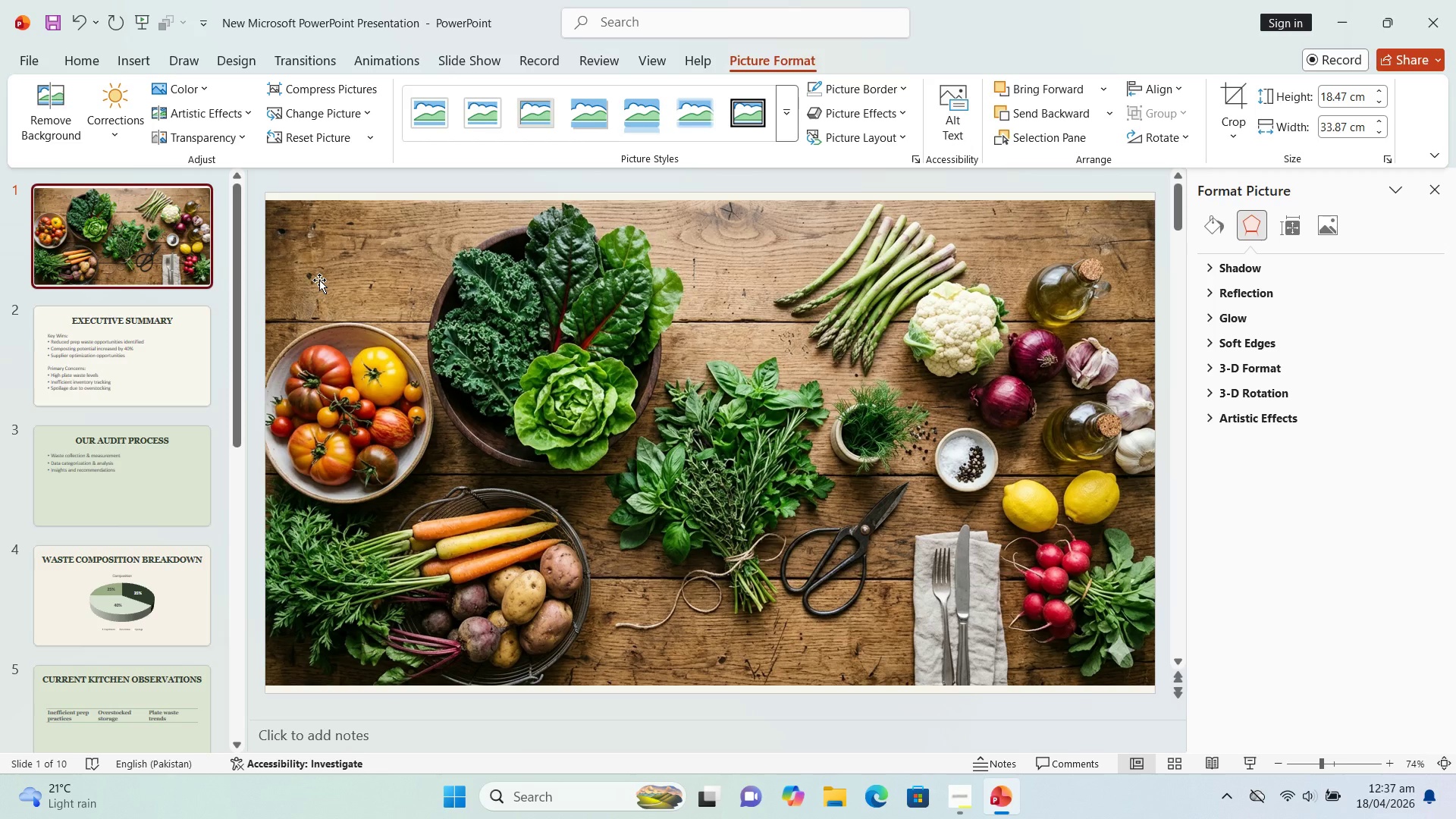 
left_click([243, 143])
 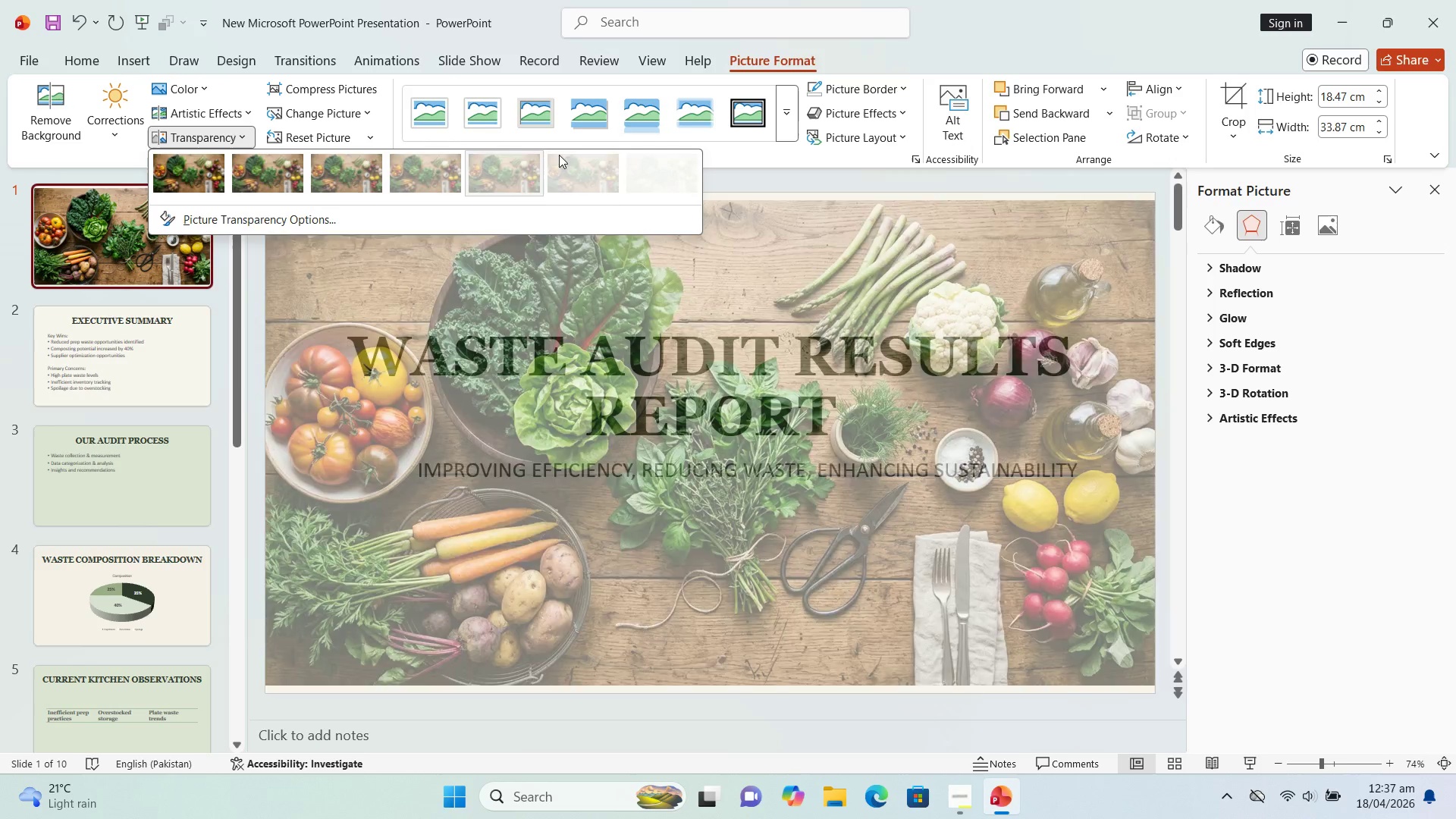 
mouse_move([590, 166])
 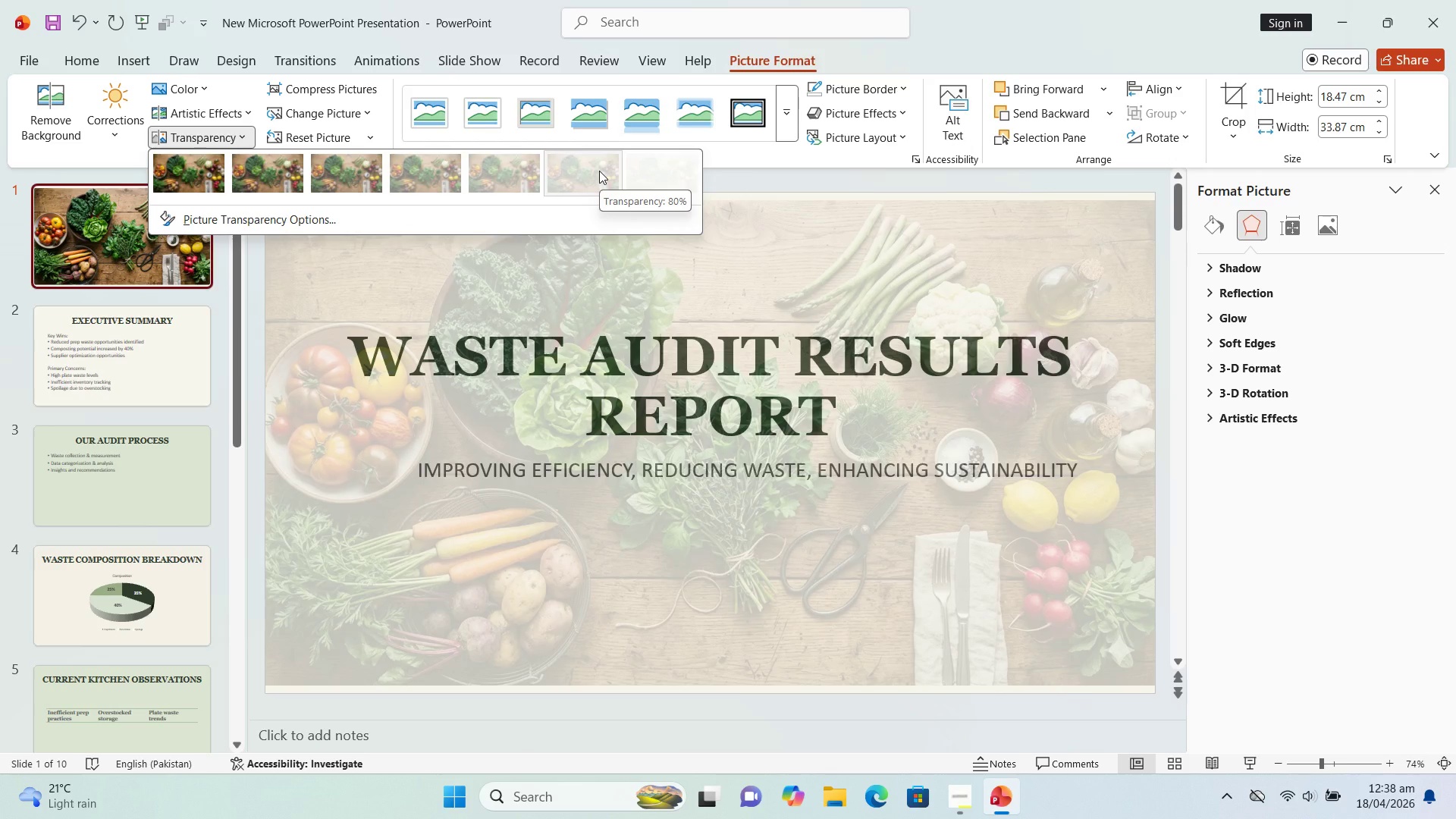 
left_click([599, 171])
 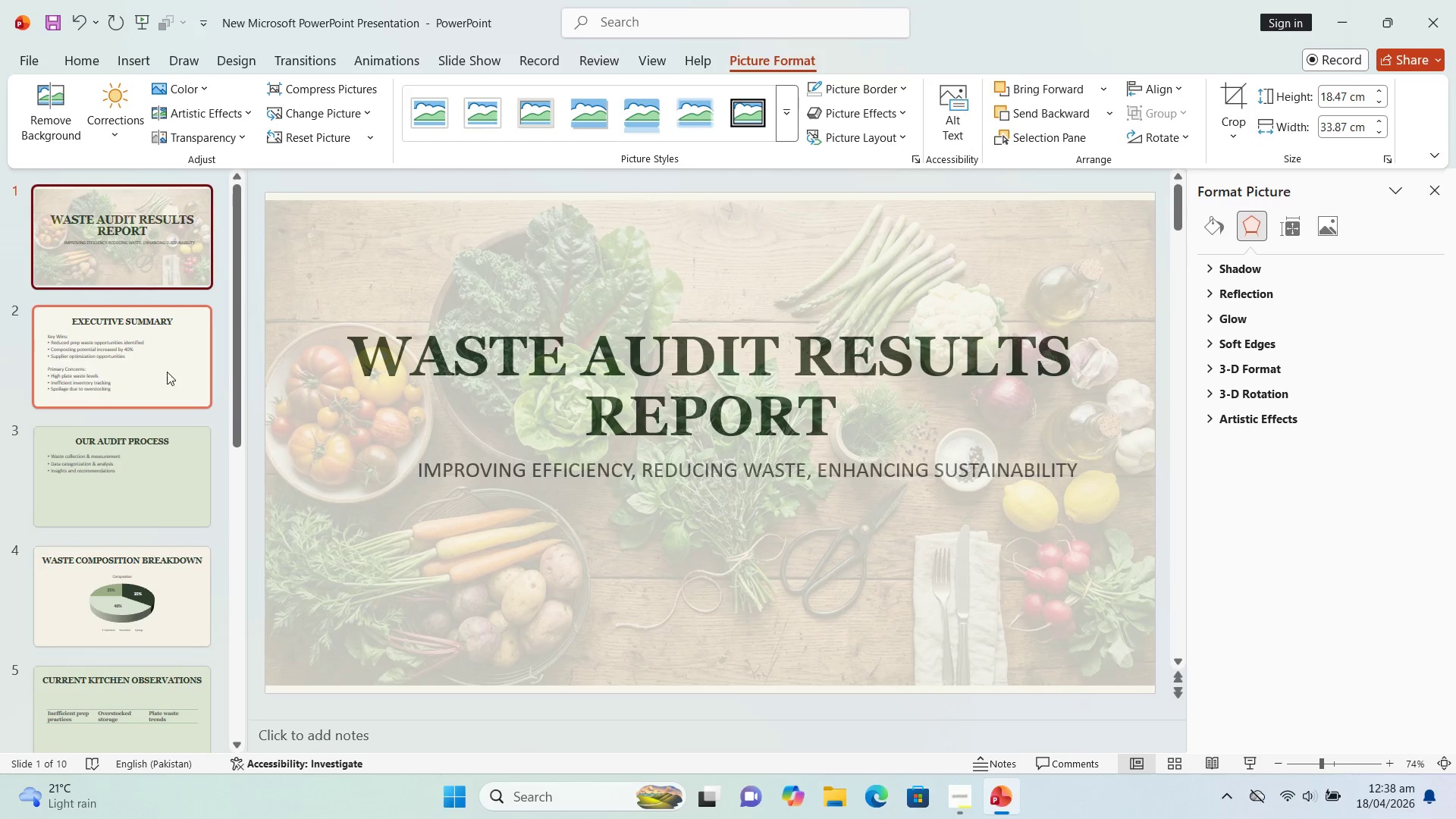 
left_click([162, 372])
 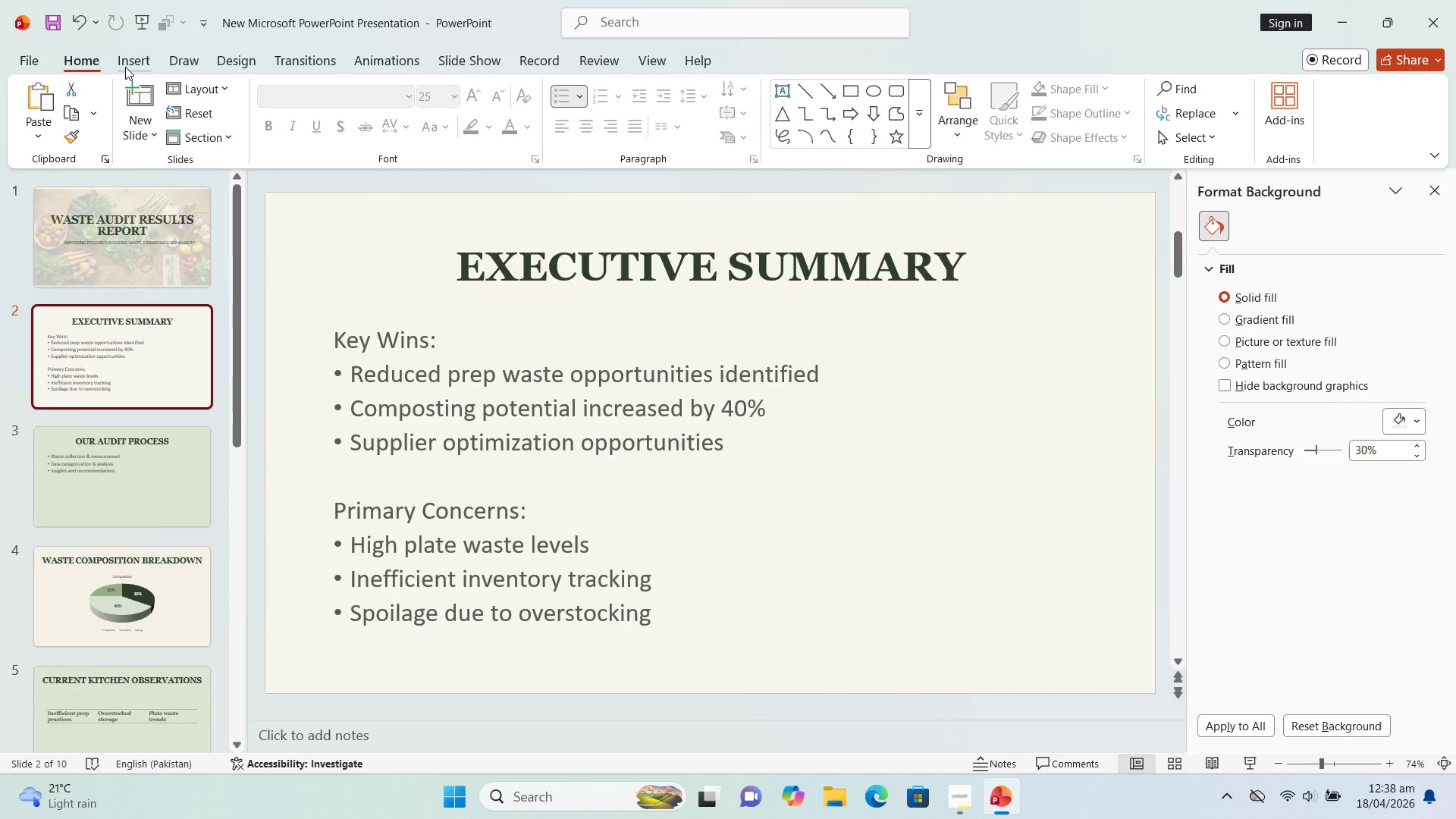 
left_click([125, 66])
 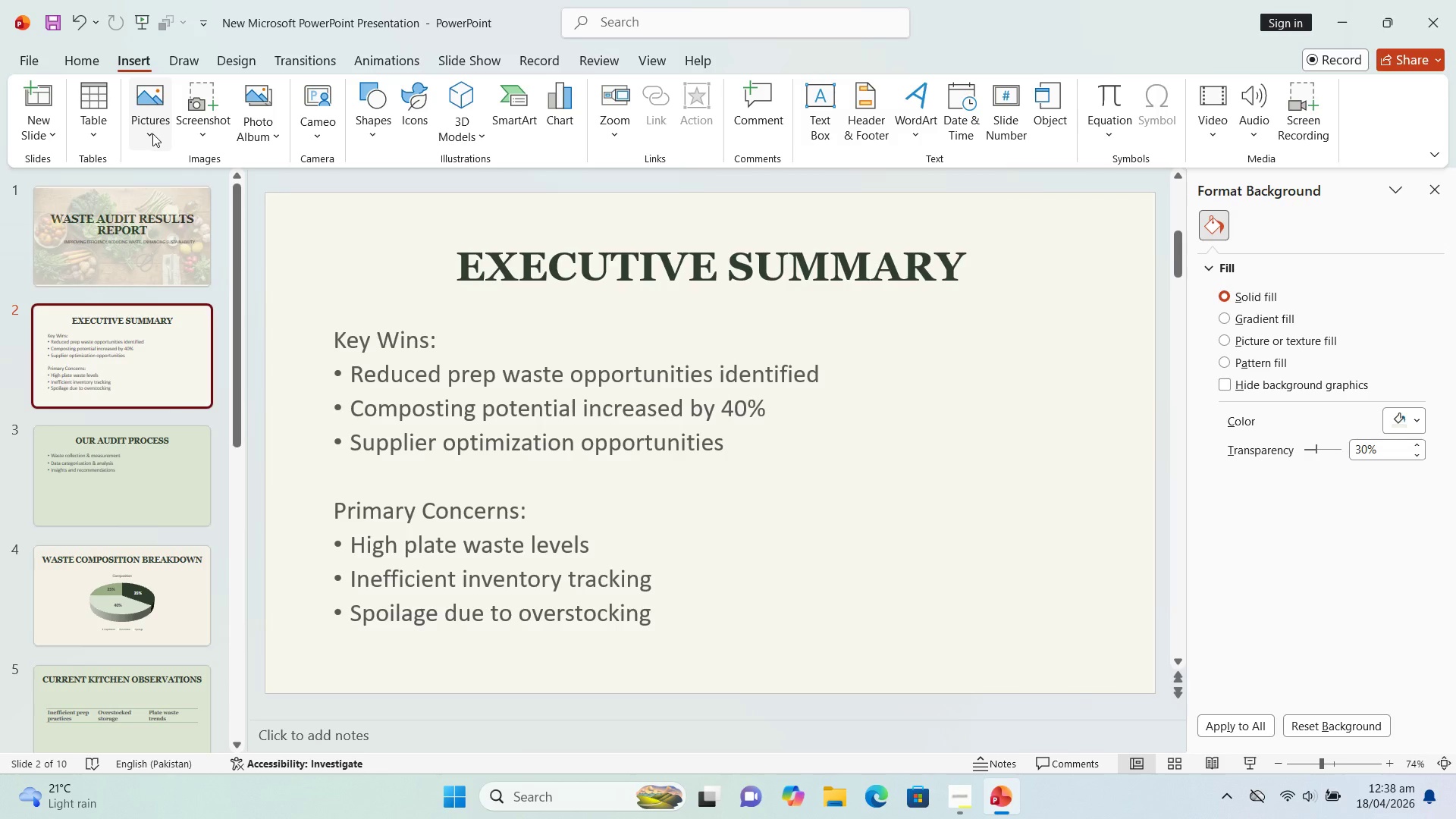 
left_click([152, 133])
 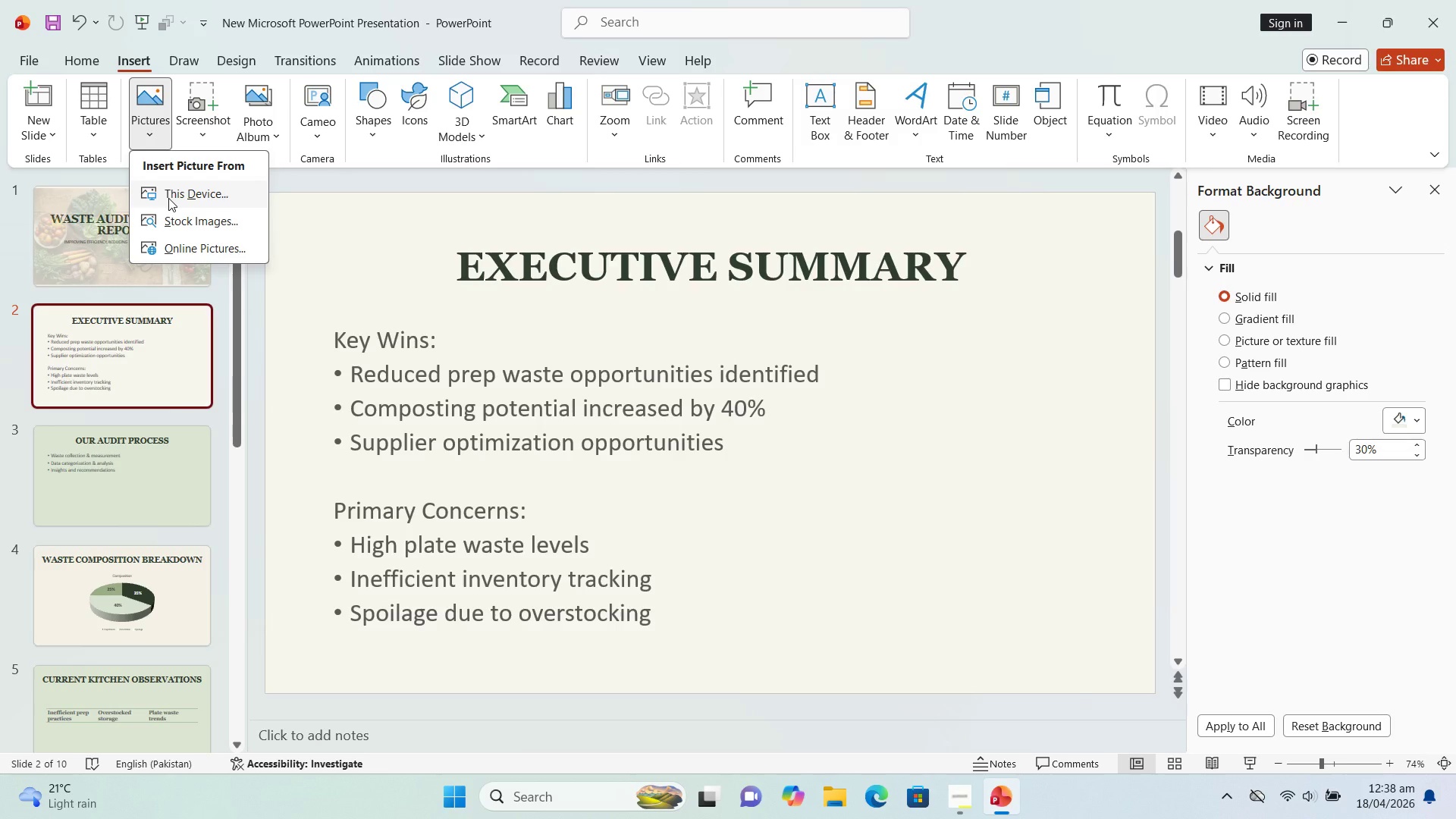 
left_click([168, 198])
 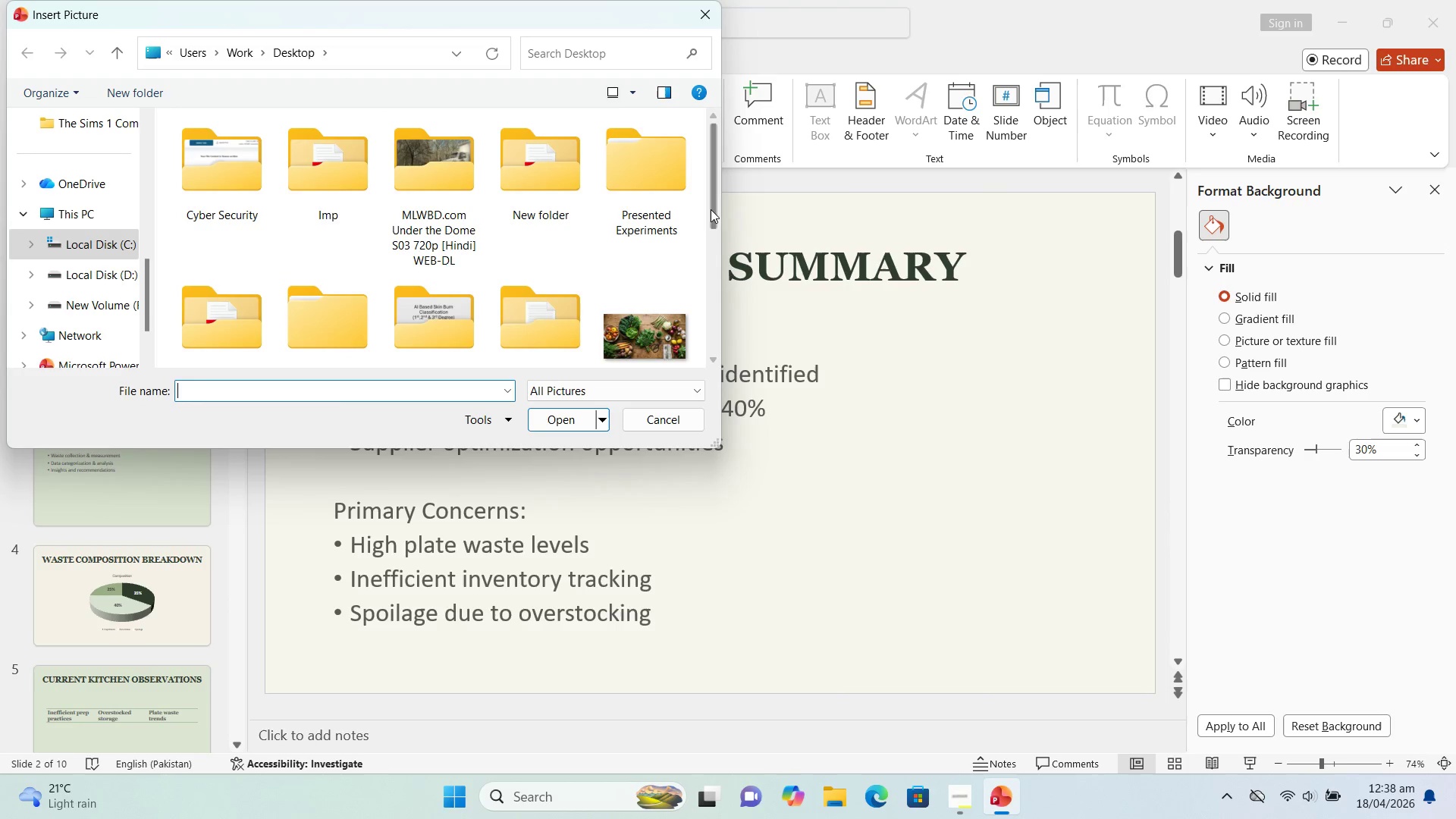 
left_click_drag(start_coordinate=[711, 208], to_coordinate=[711, 262])
 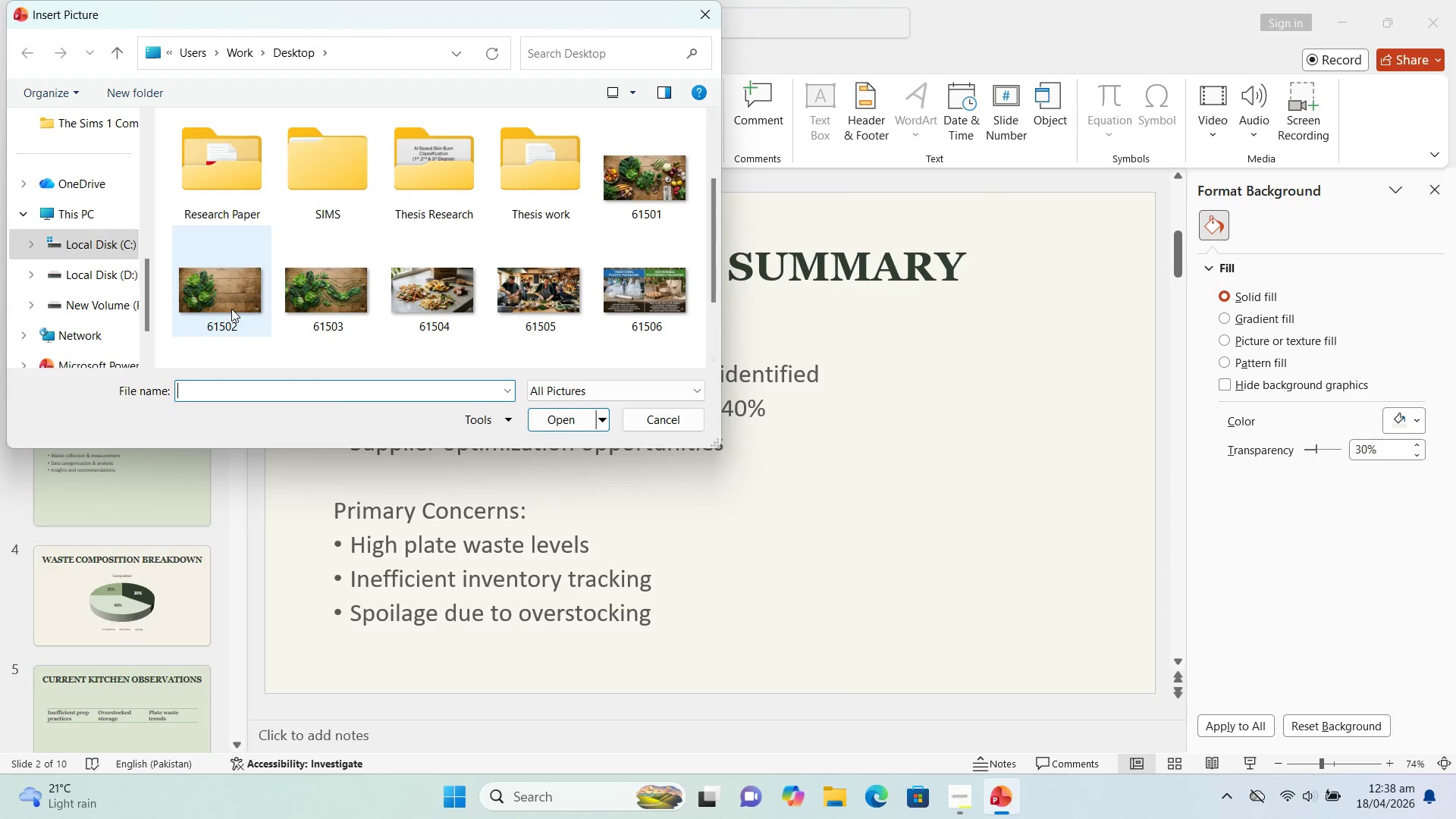 
left_click([231, 309])
 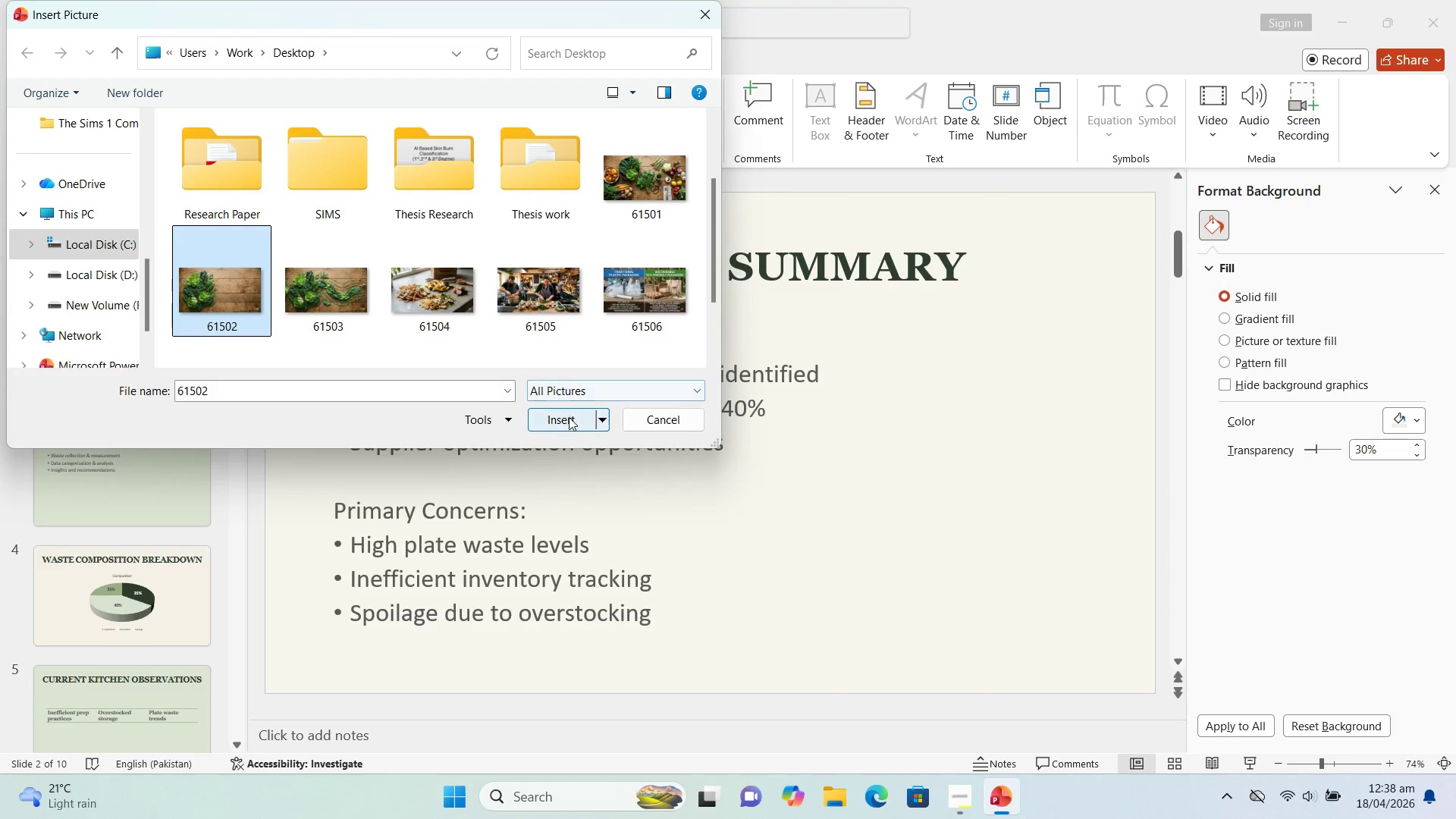 
left_click([569, 417])
 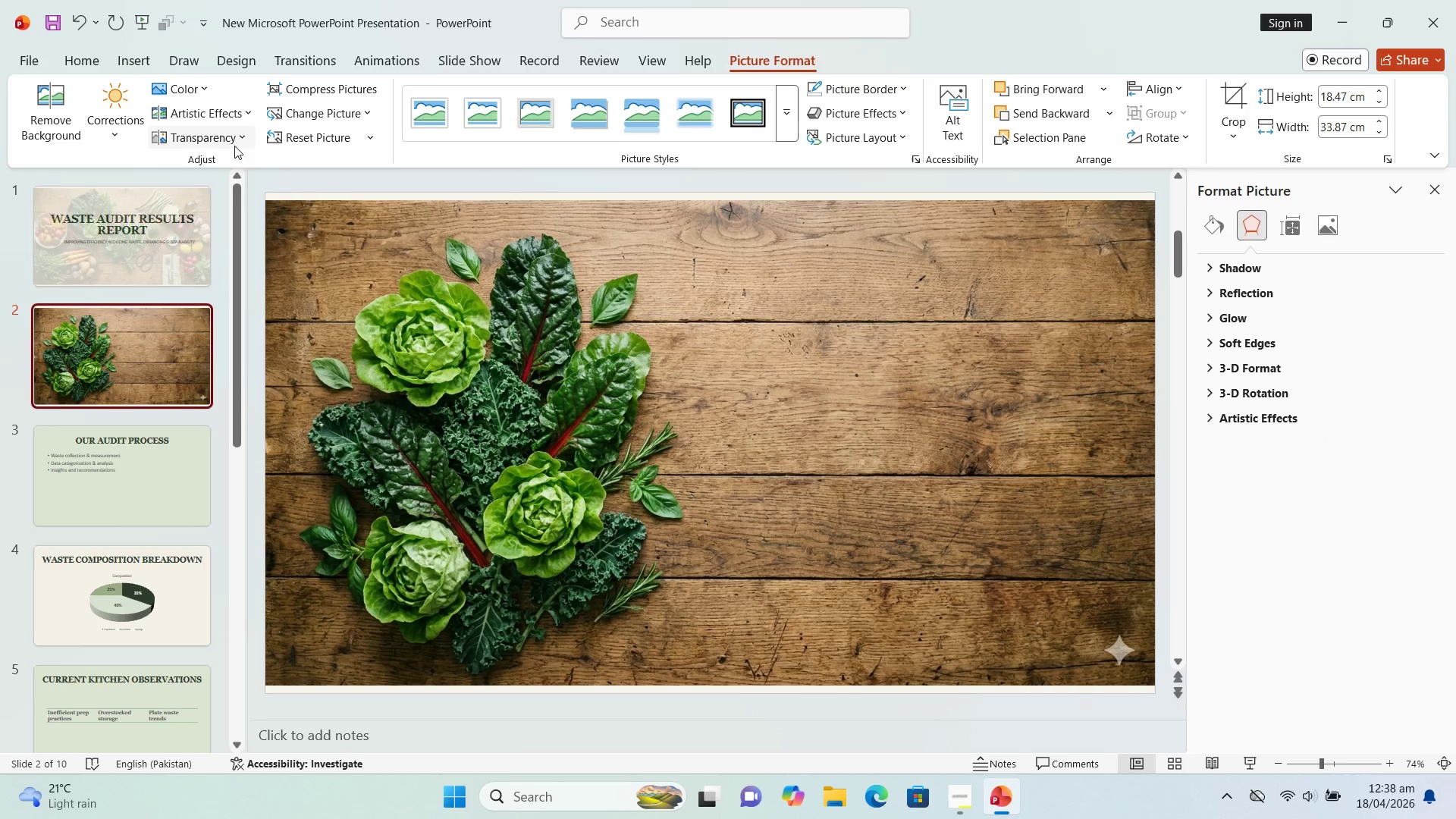 
left_click([218, 141])
 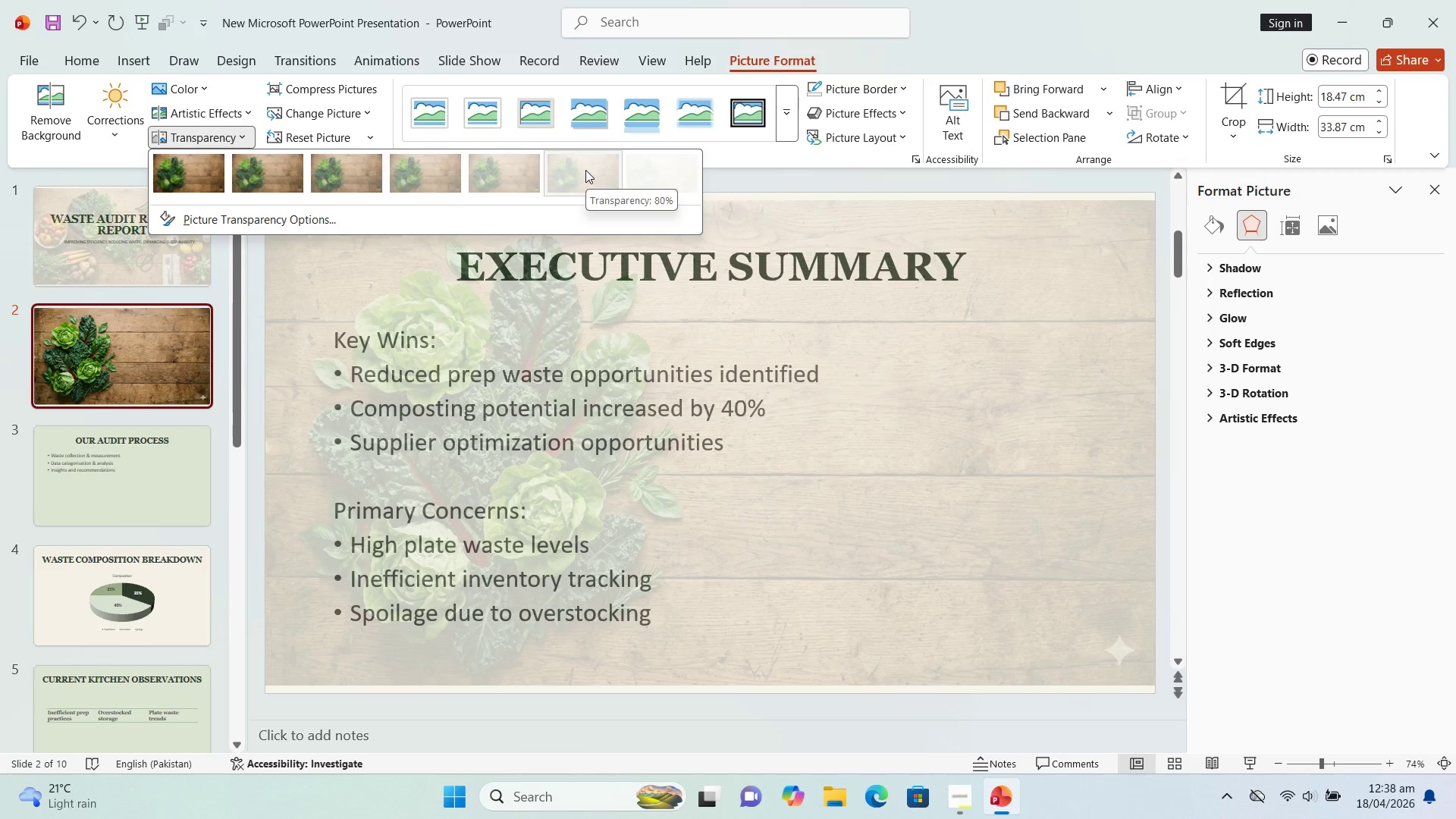 
left_click([585, 170])
 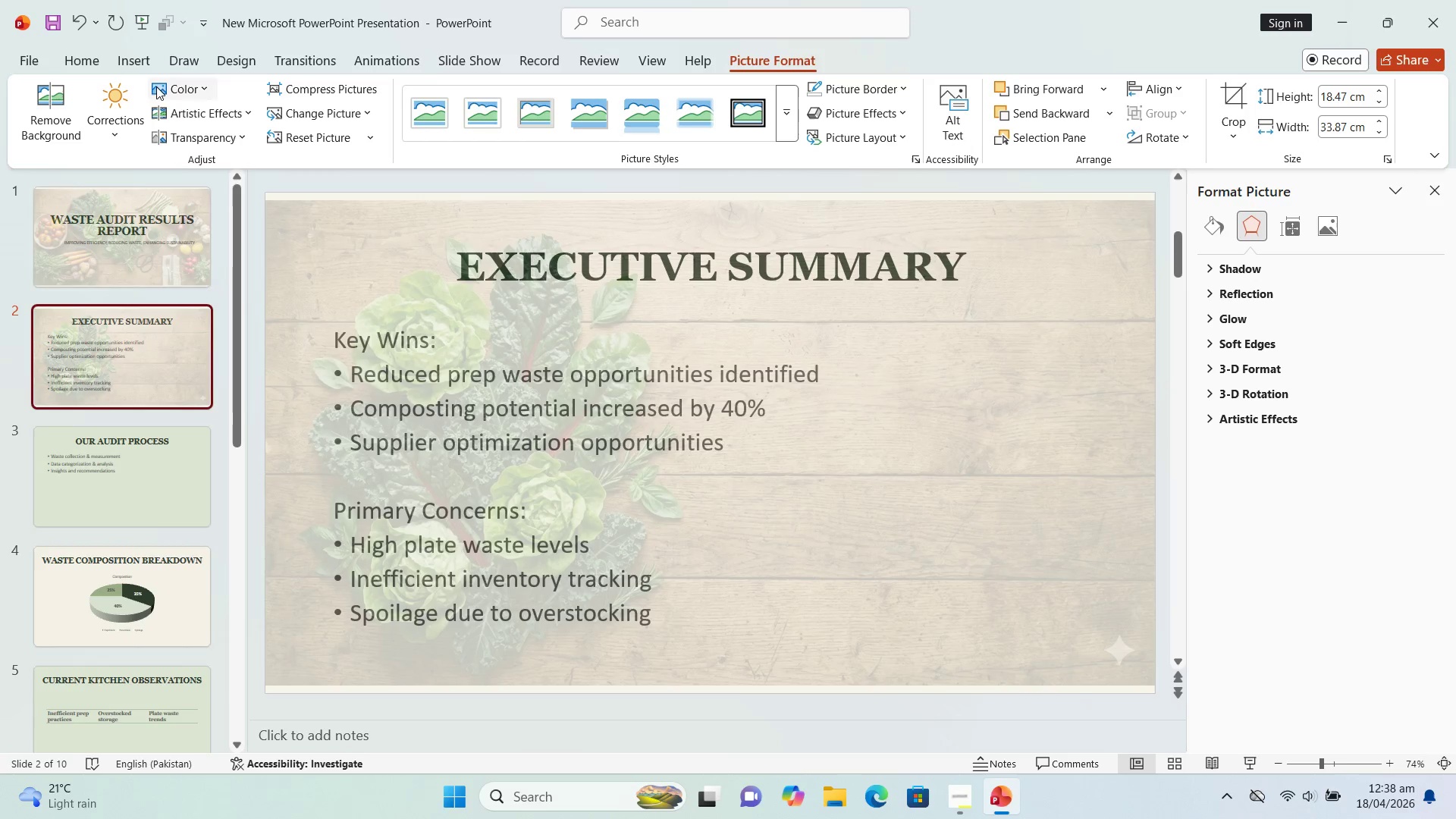 
mouse_move([174, 394])
 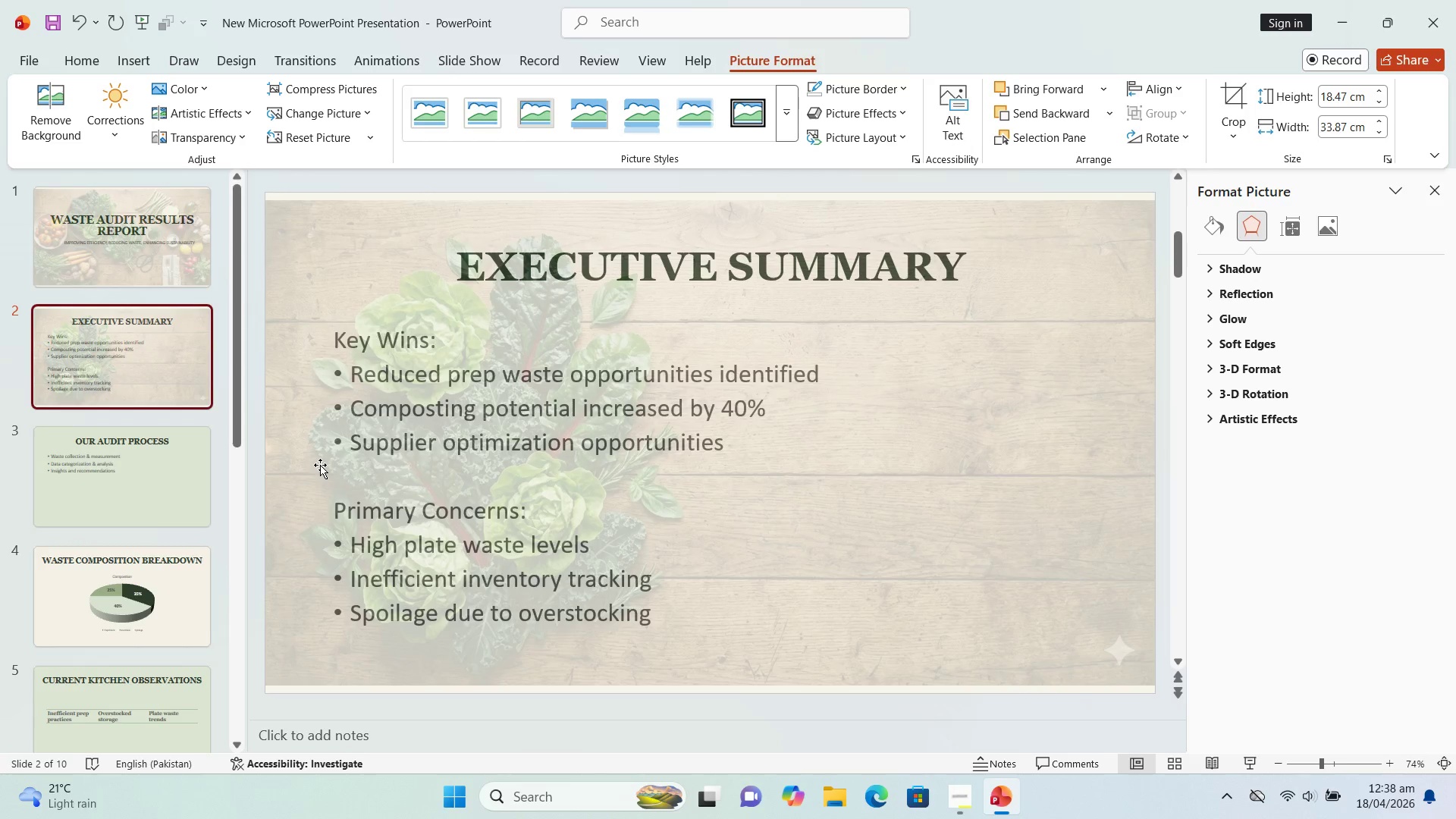 
left_click([320, 465])
 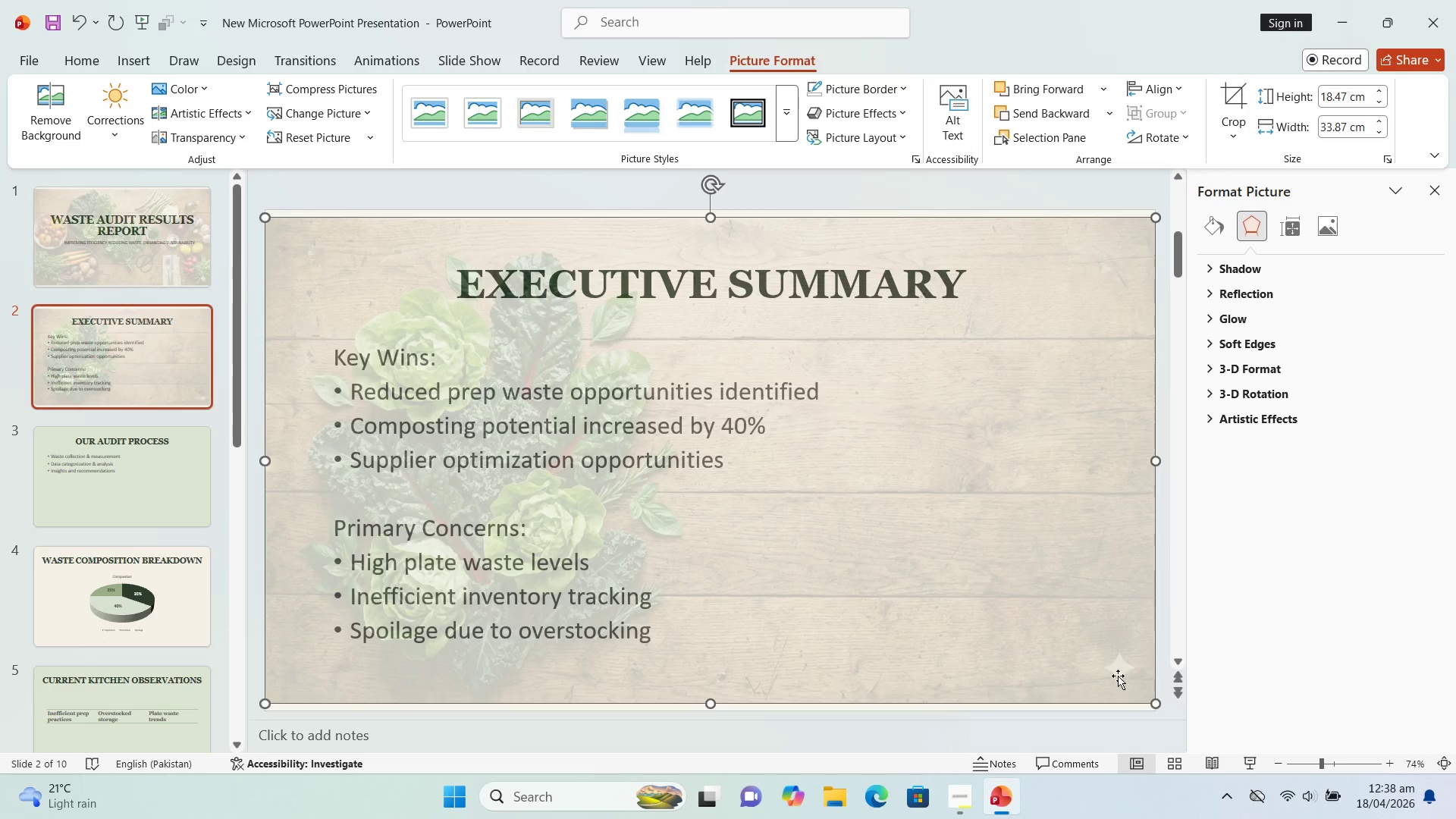 
left_click_drag(start_coordinate=[1153, 703], to_coordinate=[781, 528])
 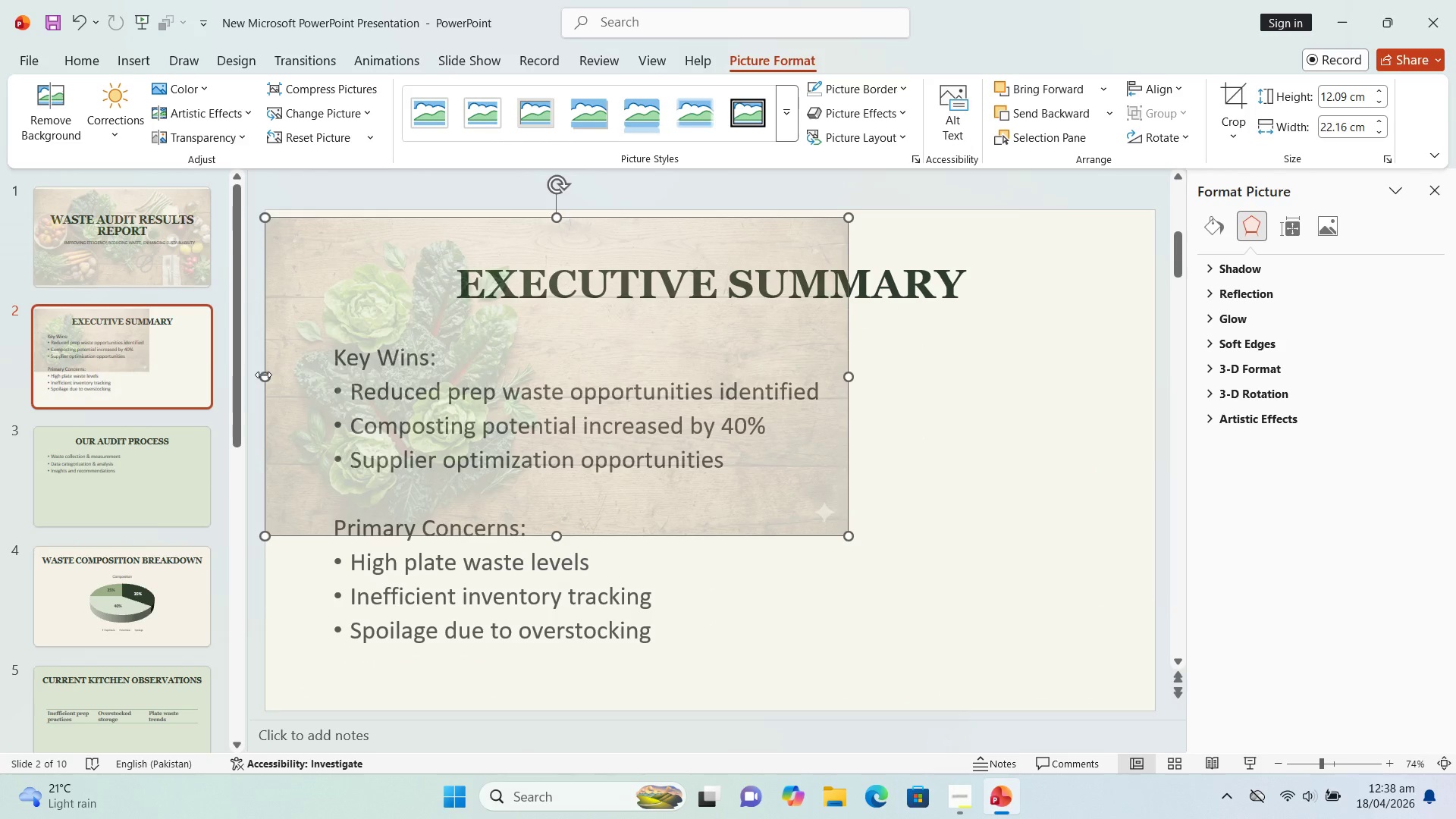 
left_click_drag(start_coordinate=[263, 375], to_coordinate=[1179, 403])
 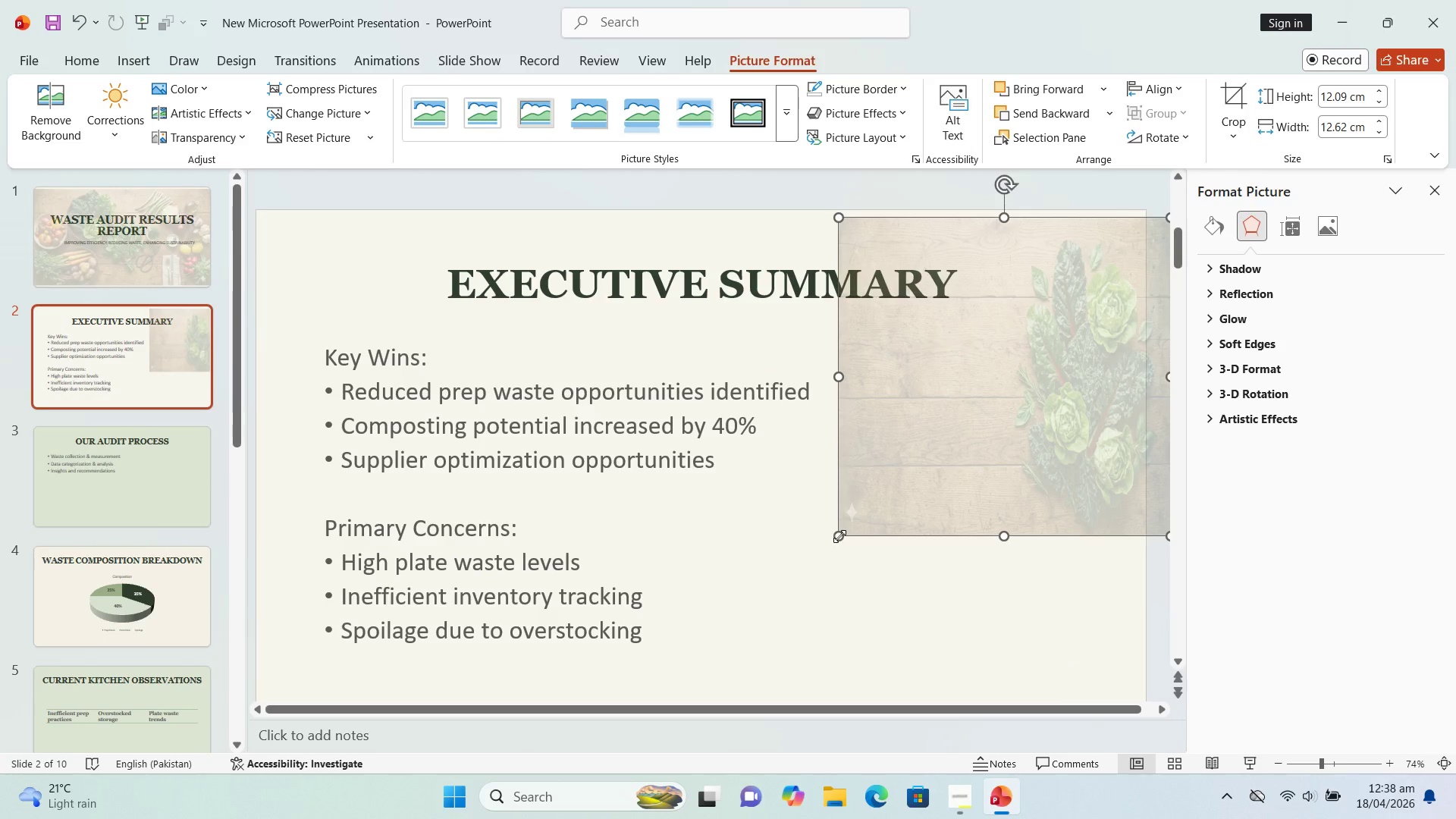 
left_click_drag(start_coordinate=[839, 536], to_coordinate=[678, 520])
 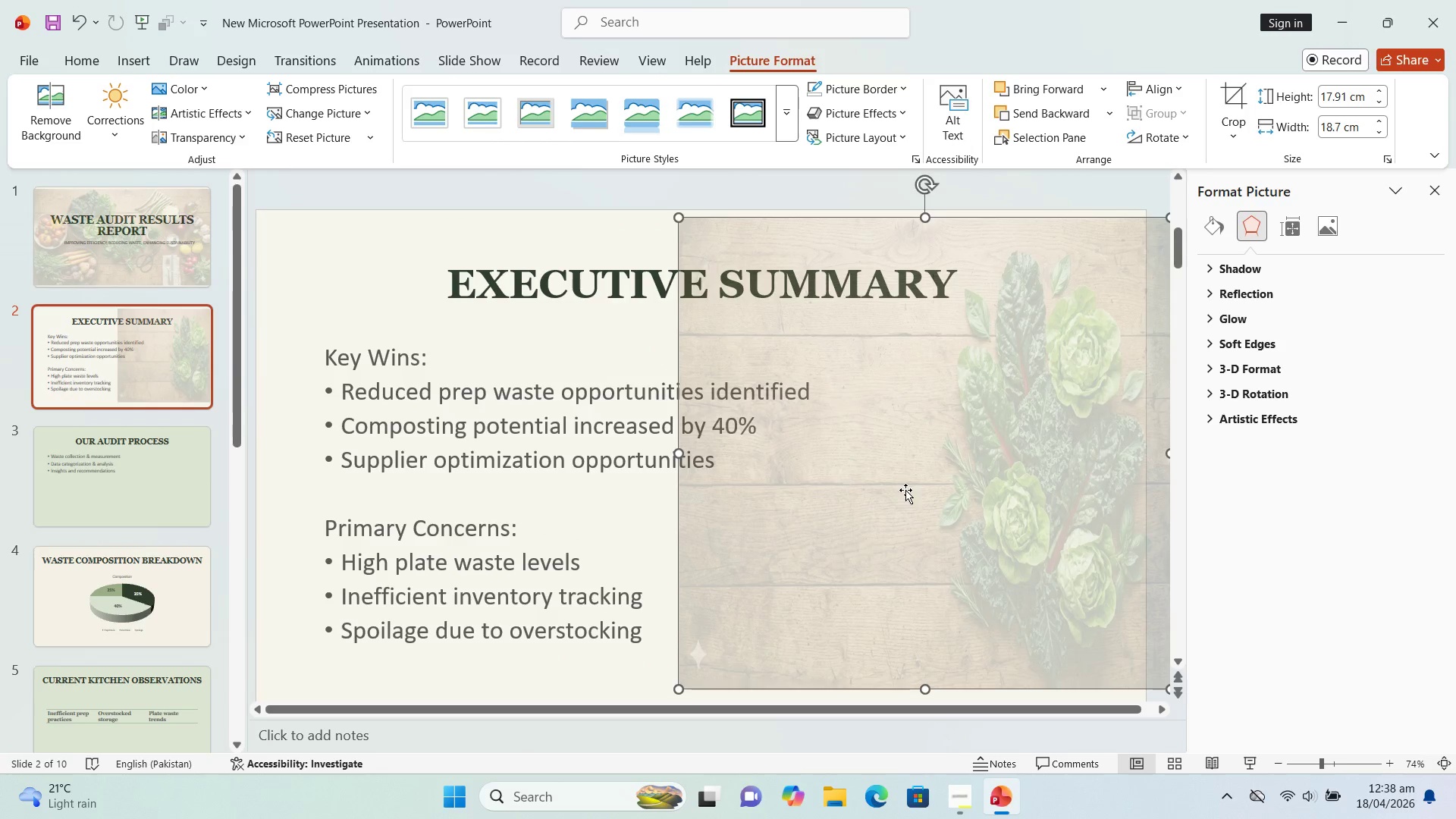 
left_click_drag(start_coordinate=[905, 490], to_coordinate=[879, 484])
 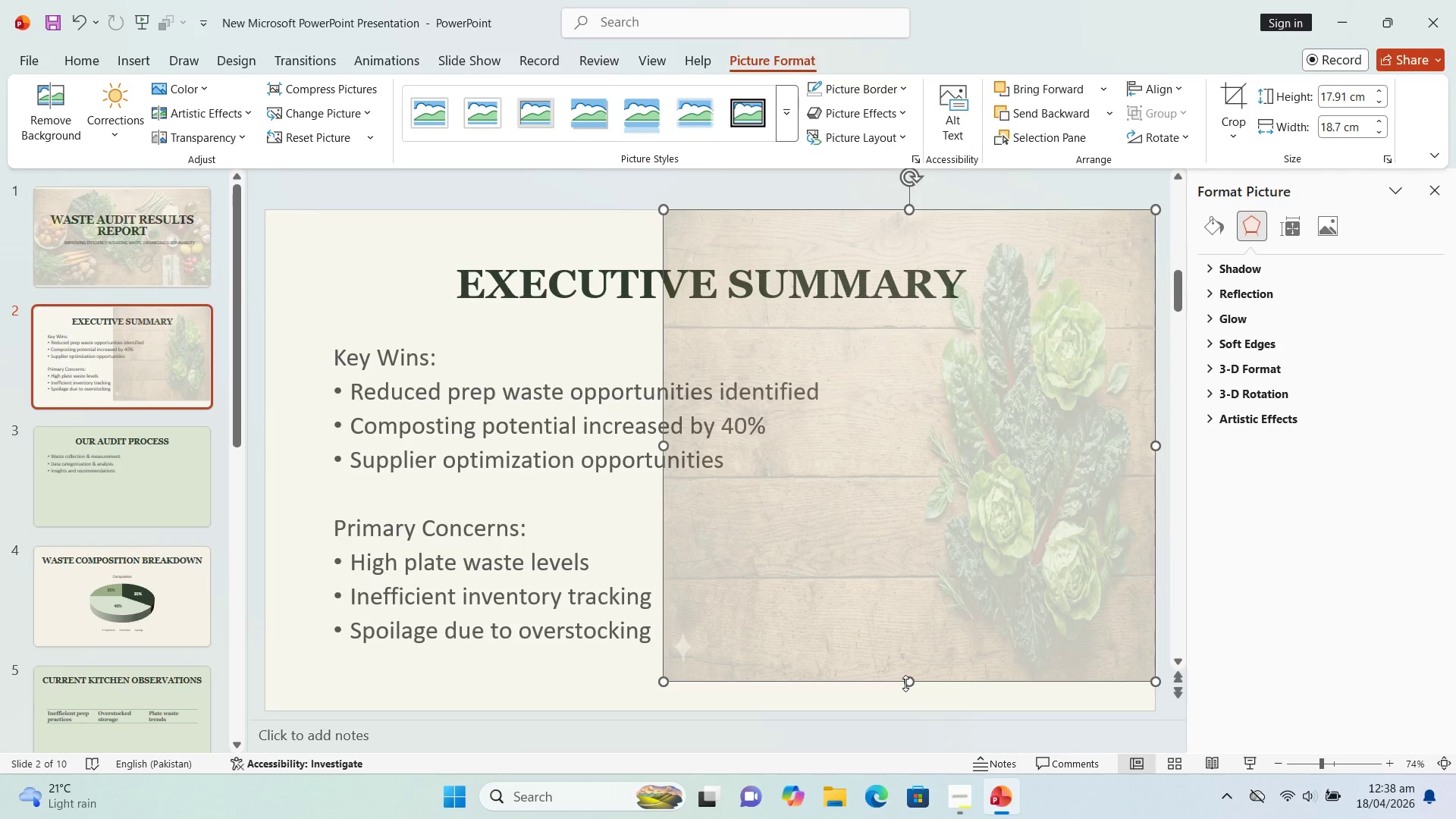 
left_click_drag(start_coordinate=[905, 683], to_coordinate=[905, 708])
 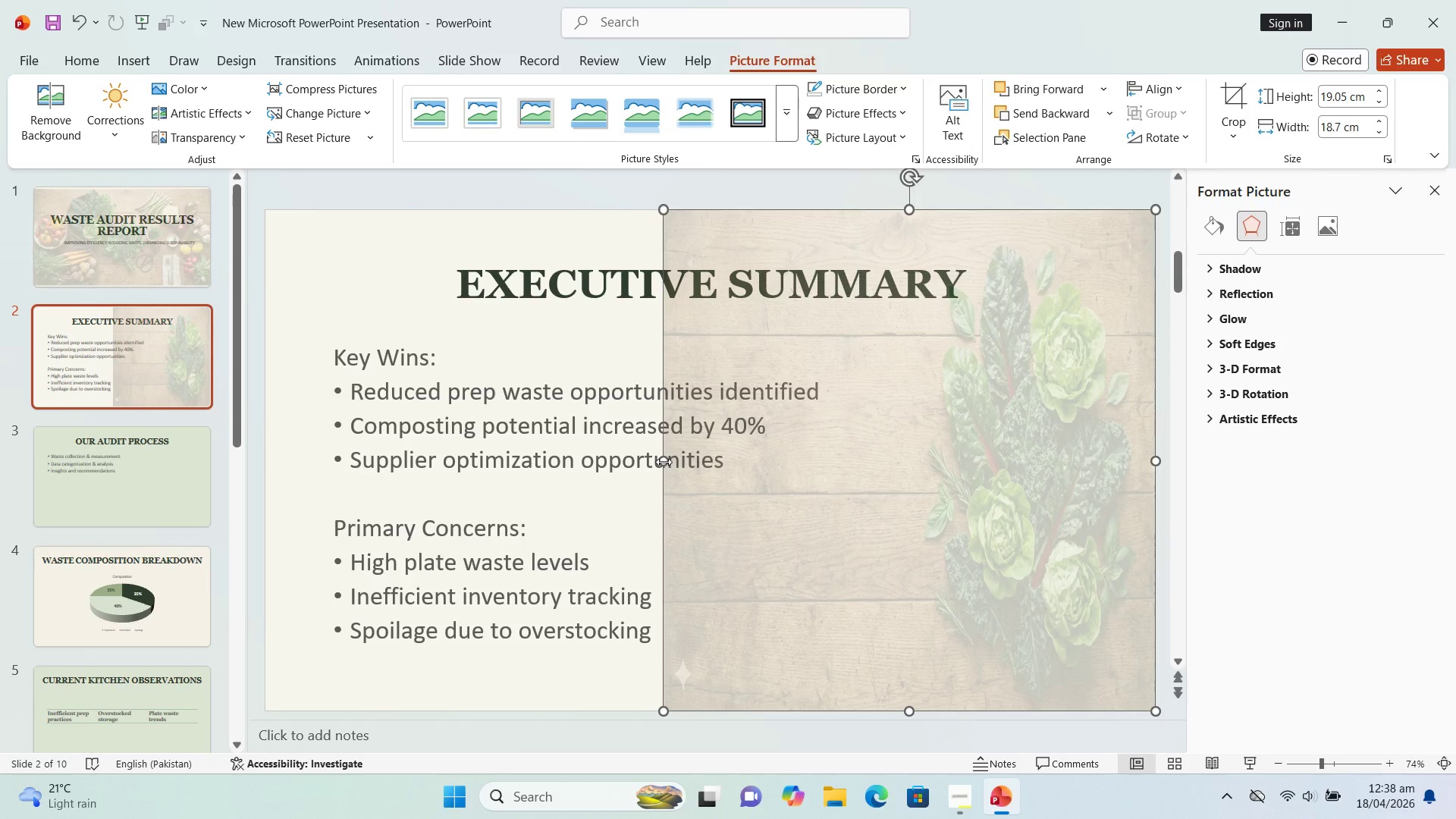 
left_click_drag(start_coordinate=[664, 462], to_coordinate=[268, 479])
 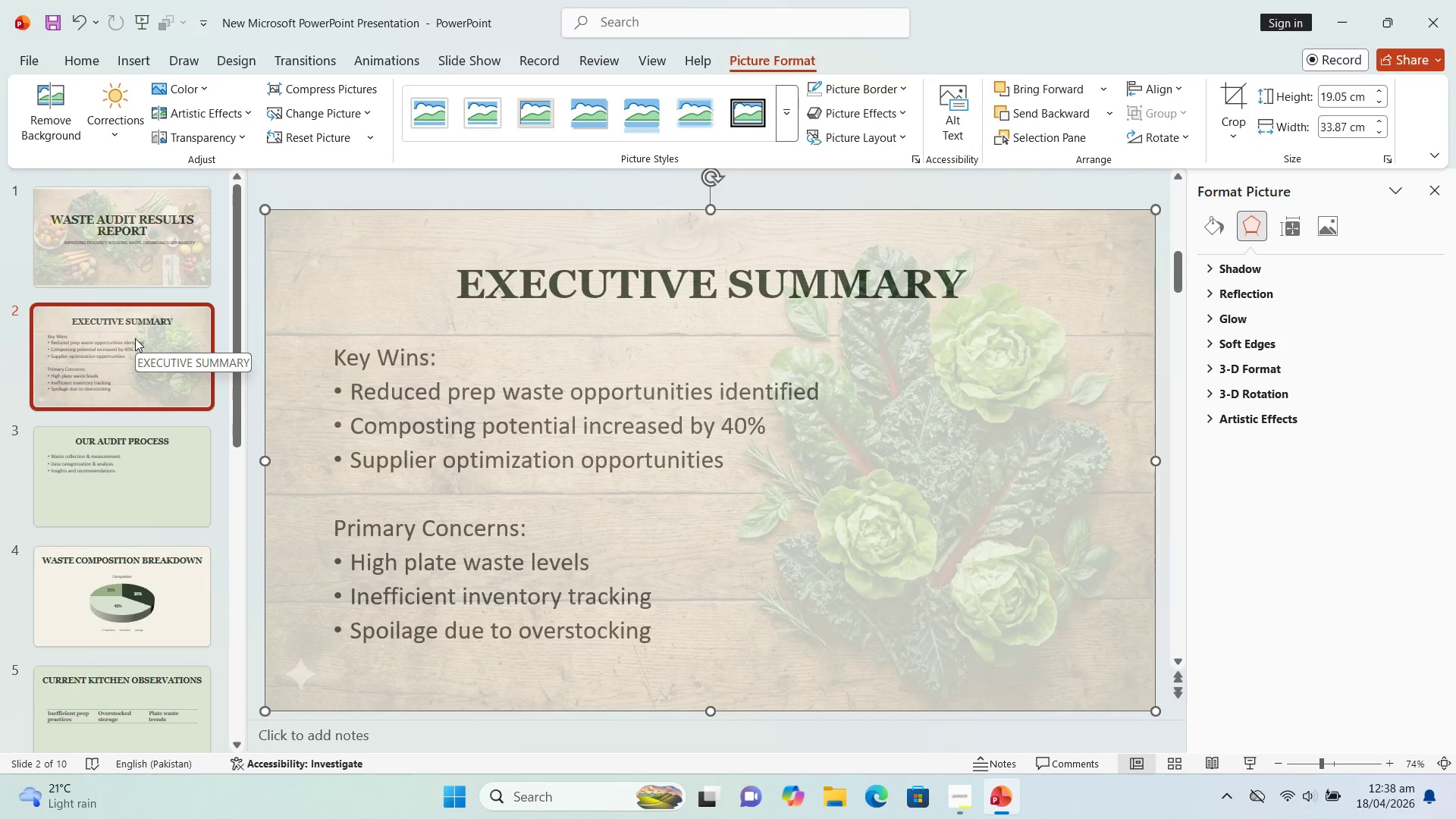 
left_click([131, 262])
 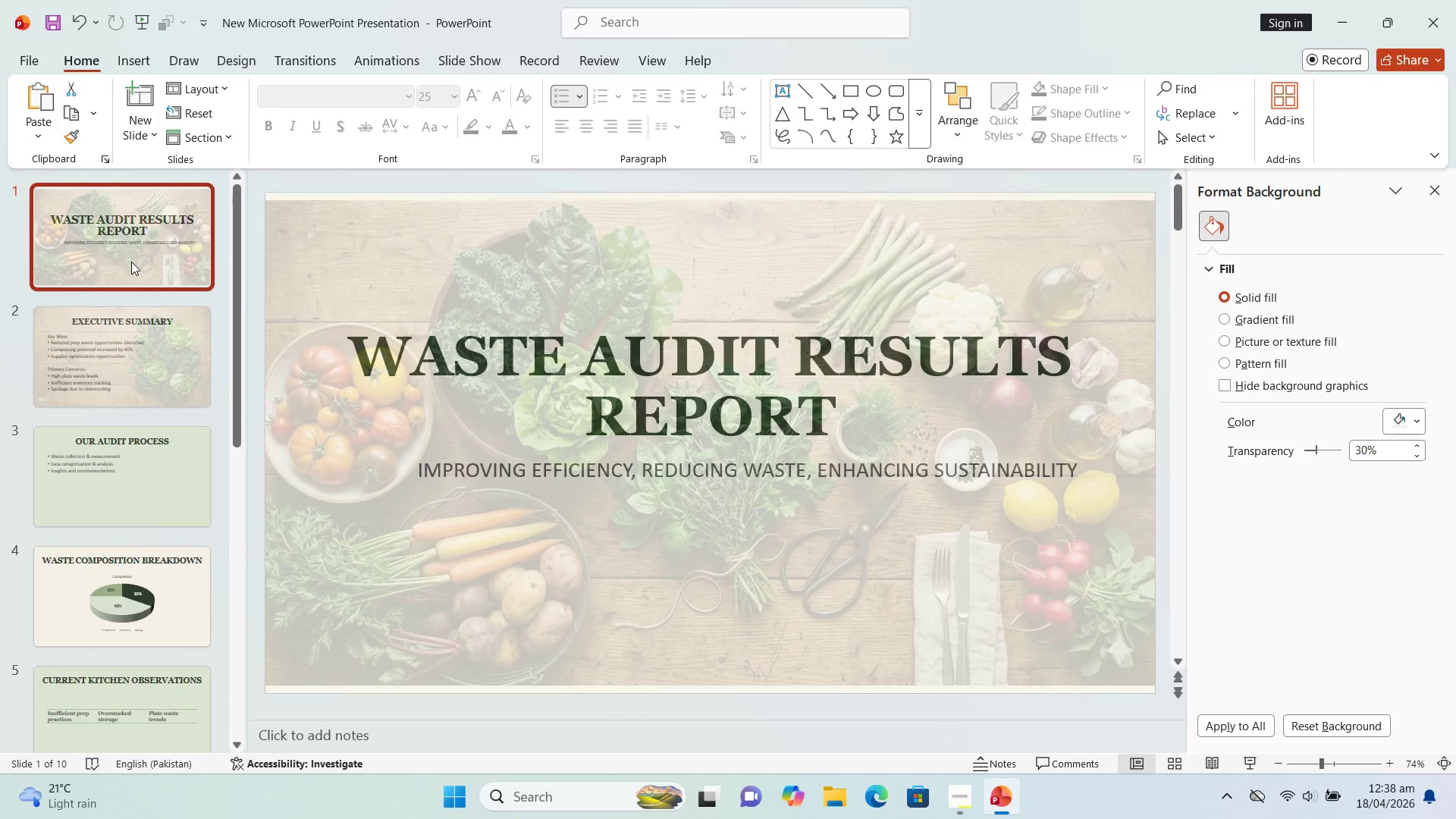 
key(ArrowDown)
 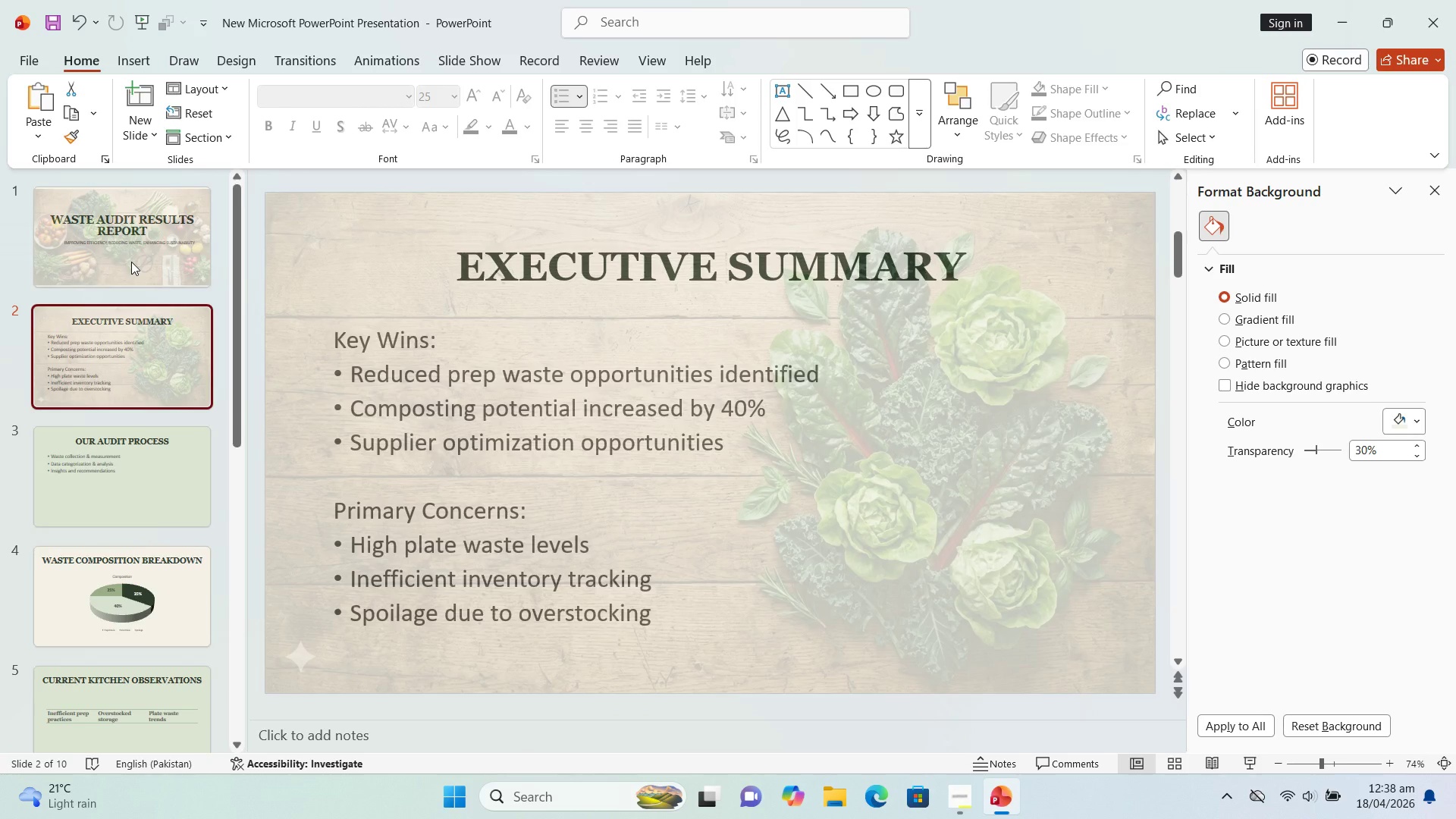 
key(ArrowDown)
 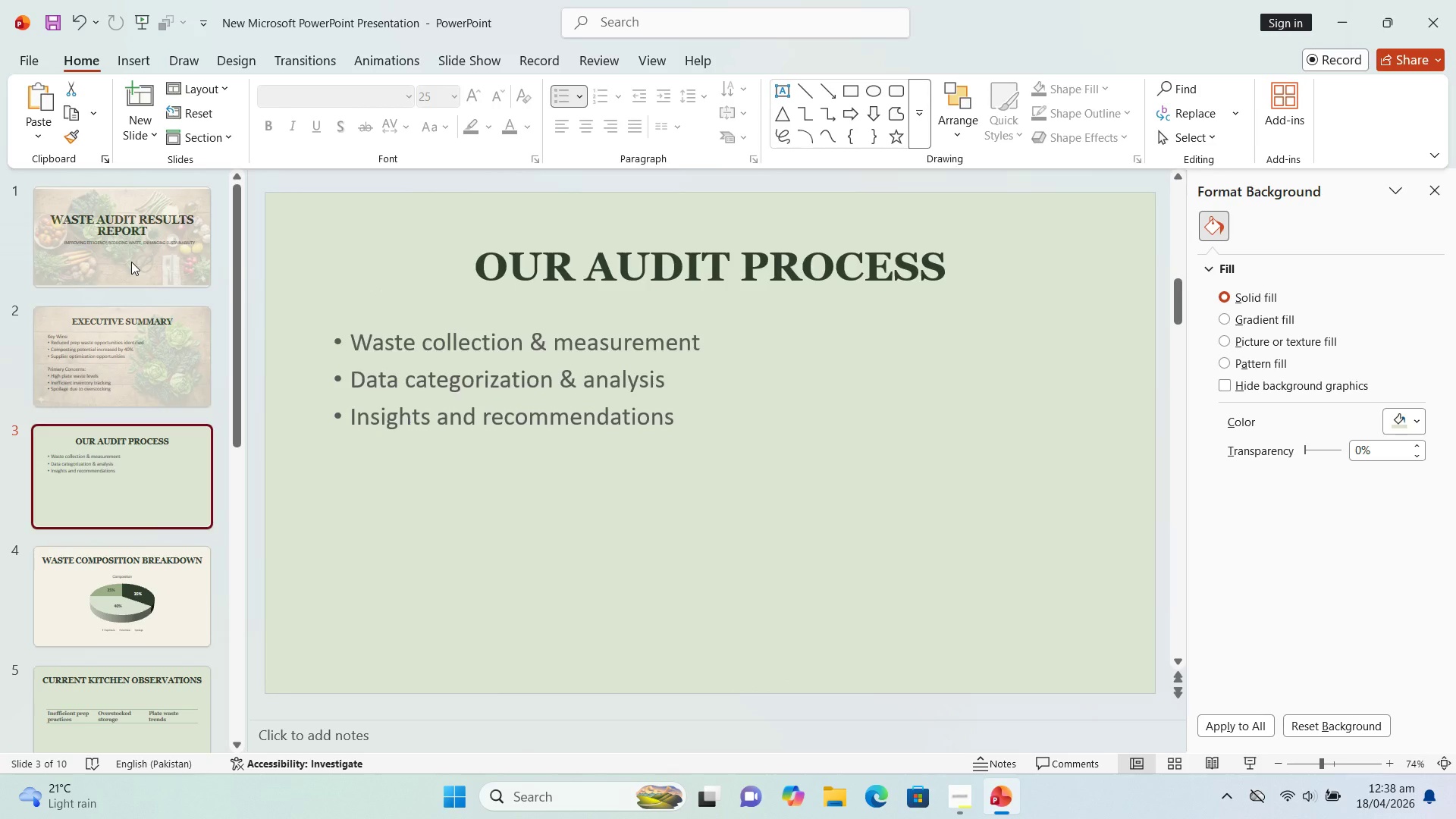 
key(ArrowUp)
 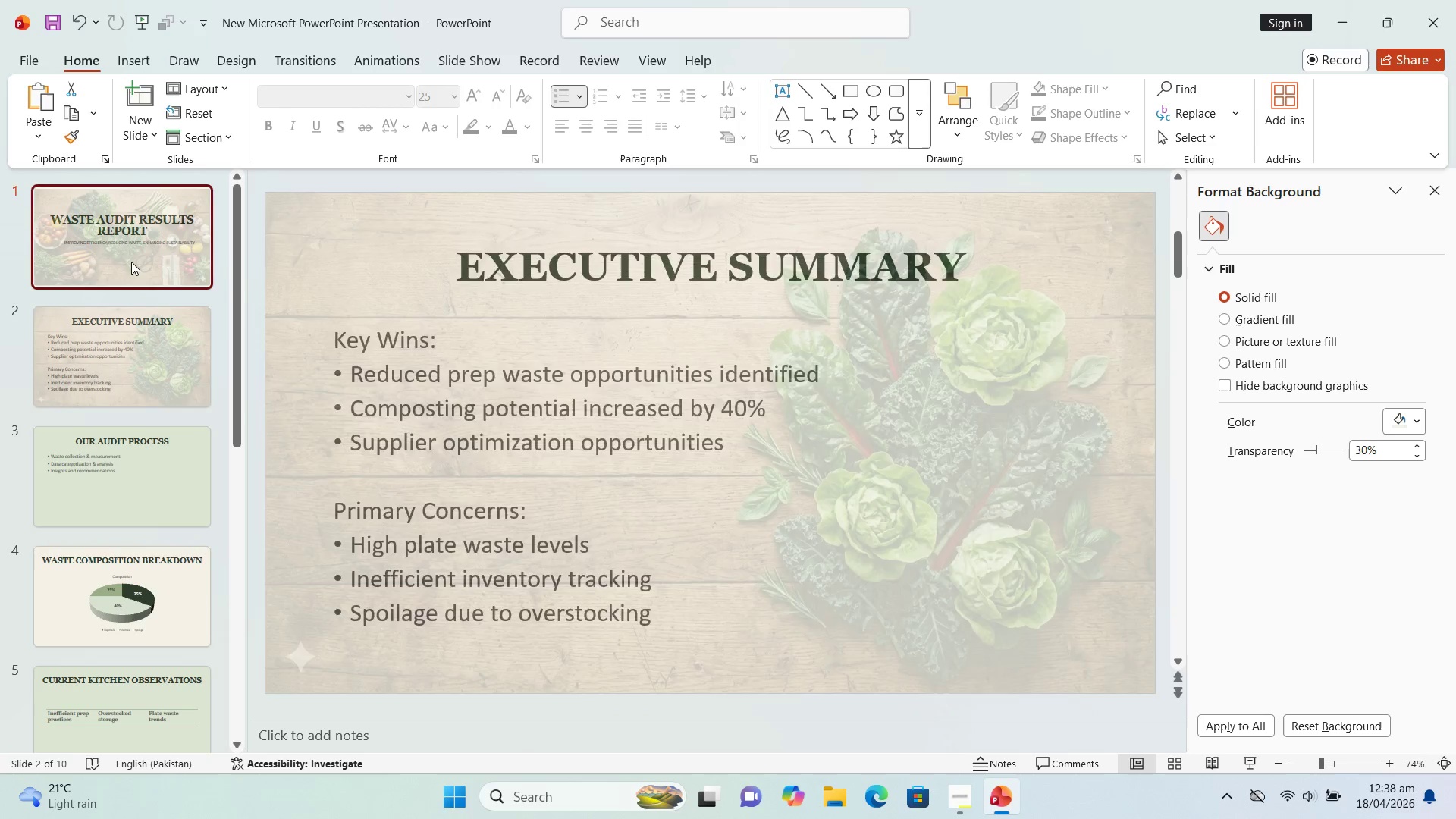 
key(ArrowUp)
 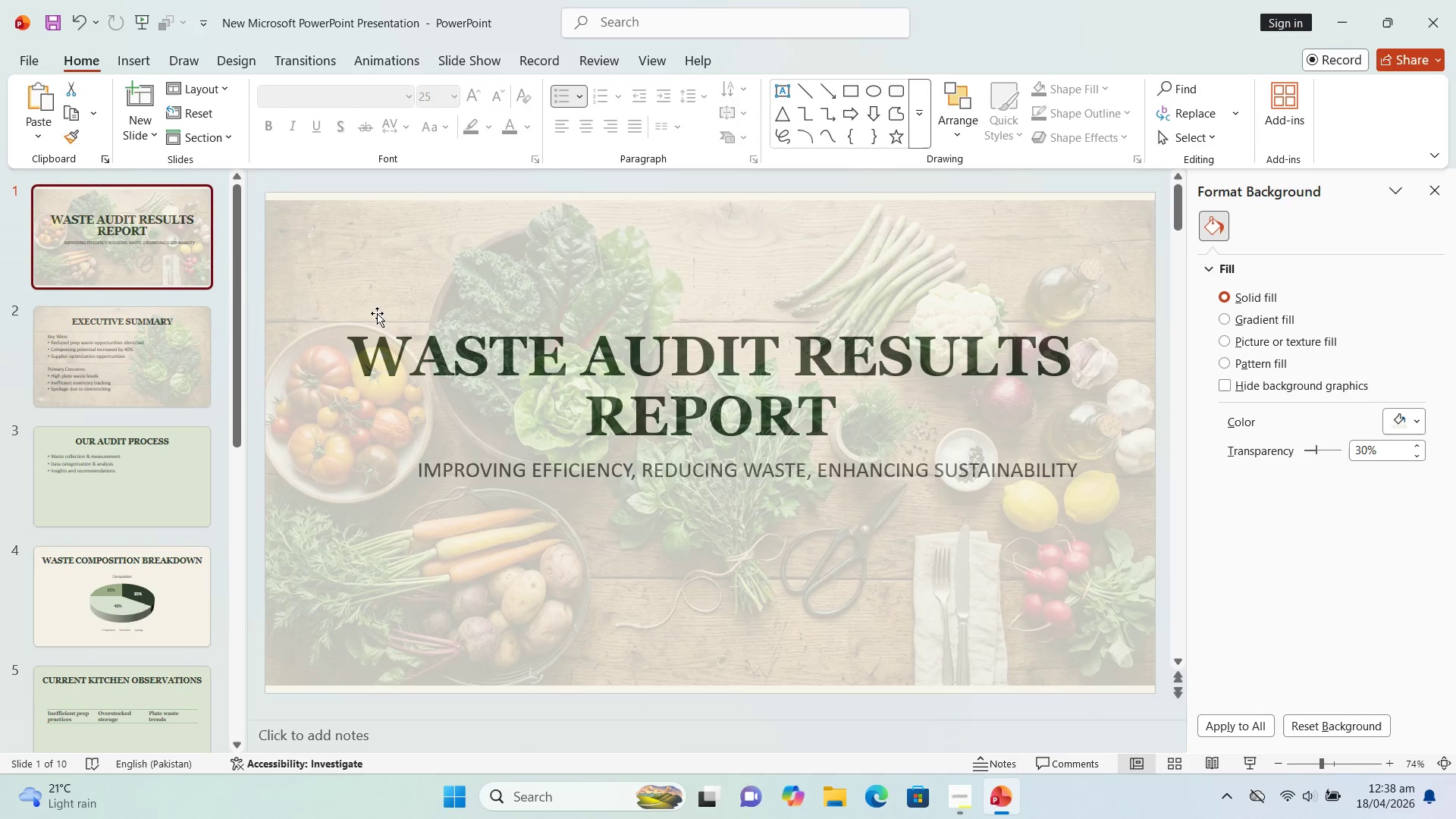 
left_click([437, 285])
 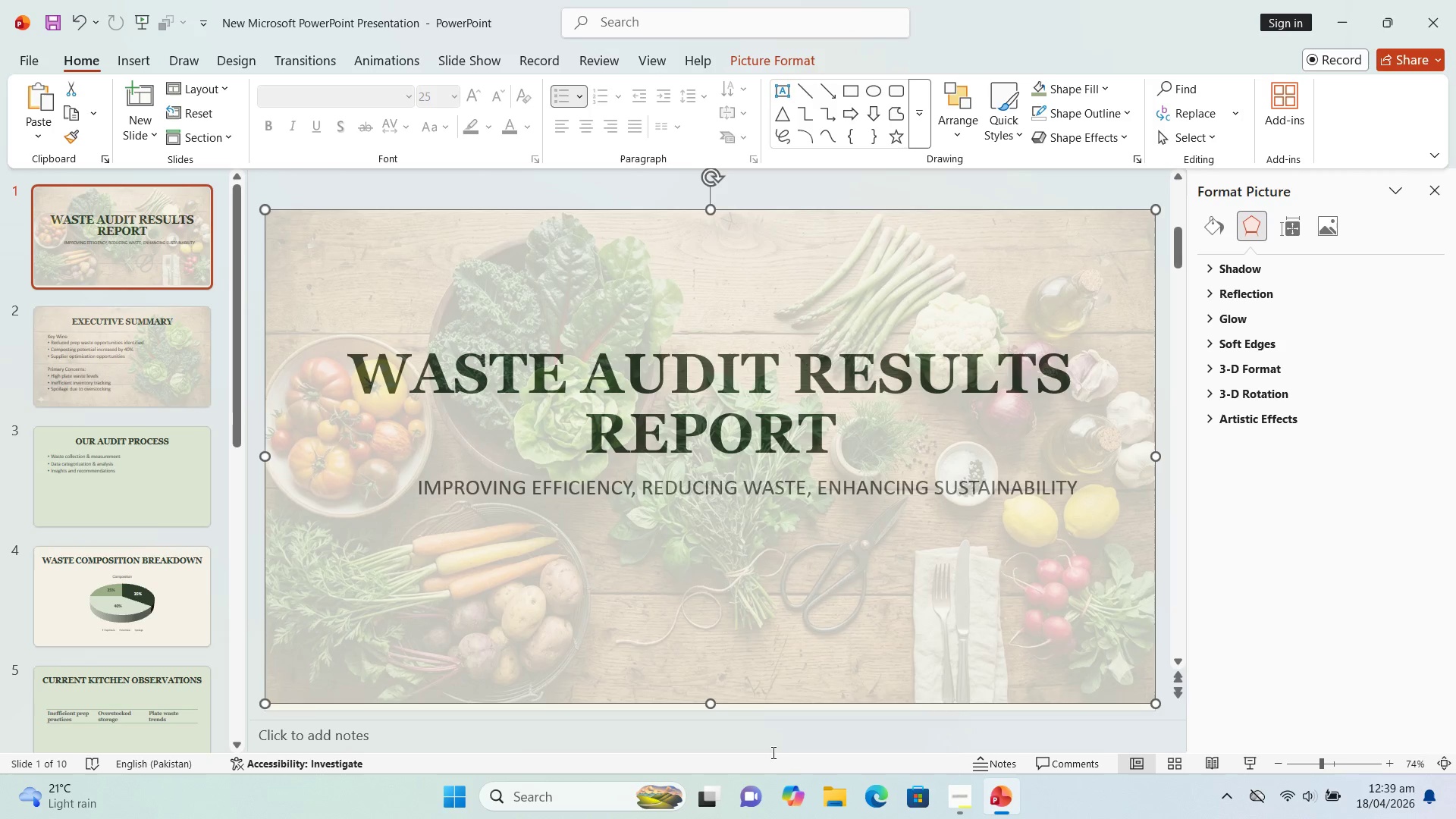 
left_click_drag(start_coordinate=[711, 706], to_coordinate=[711, 712])
 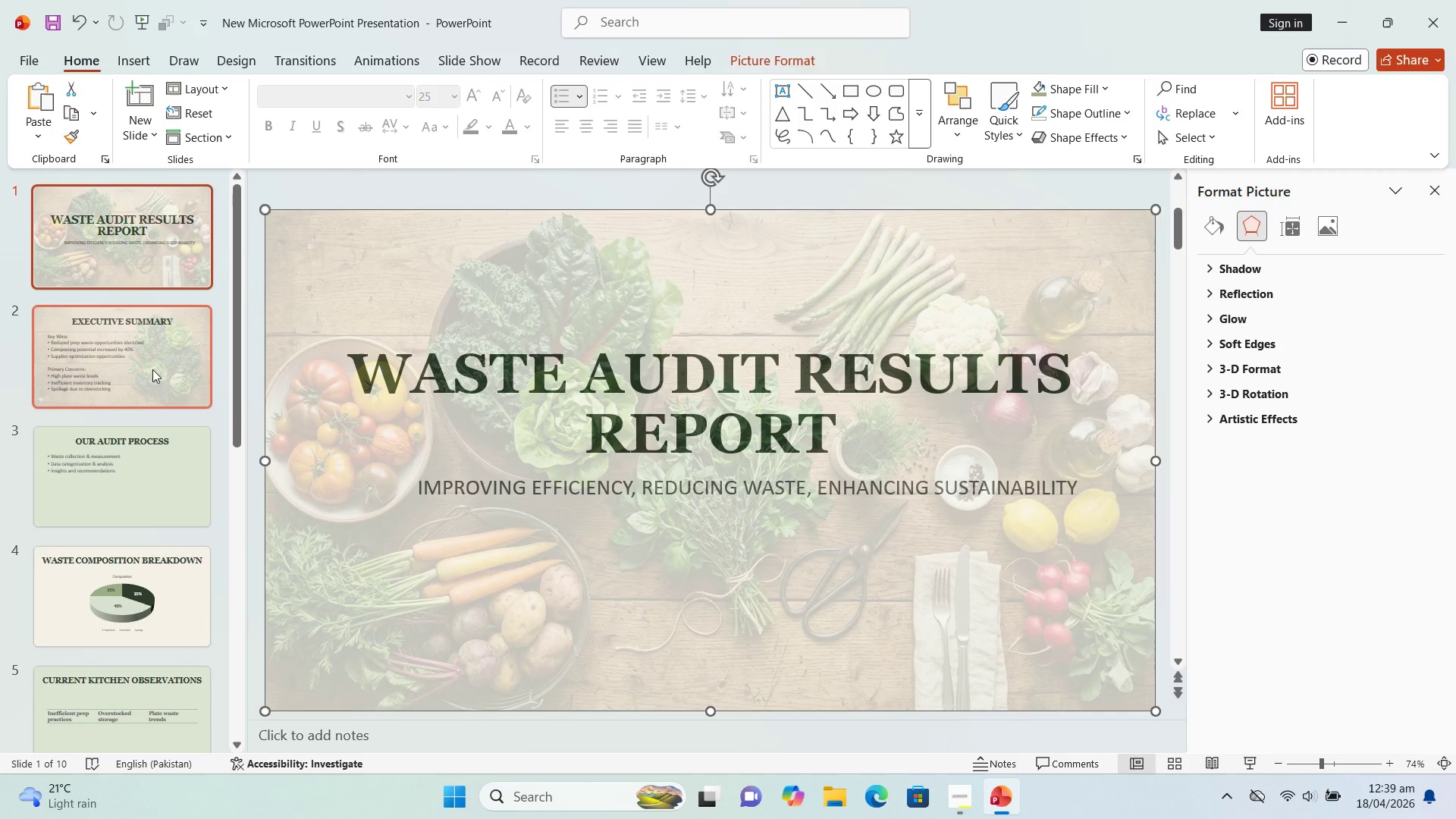 
left_click([152, 369])
 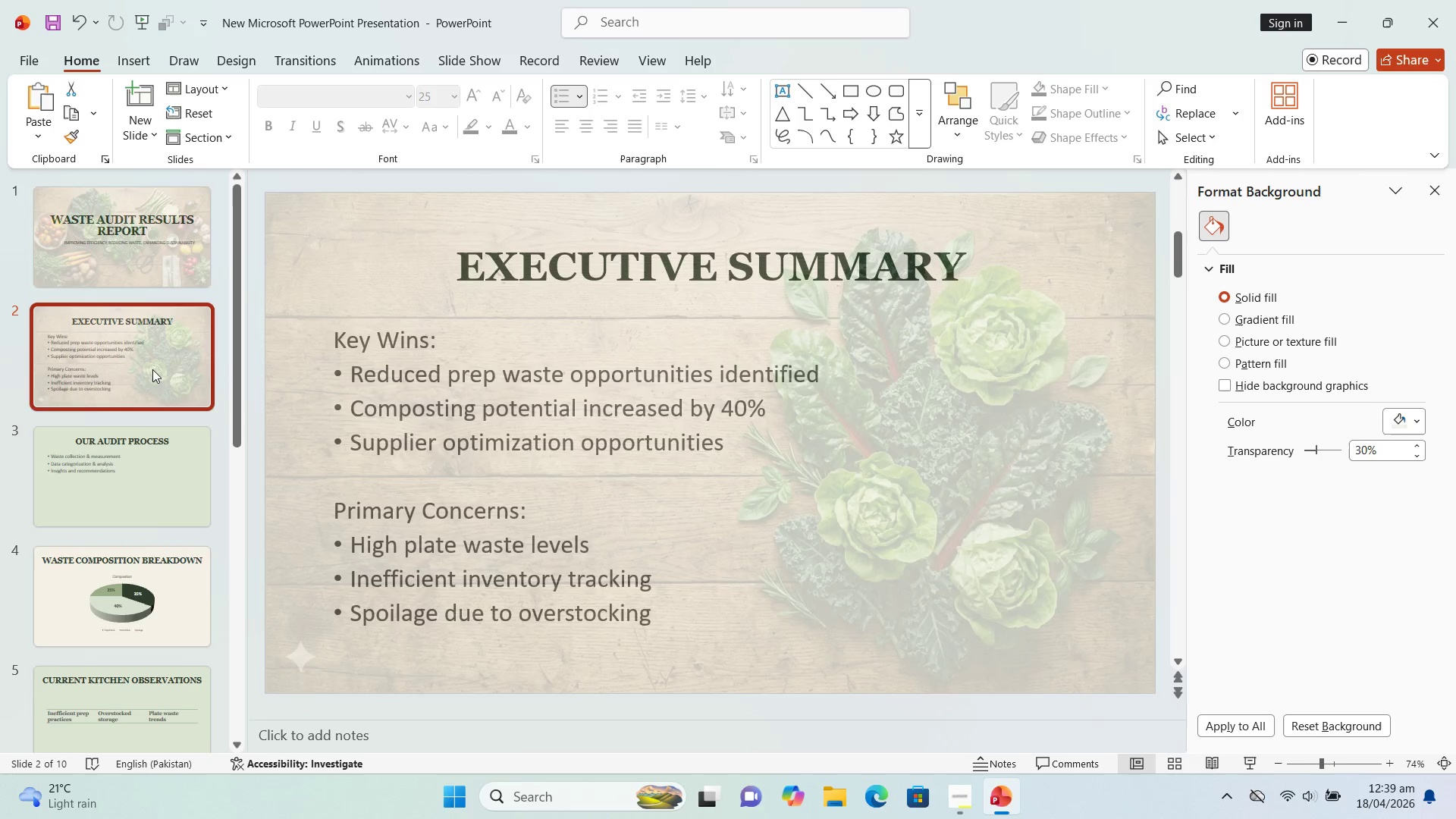 
key(ArrowUp)
 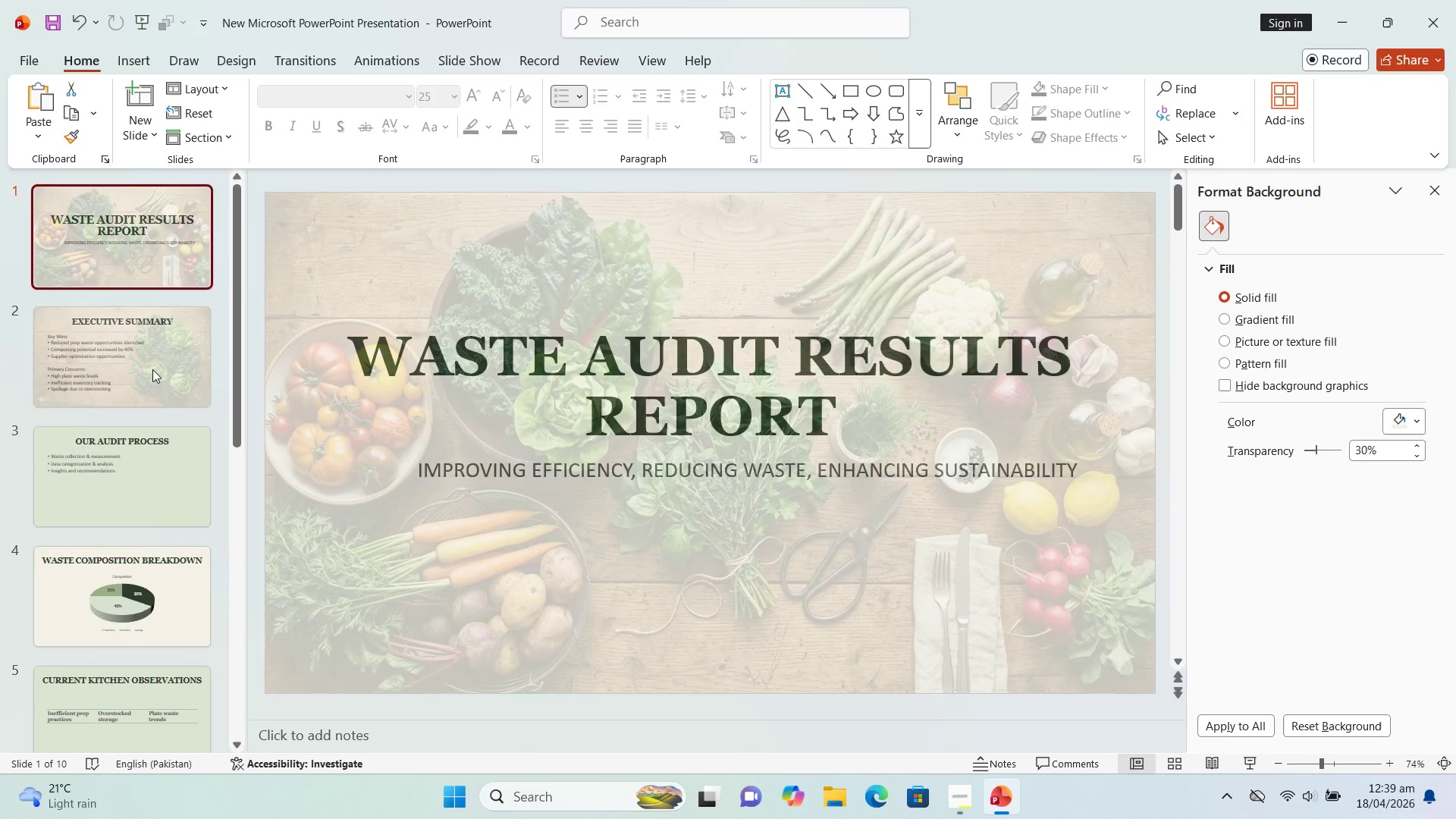 
key(ArrowDown)
 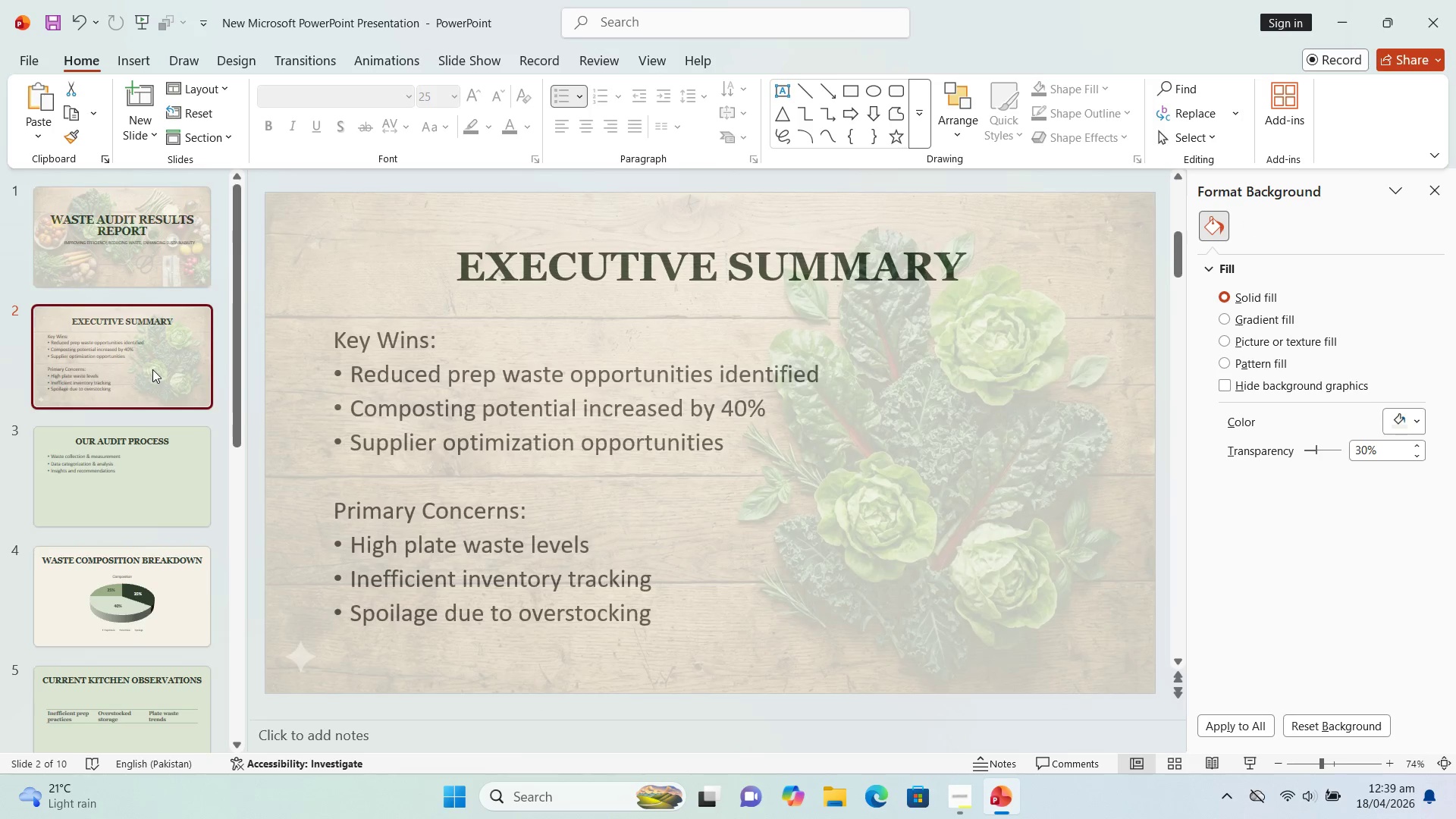 
key(ArrowUp)
 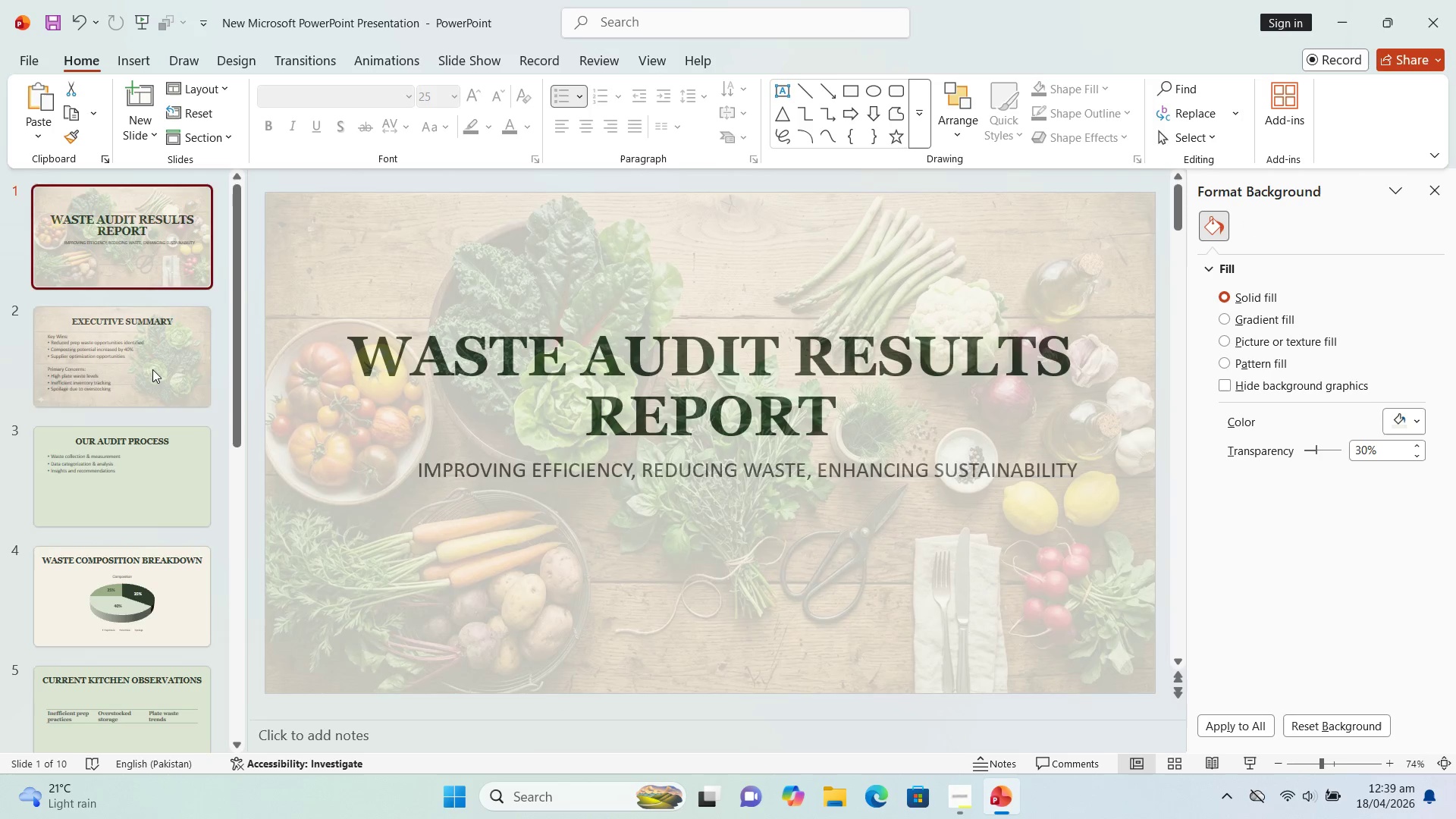 
key(ArrowDown)
 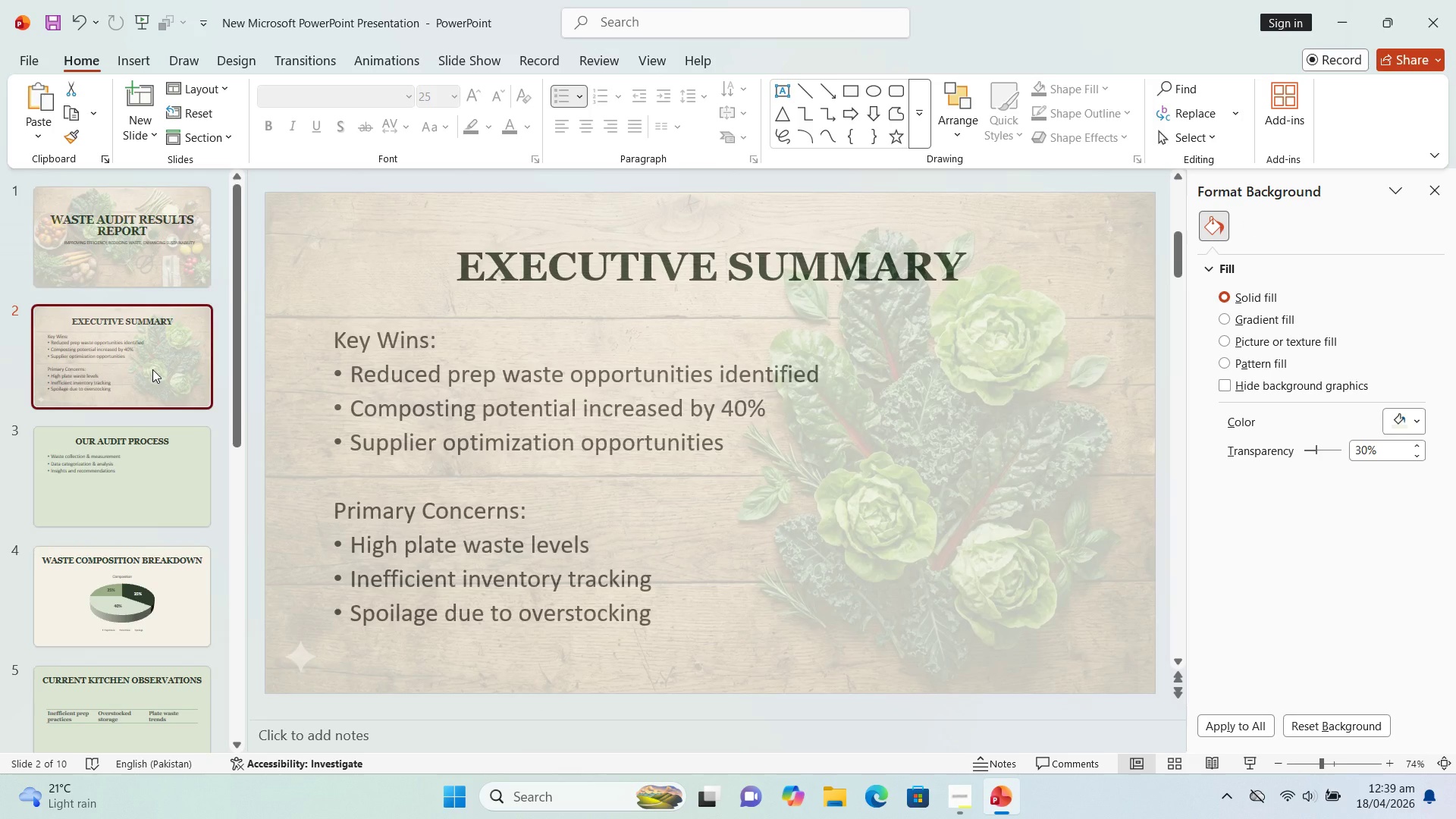 
key(ArrowUp)
 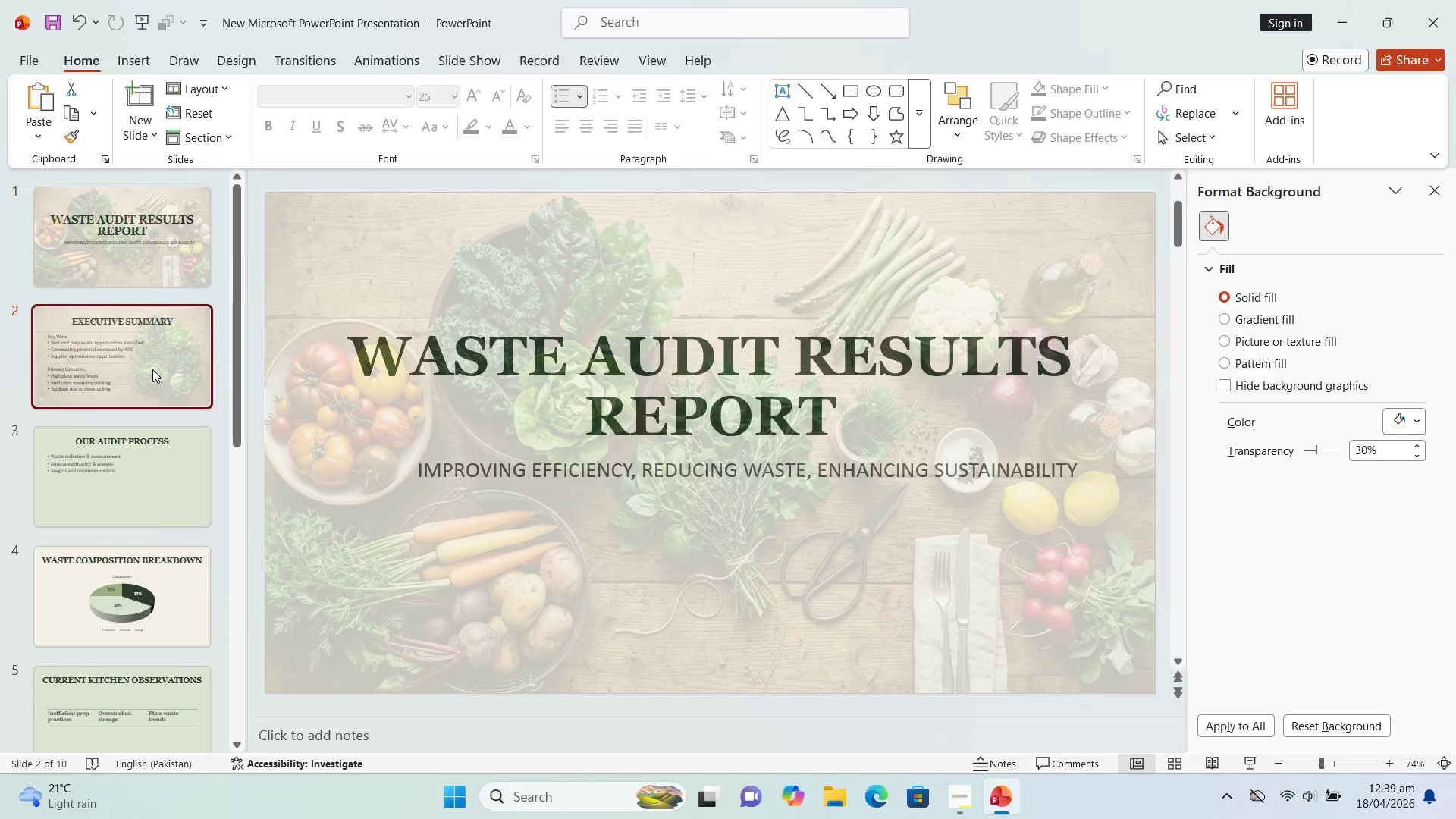 
key(ArrowDown)
 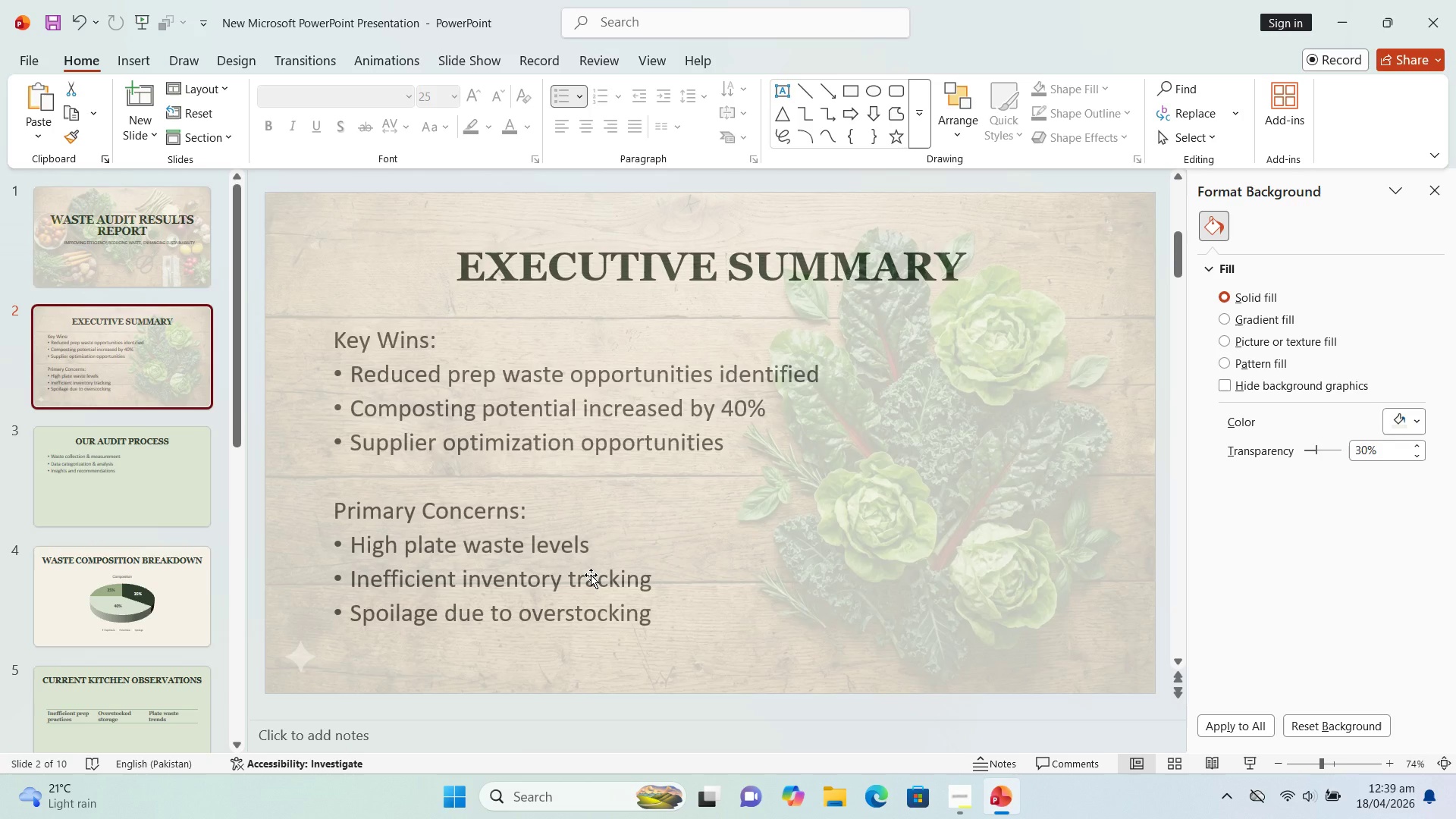 
wait(13.14)
 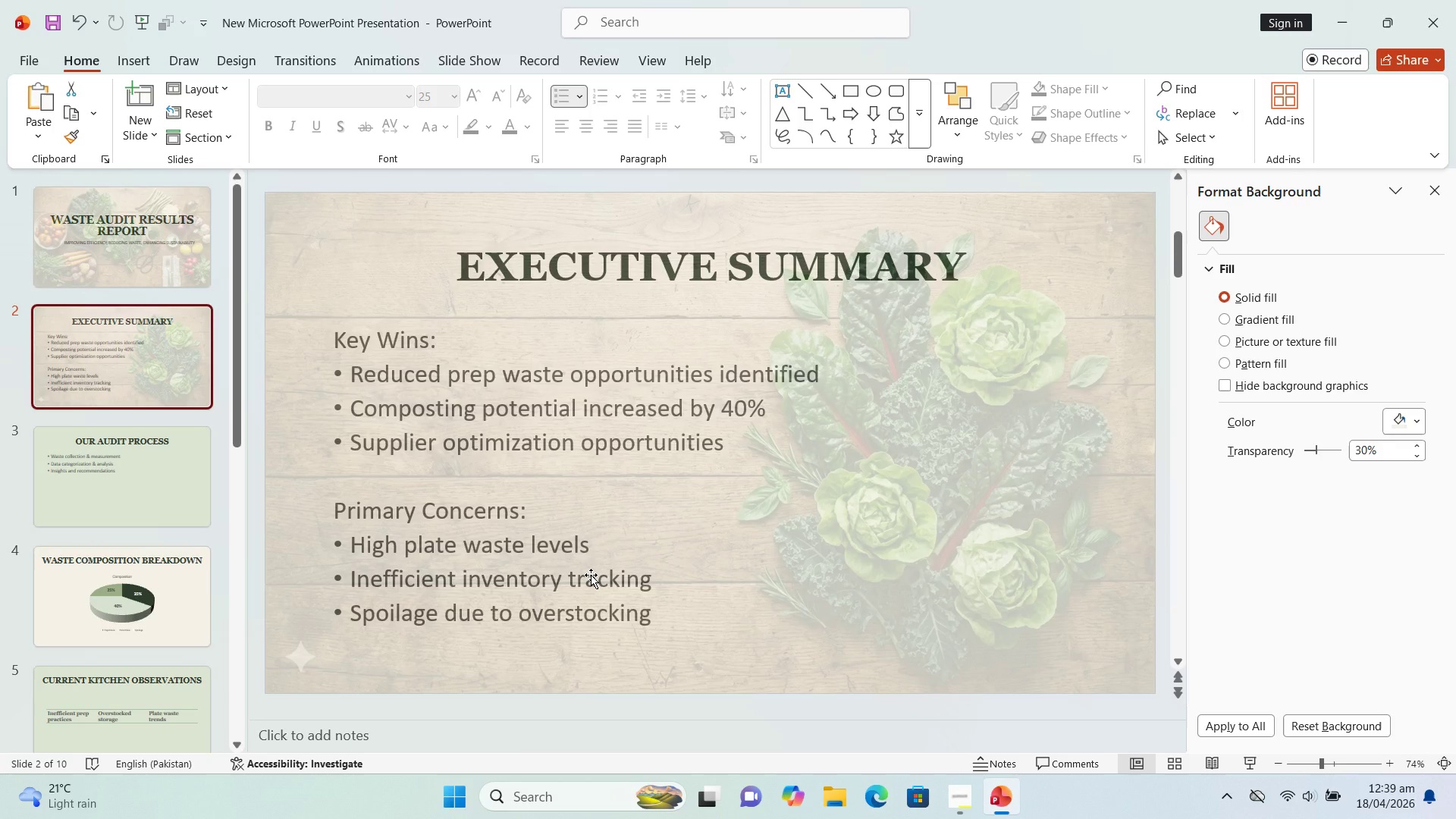 
left_click([115, 450])
 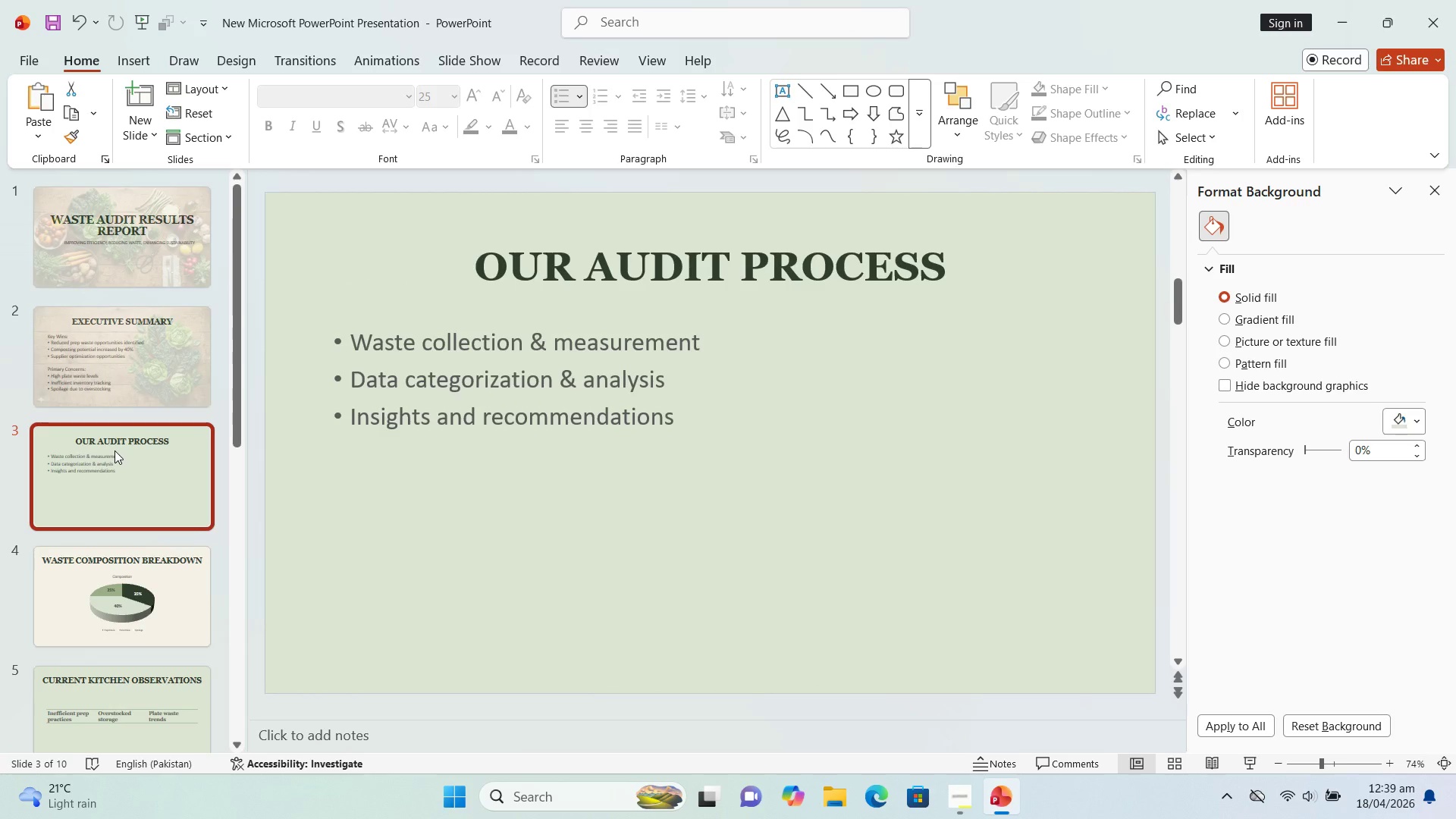 
wait(9.22)
 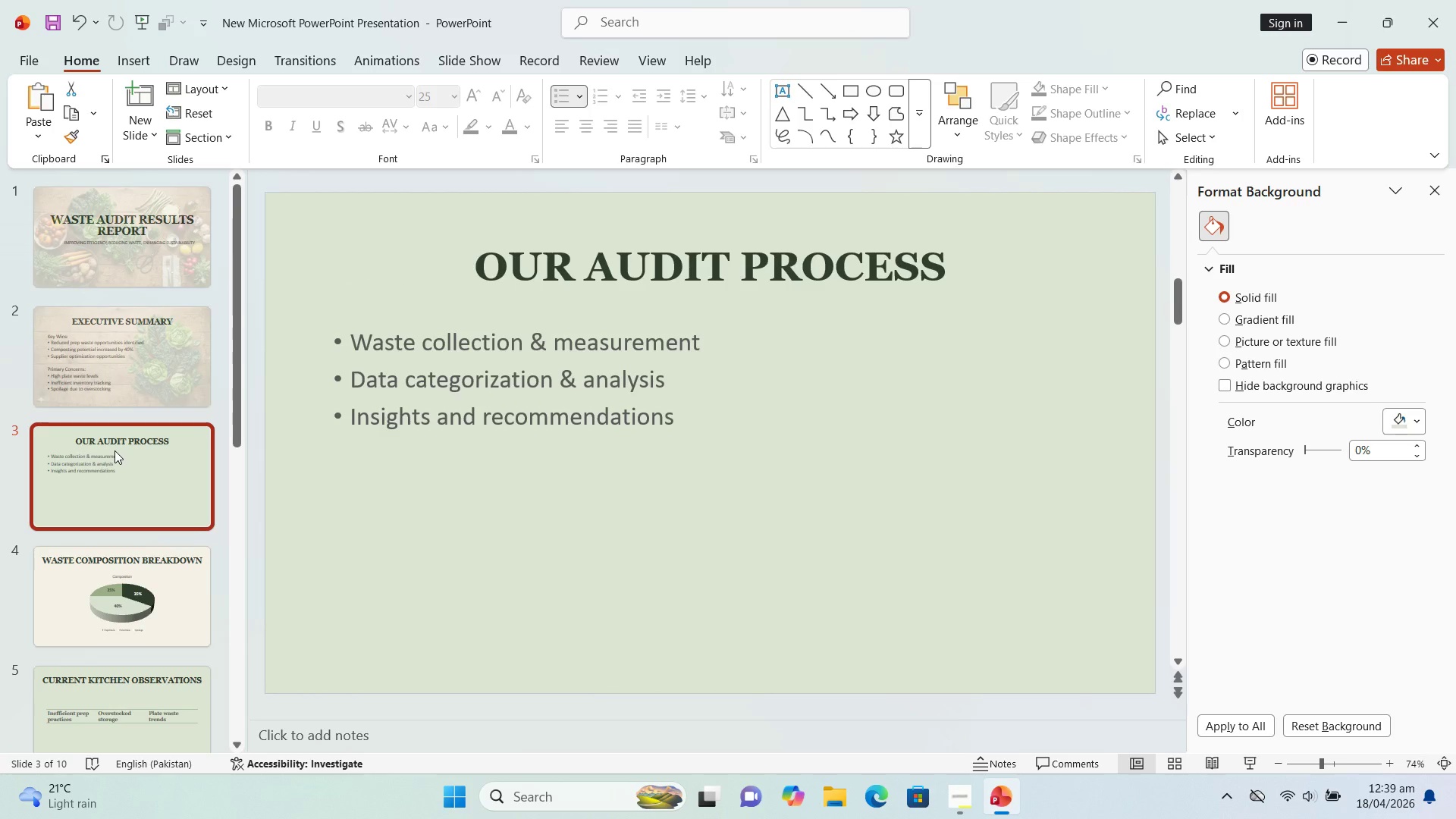 
left_click([131, 62])
 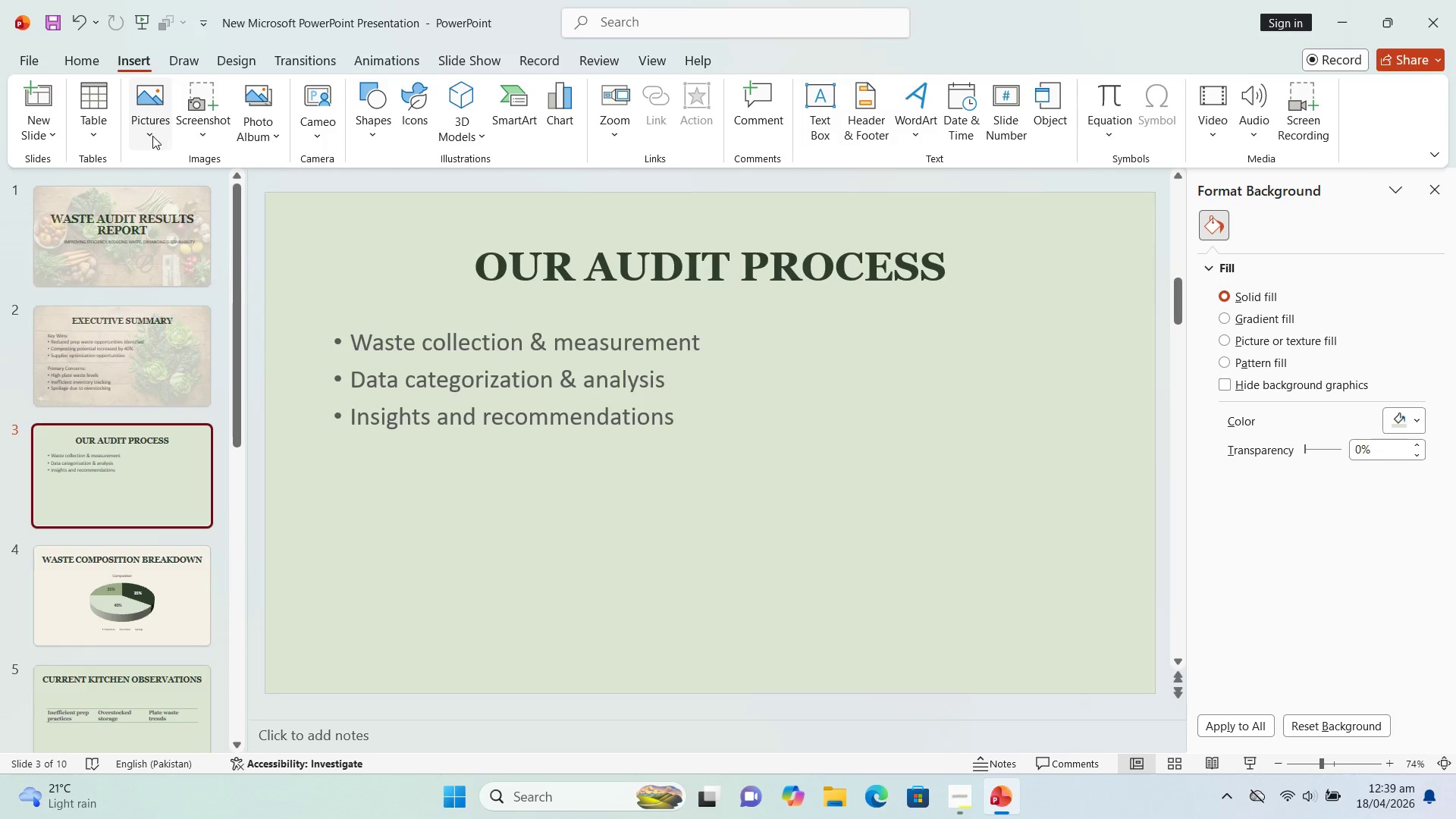 
left_click([151, 136])
 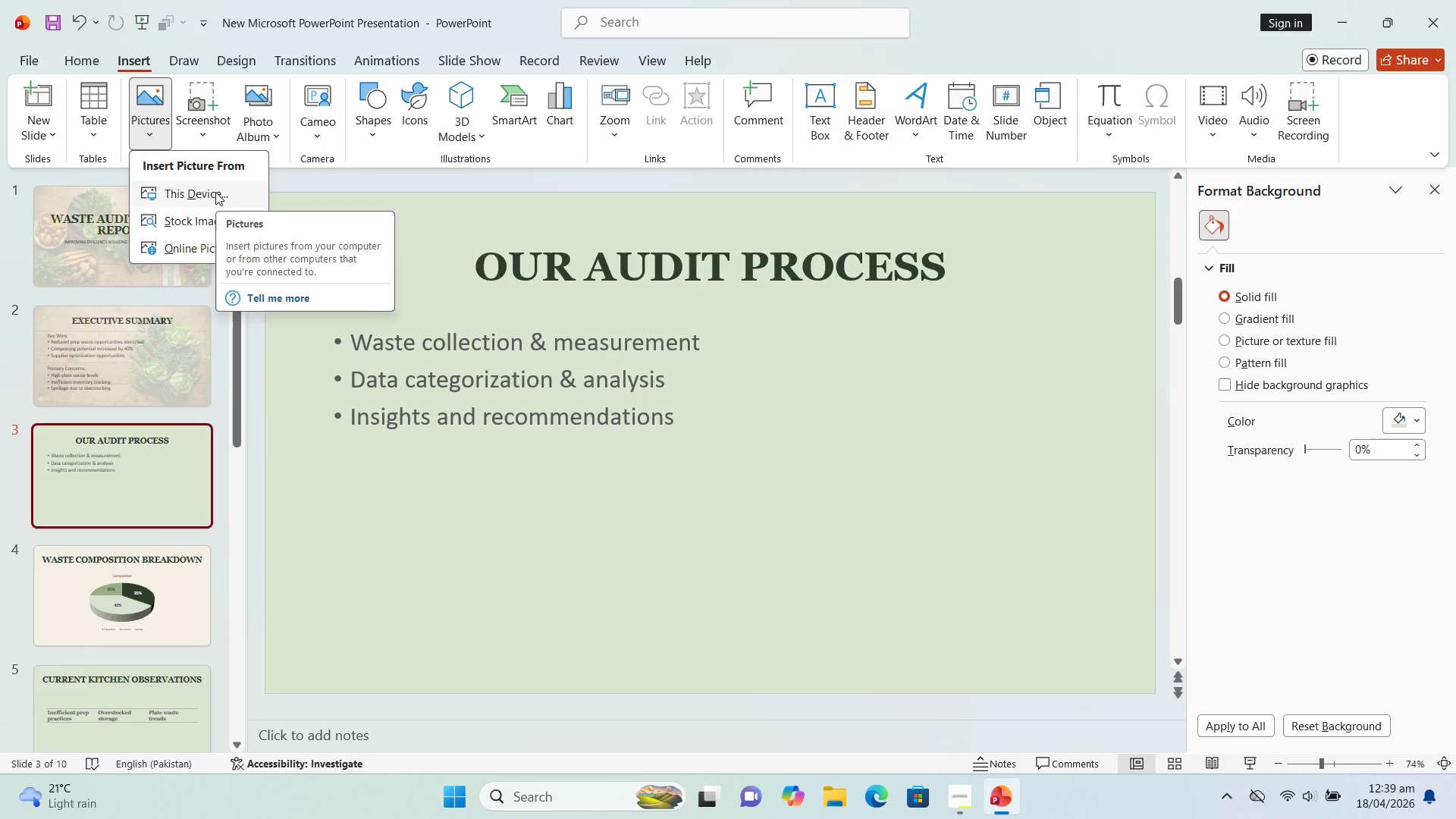 
left_click([215, 192])
 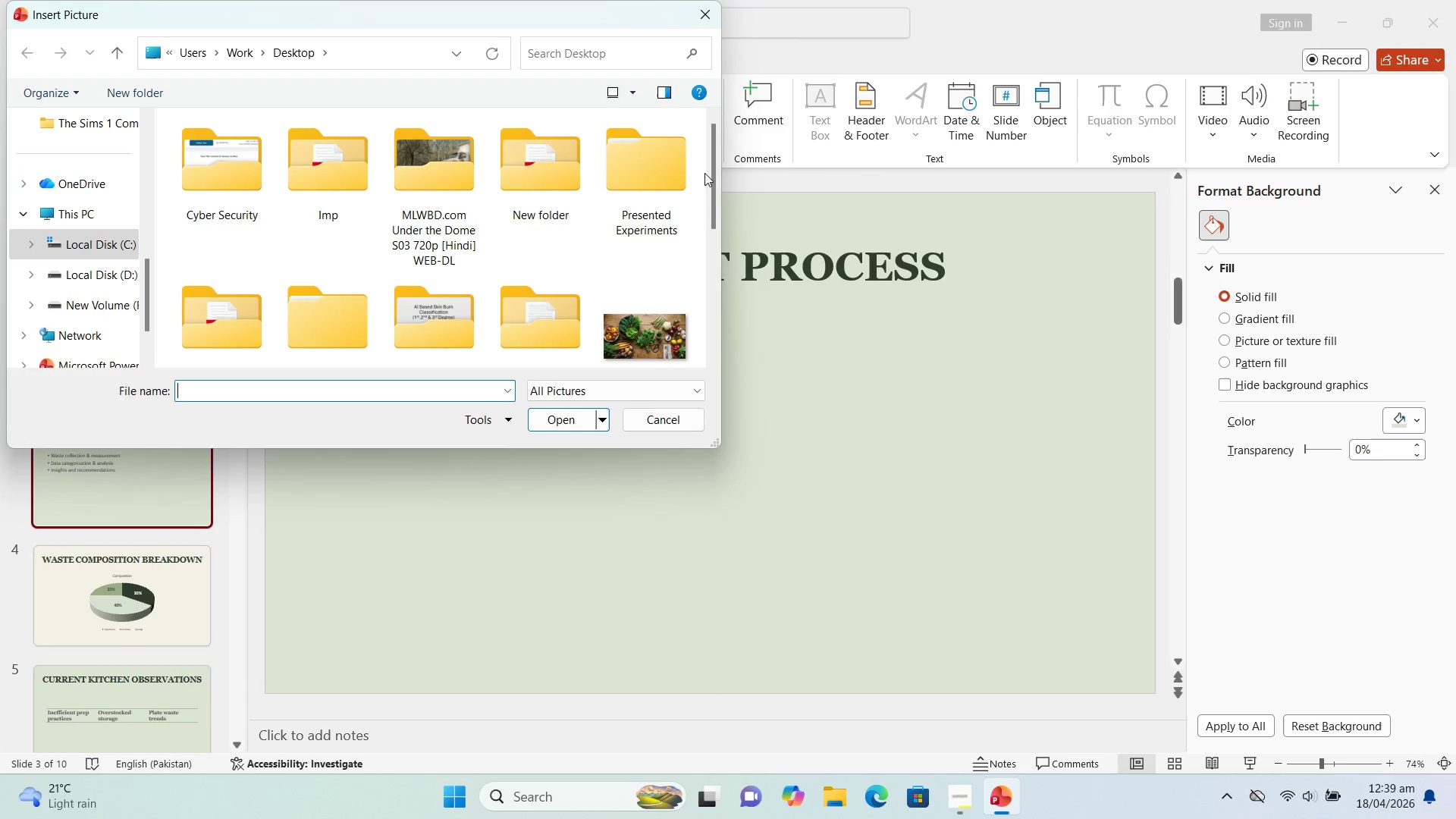 
left_click_drag(start_coordinate=[708, 169], to_coordinate=[708, 221])
 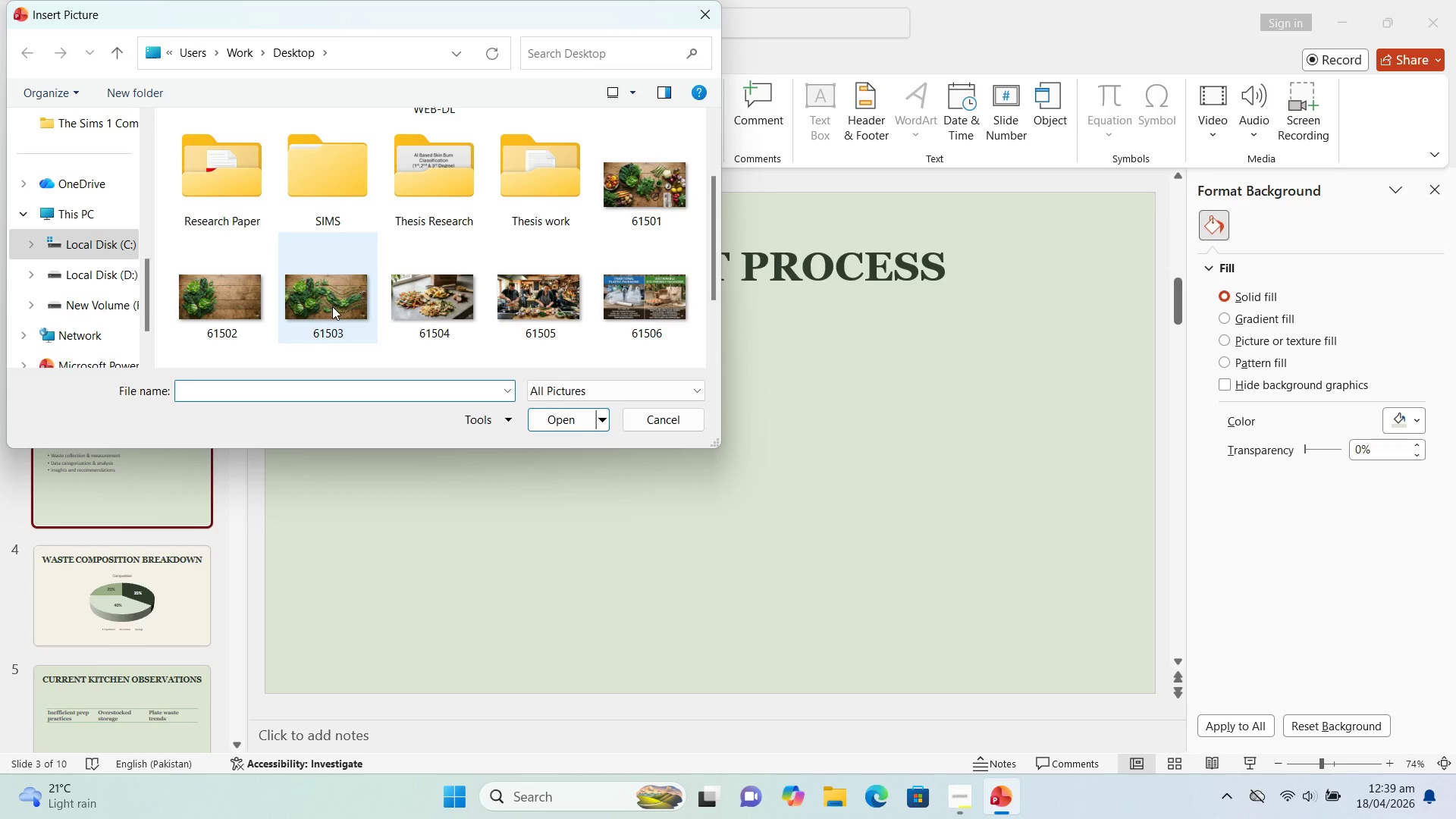 
left_click([332, 306])
 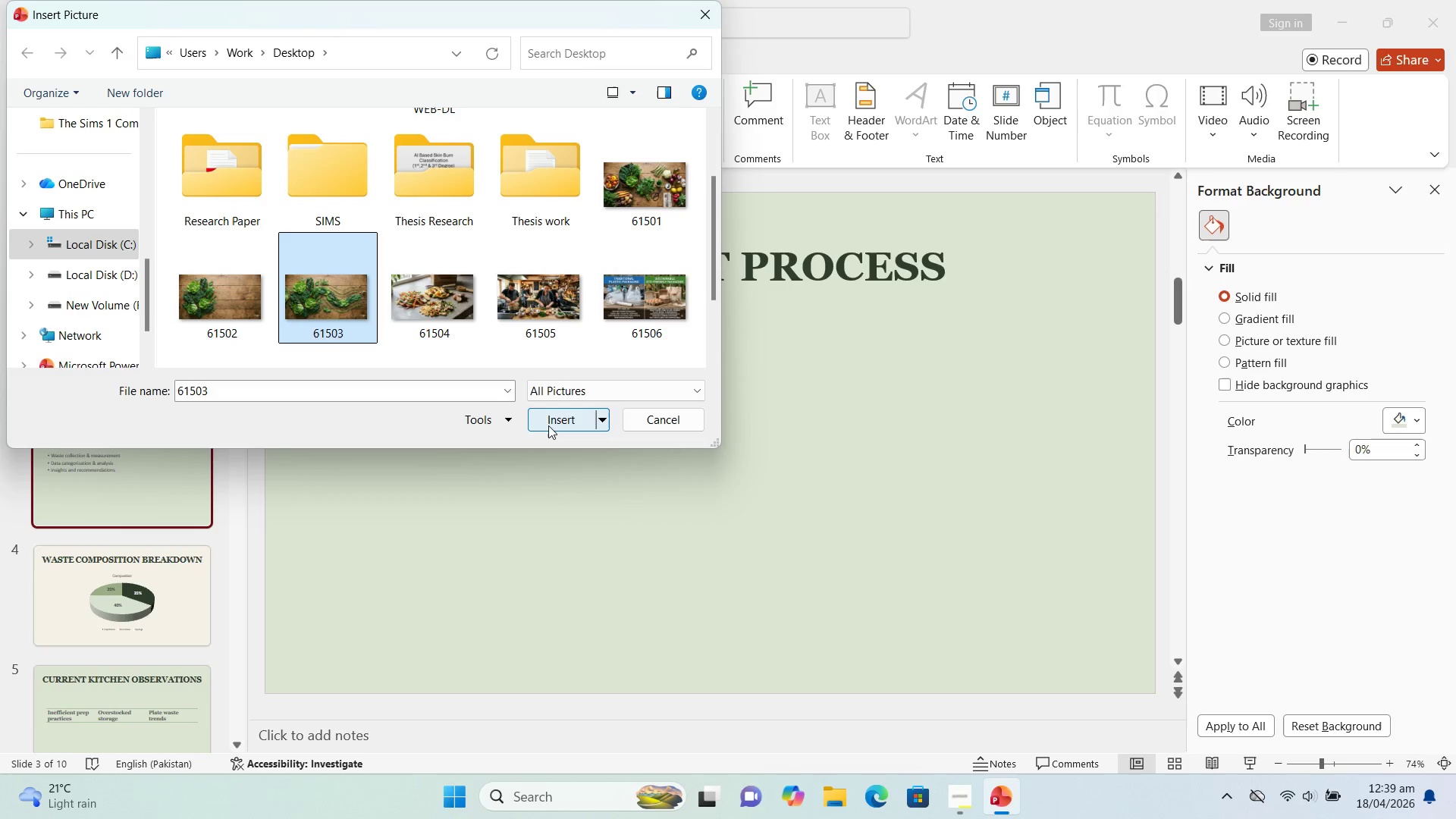 
left_click([548, 425])
 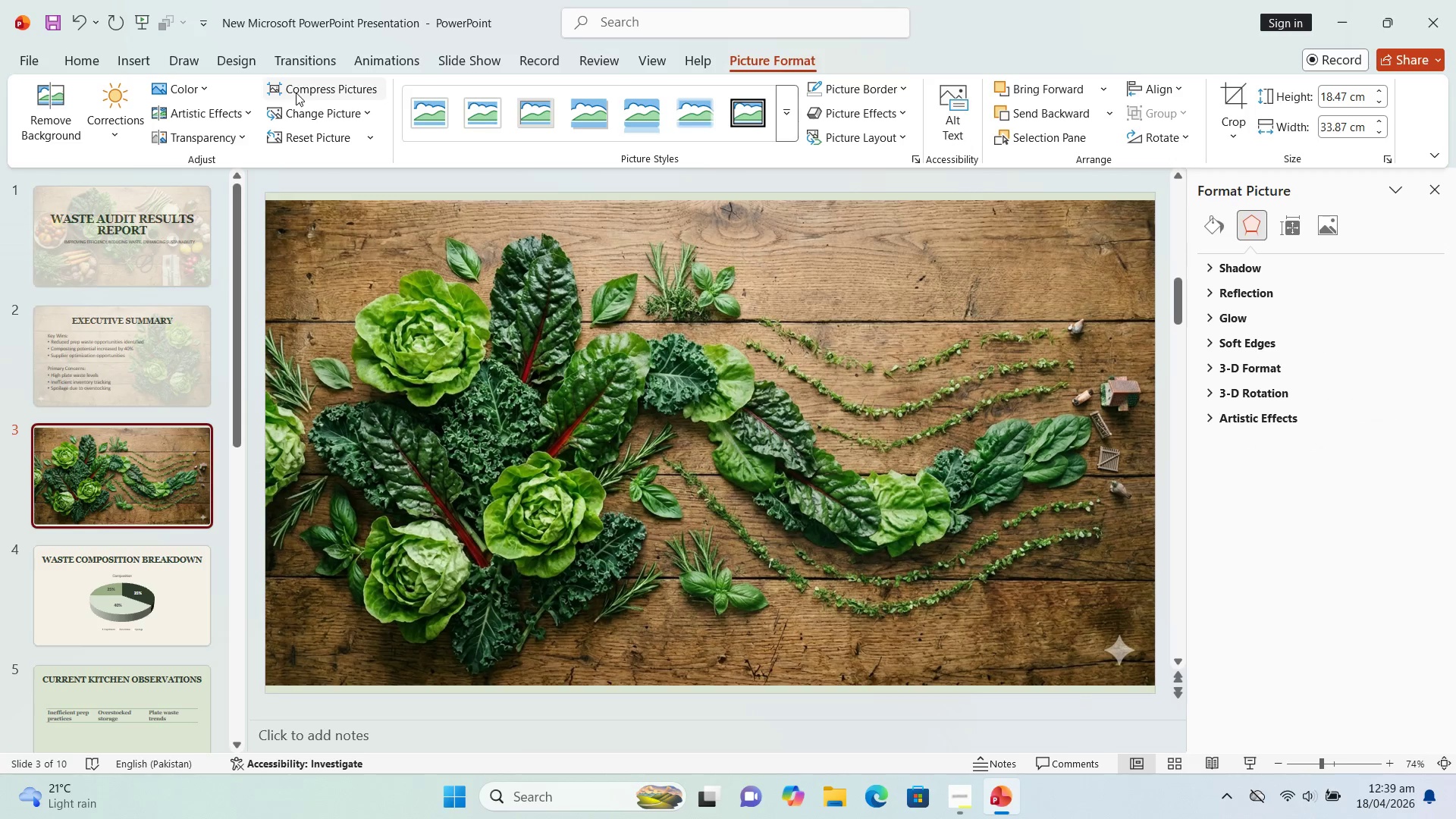 
left_click([215, 136])
 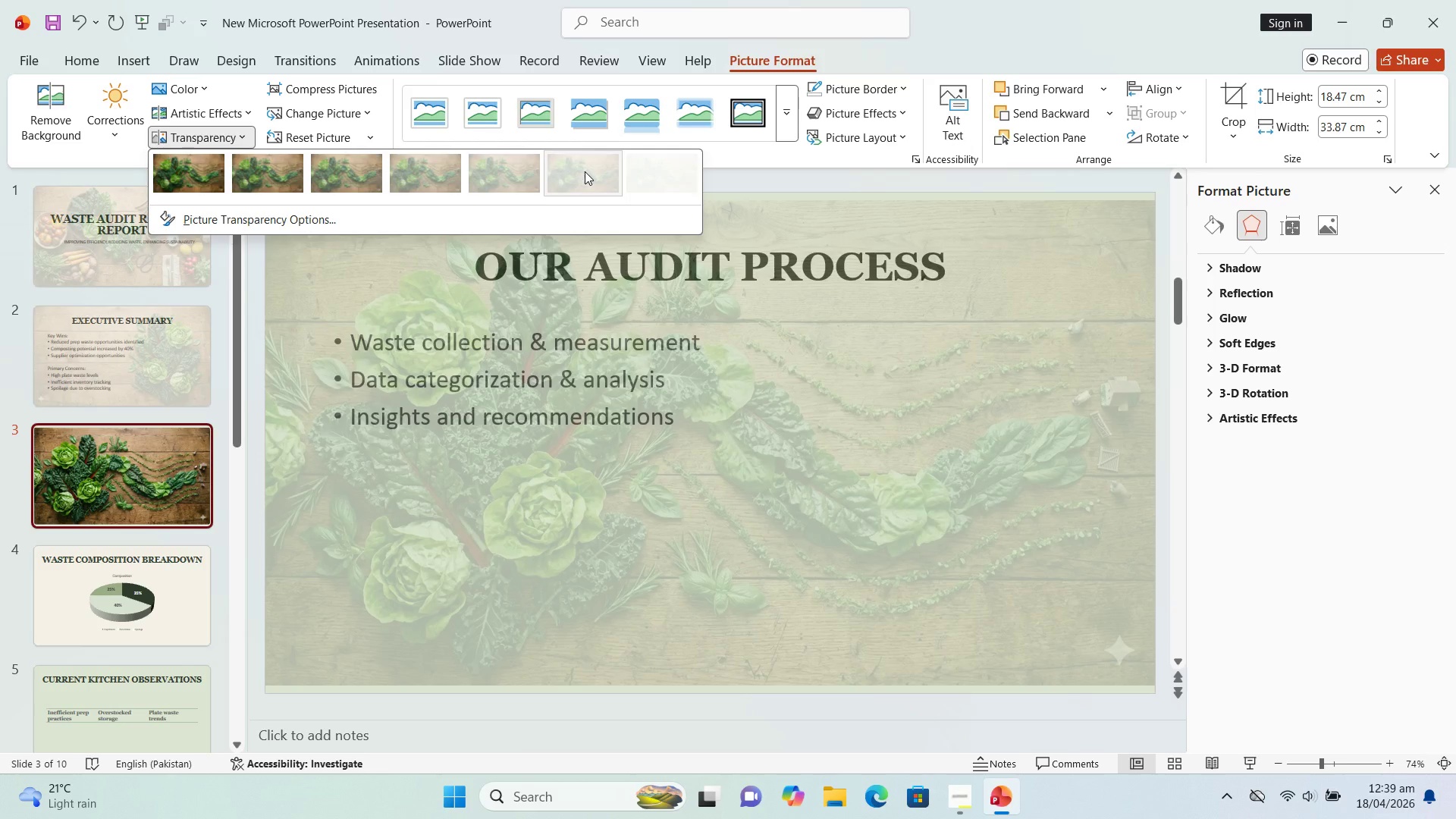 
left_click([585, 171])
 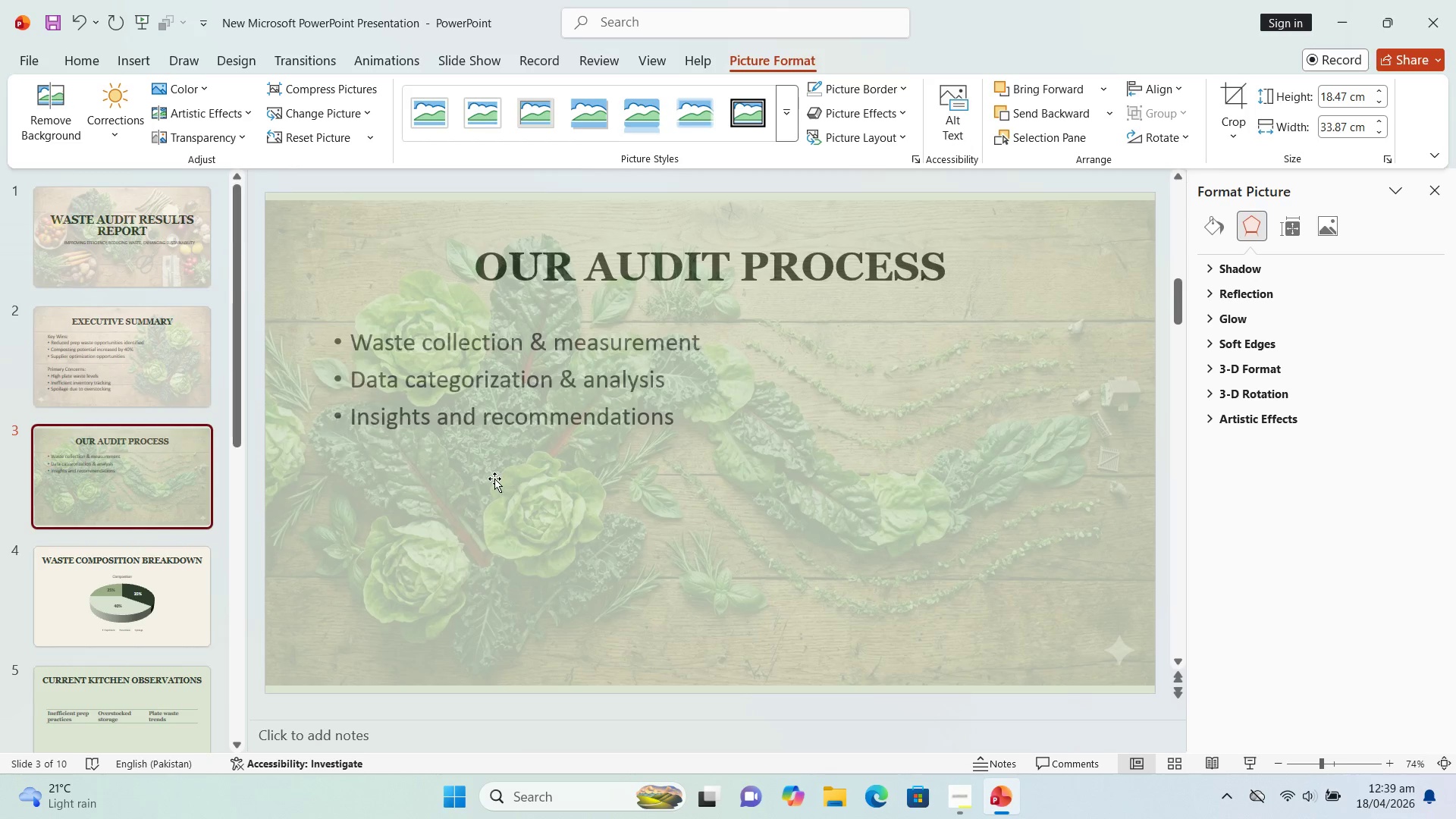 
left_click([494, 479])
 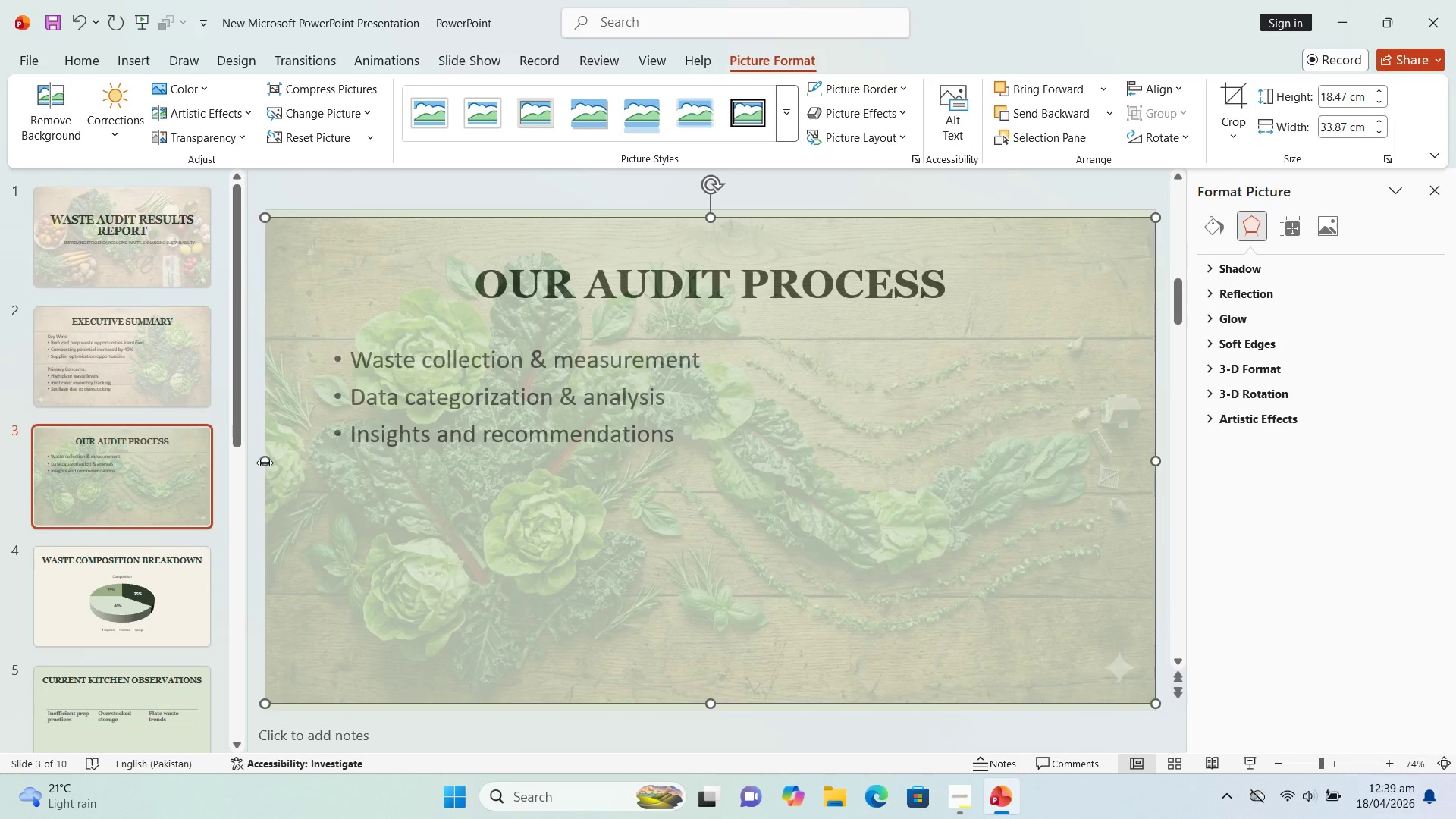 
left_click([145, 567])
 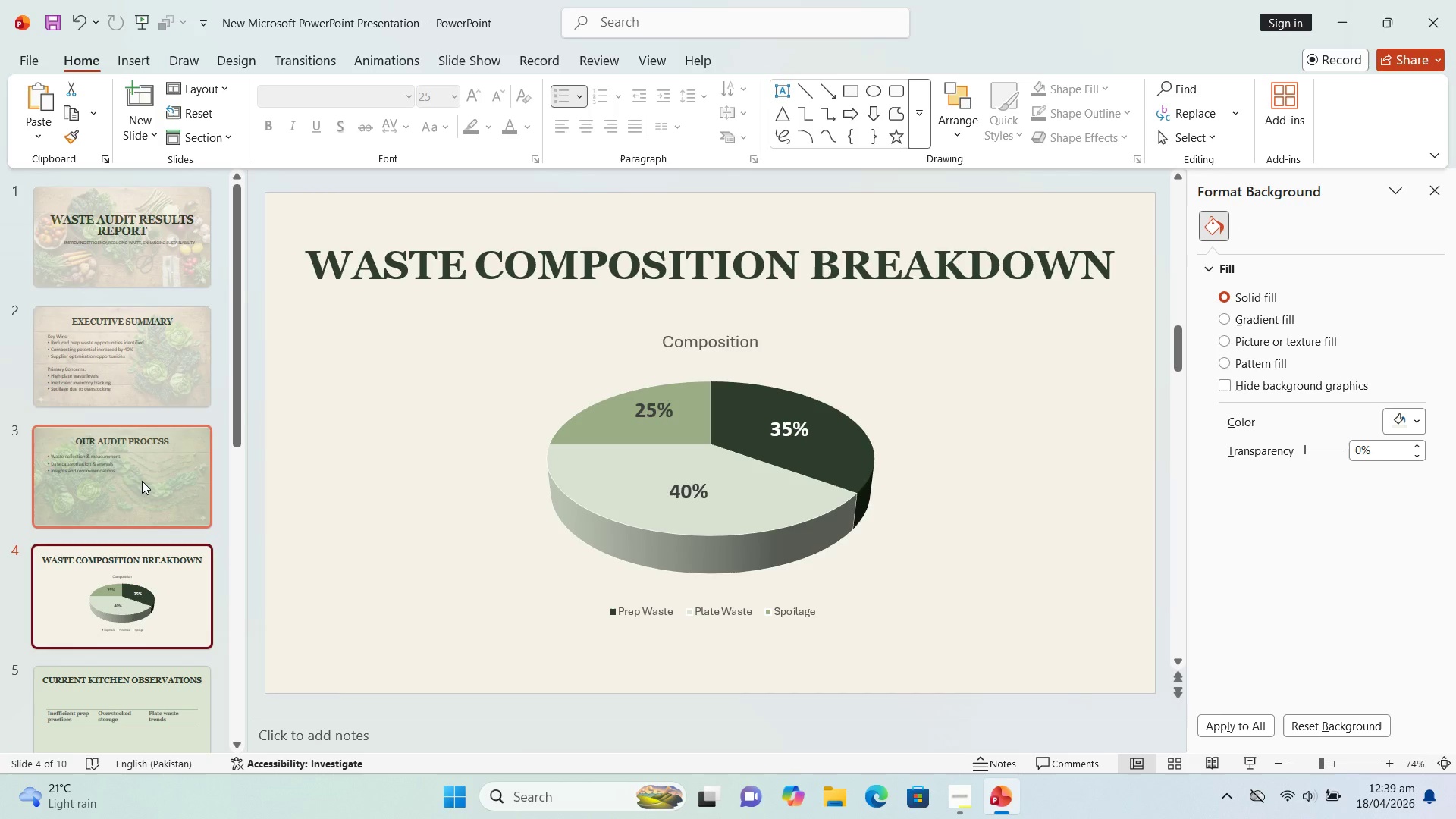 
left_click([142, 481])
 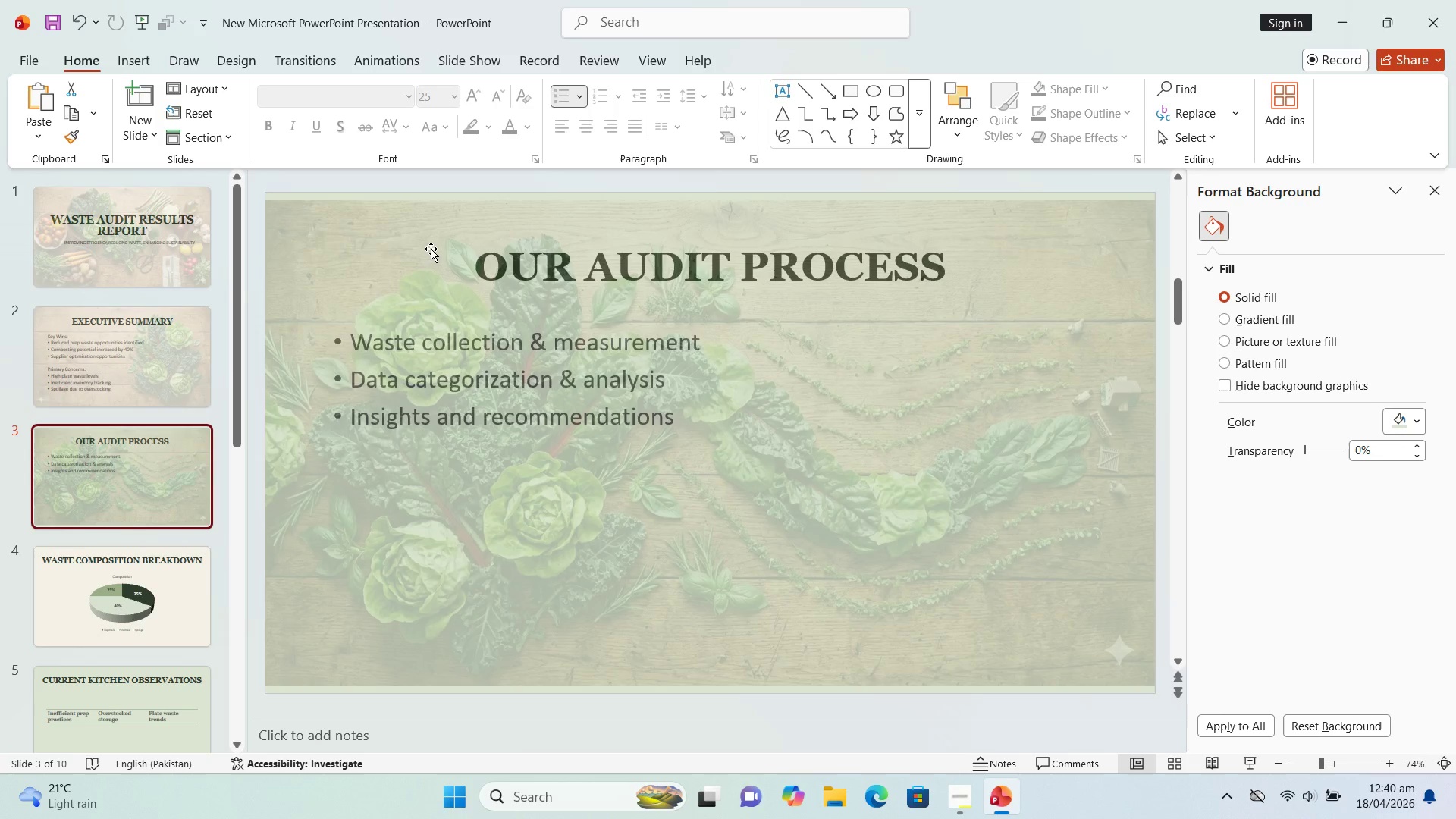 
left_click([431, 249])
 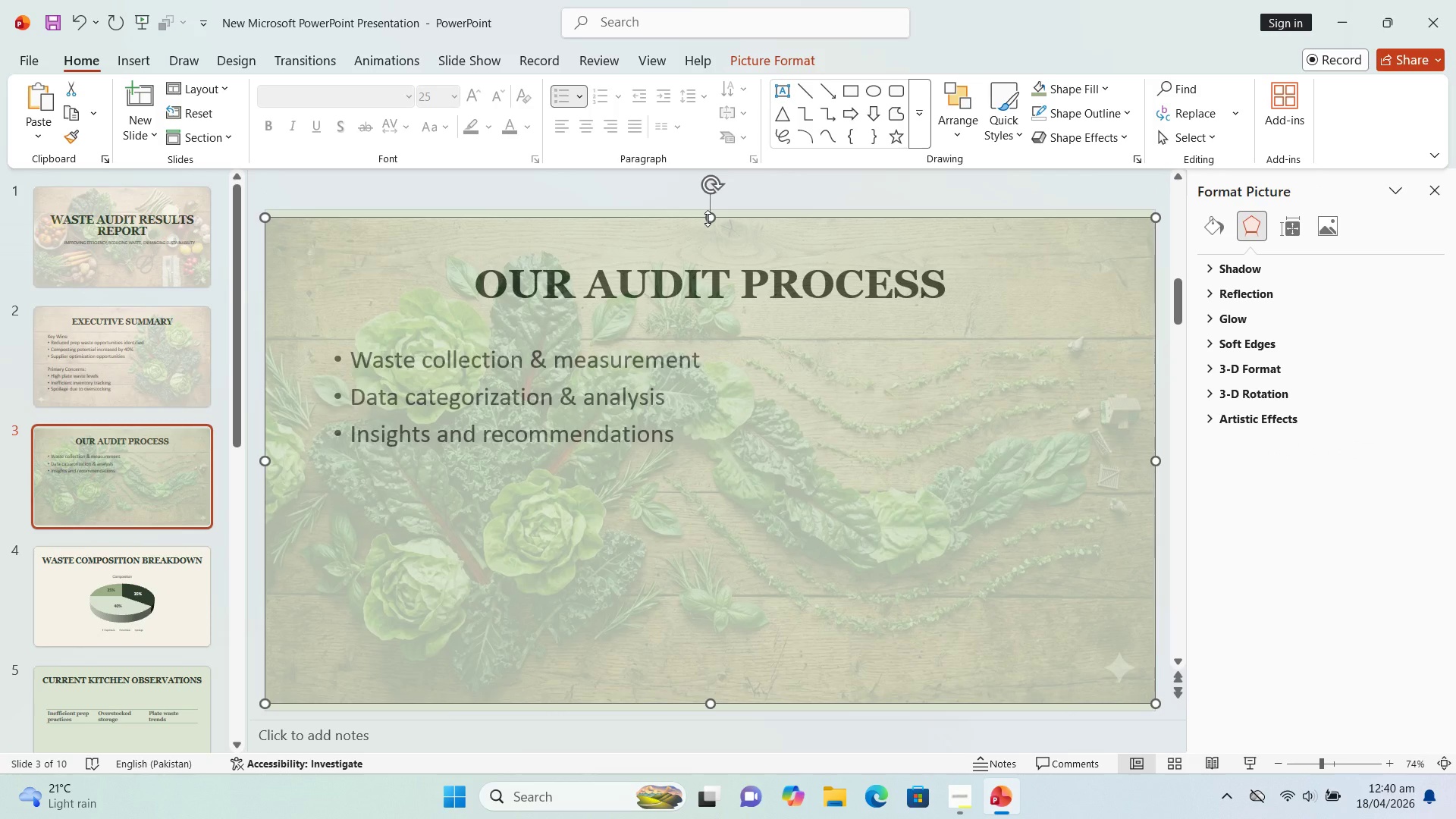 
left_click_drag(start_coordinate=[708, 218], to_coordinate=[708, 213])
 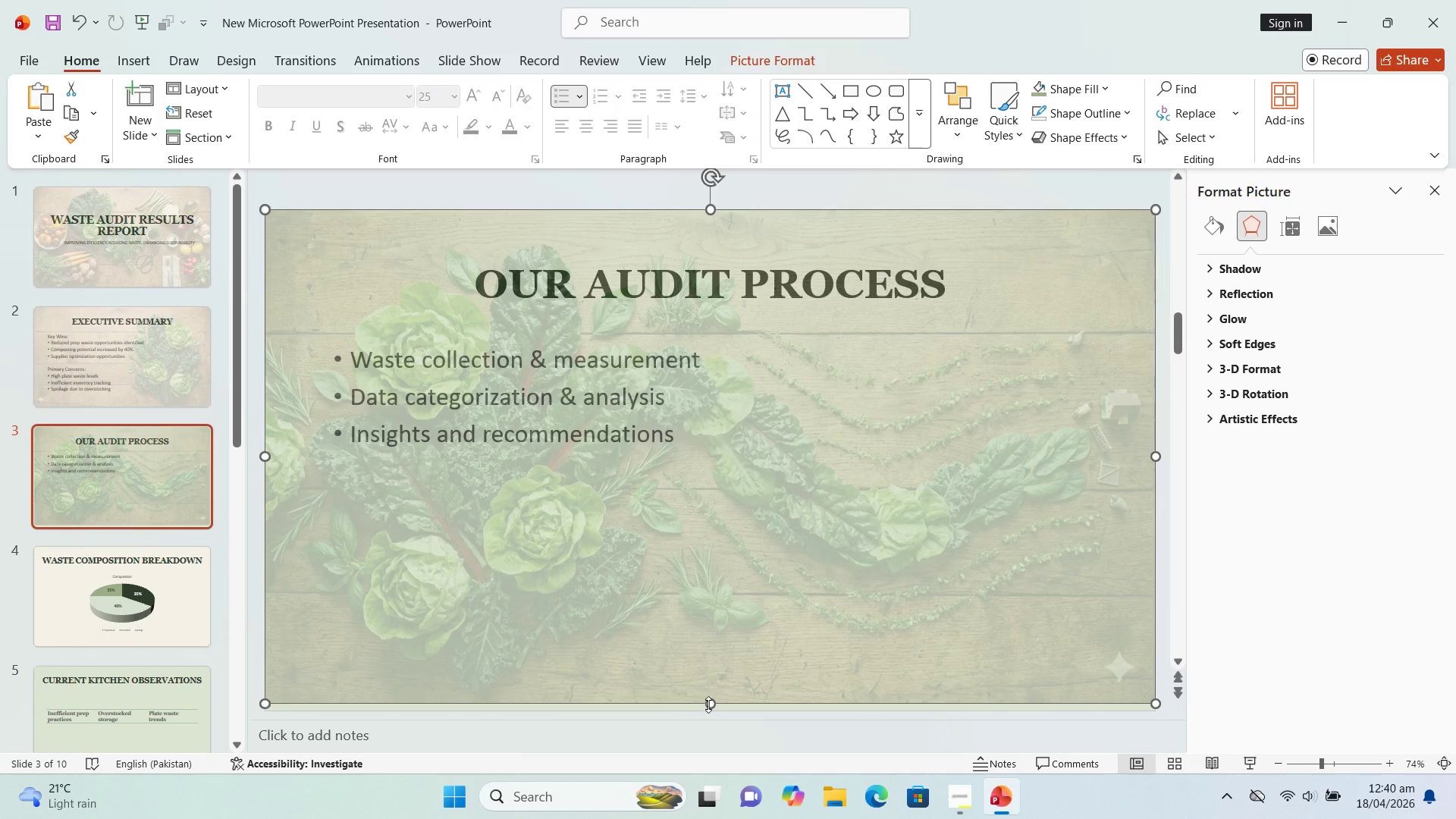 
left_click_drag(start_coordinate=[708, 704], to_coordinate=[708, 711])
 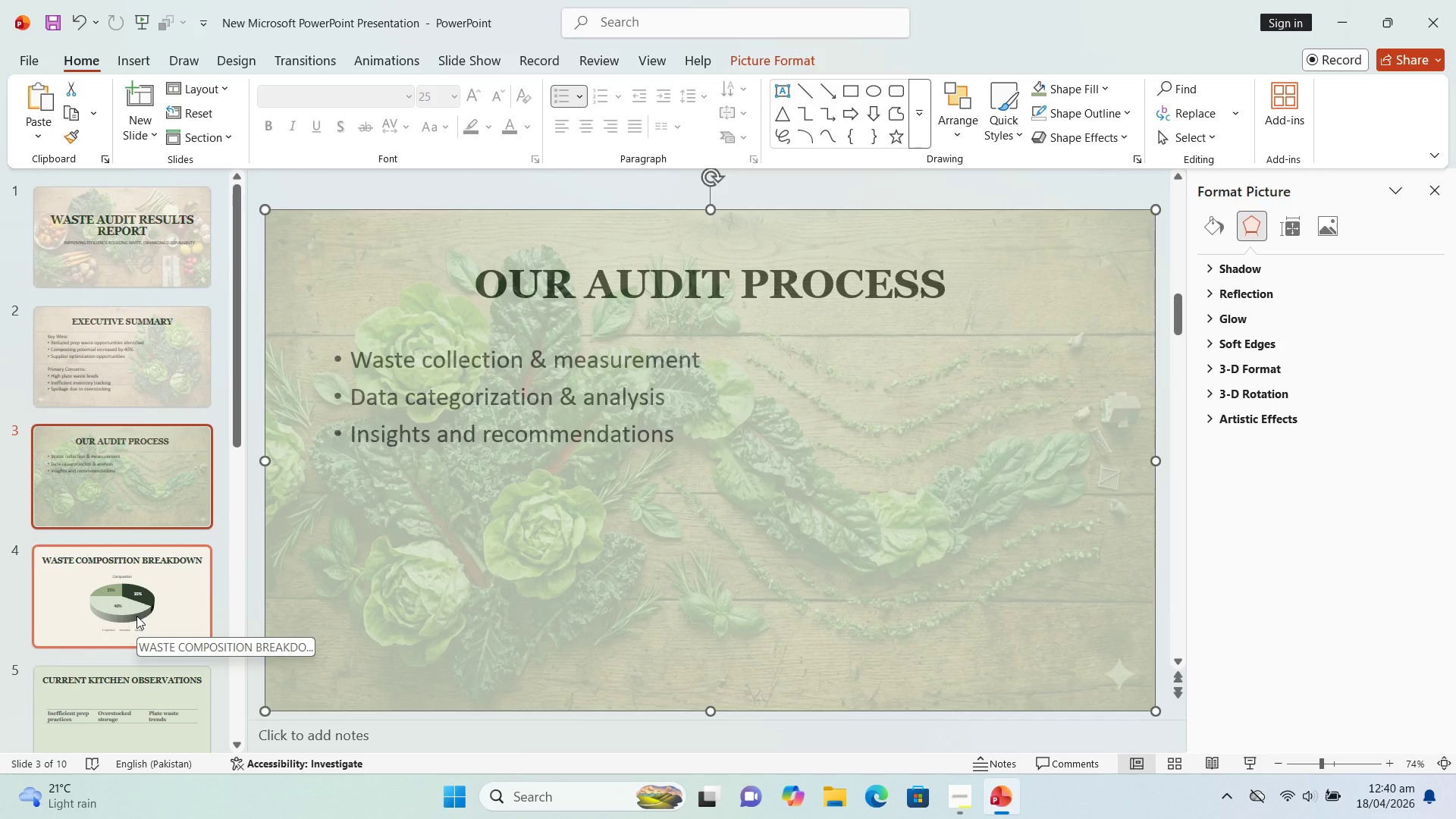 
left_click([136, 616])
 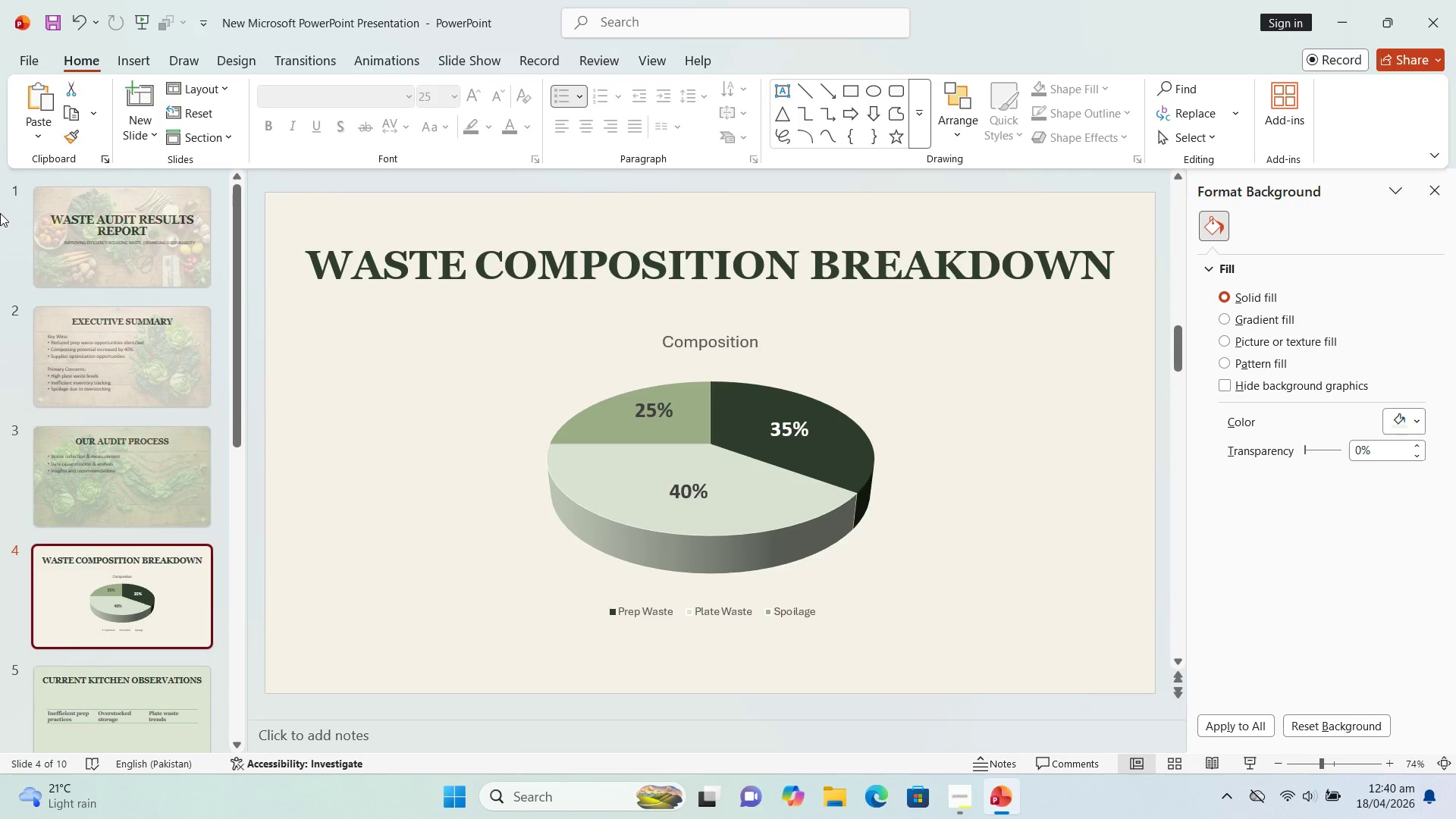 
left_click([130, 55])
 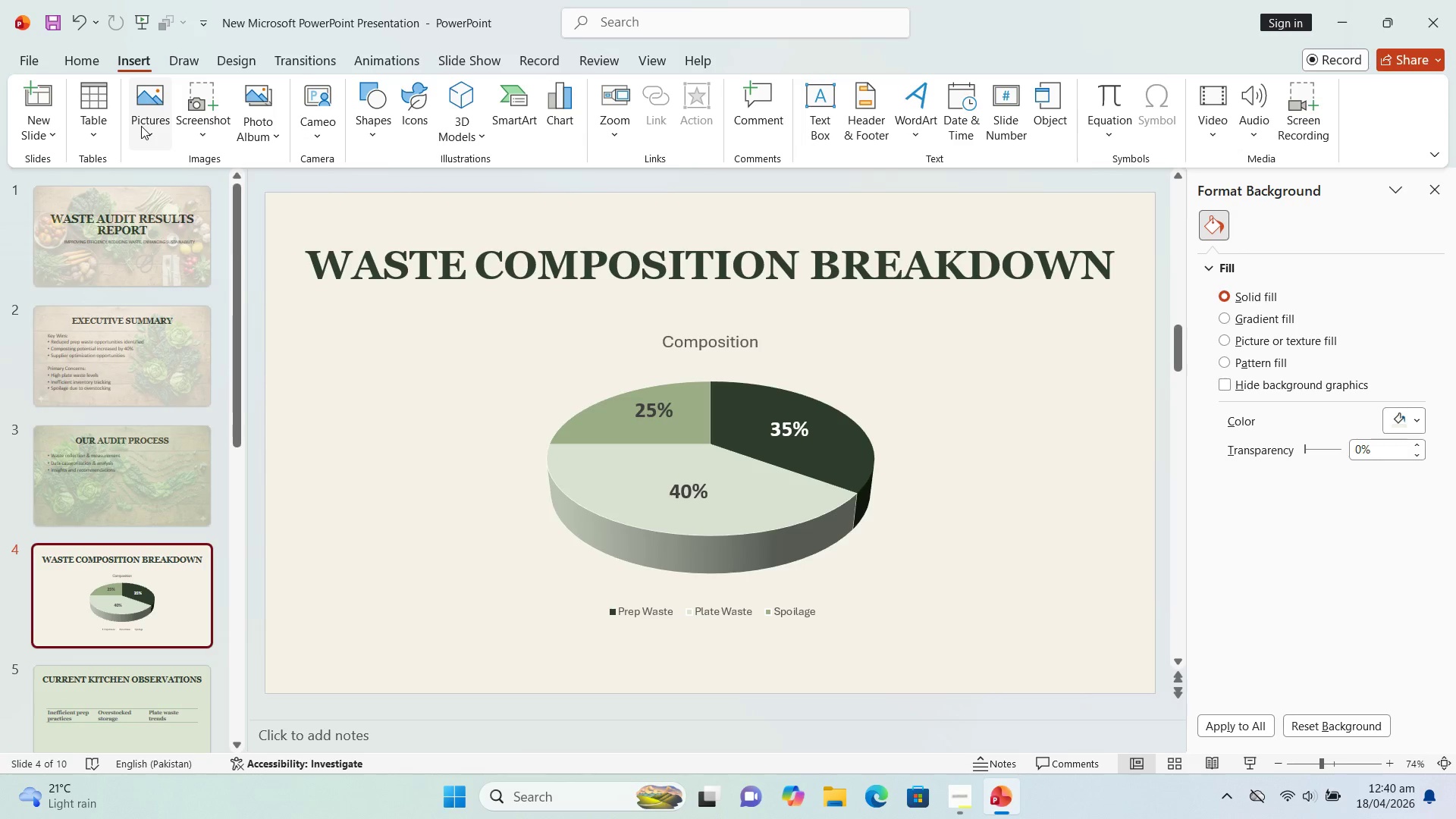 
left_click([141, 126])
 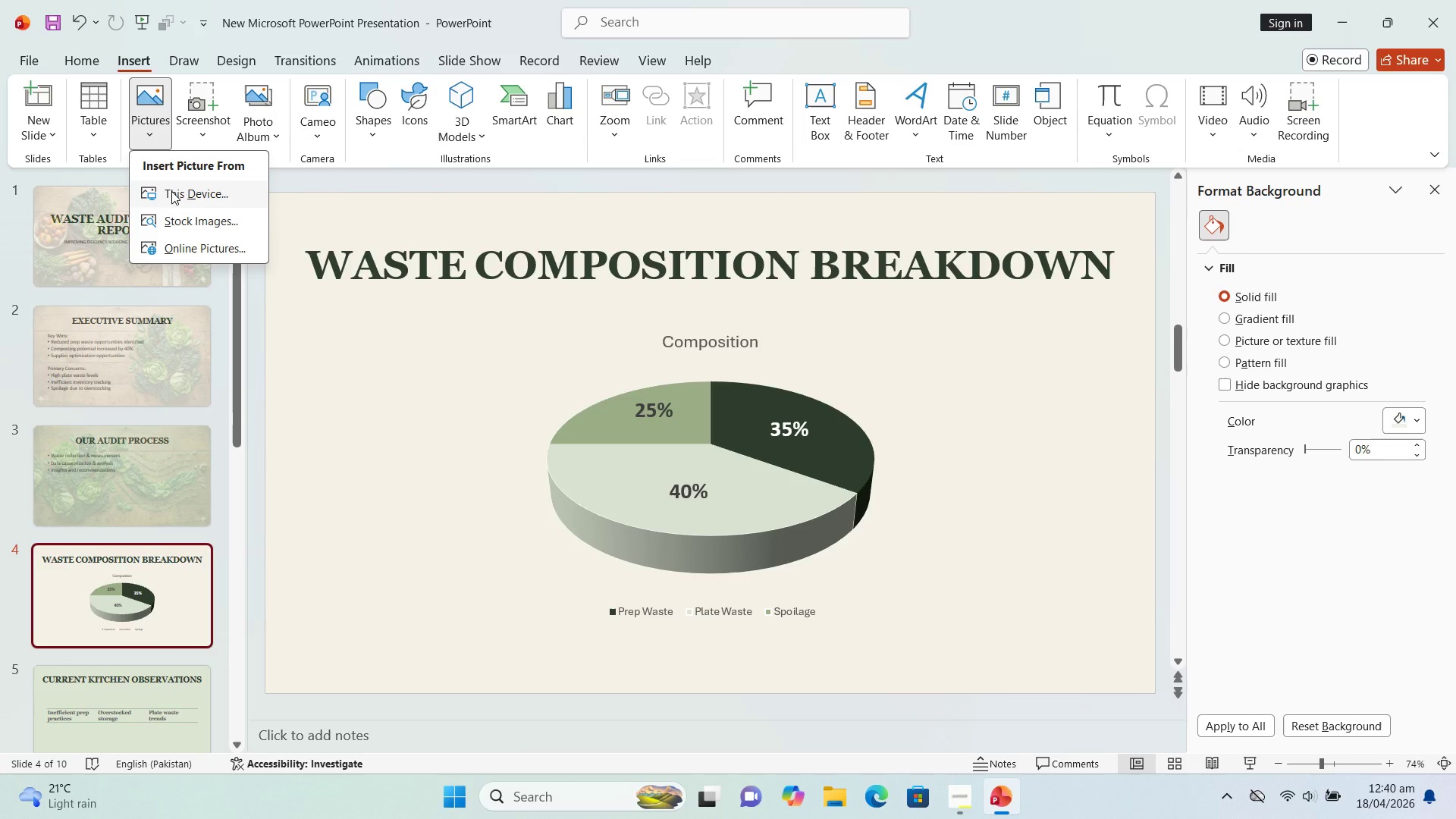 
left_click([171, 191])
 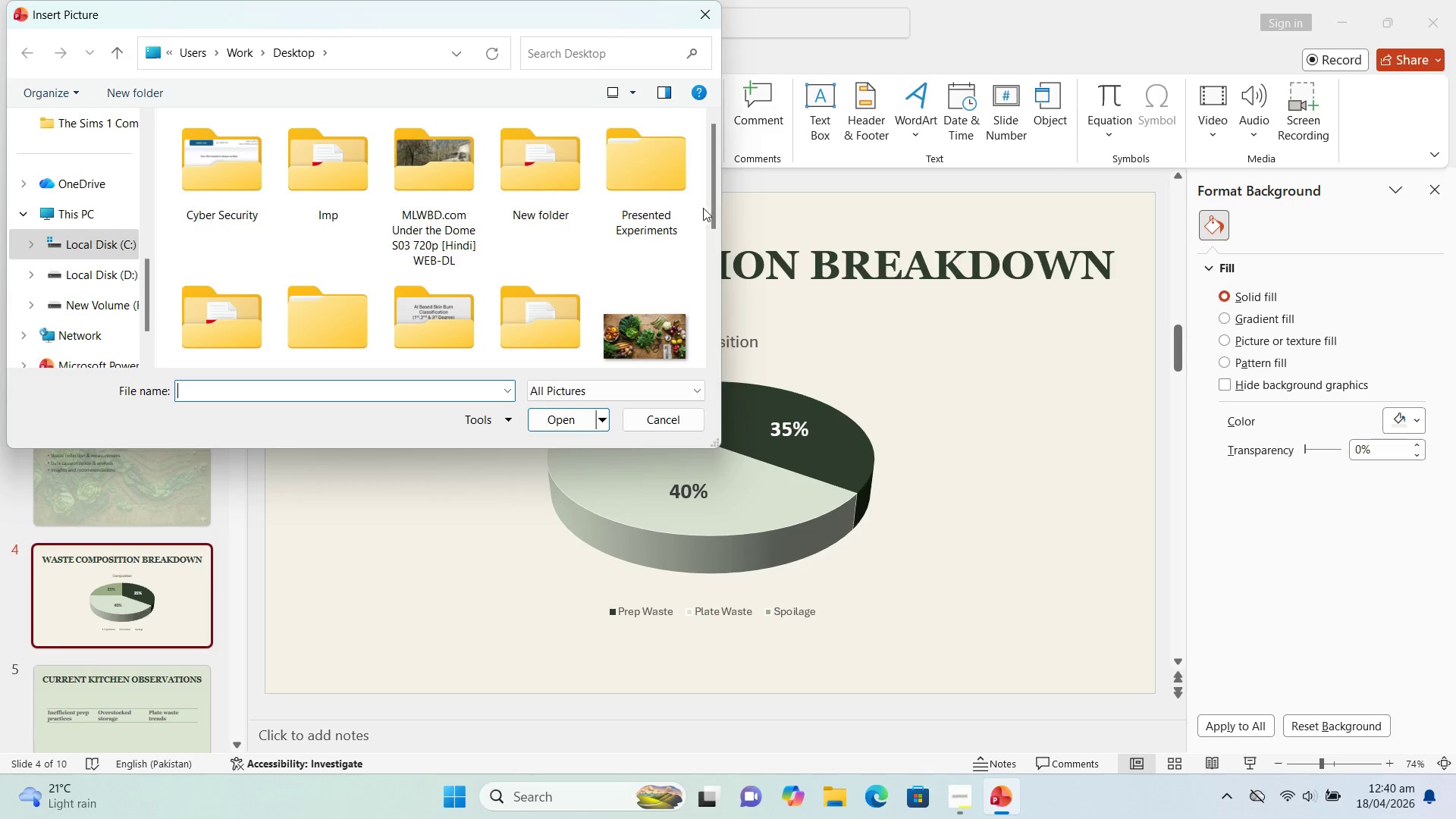 
left_click_drag(start_coordinate=[711, 208], to_coordinate=[708, 273])
 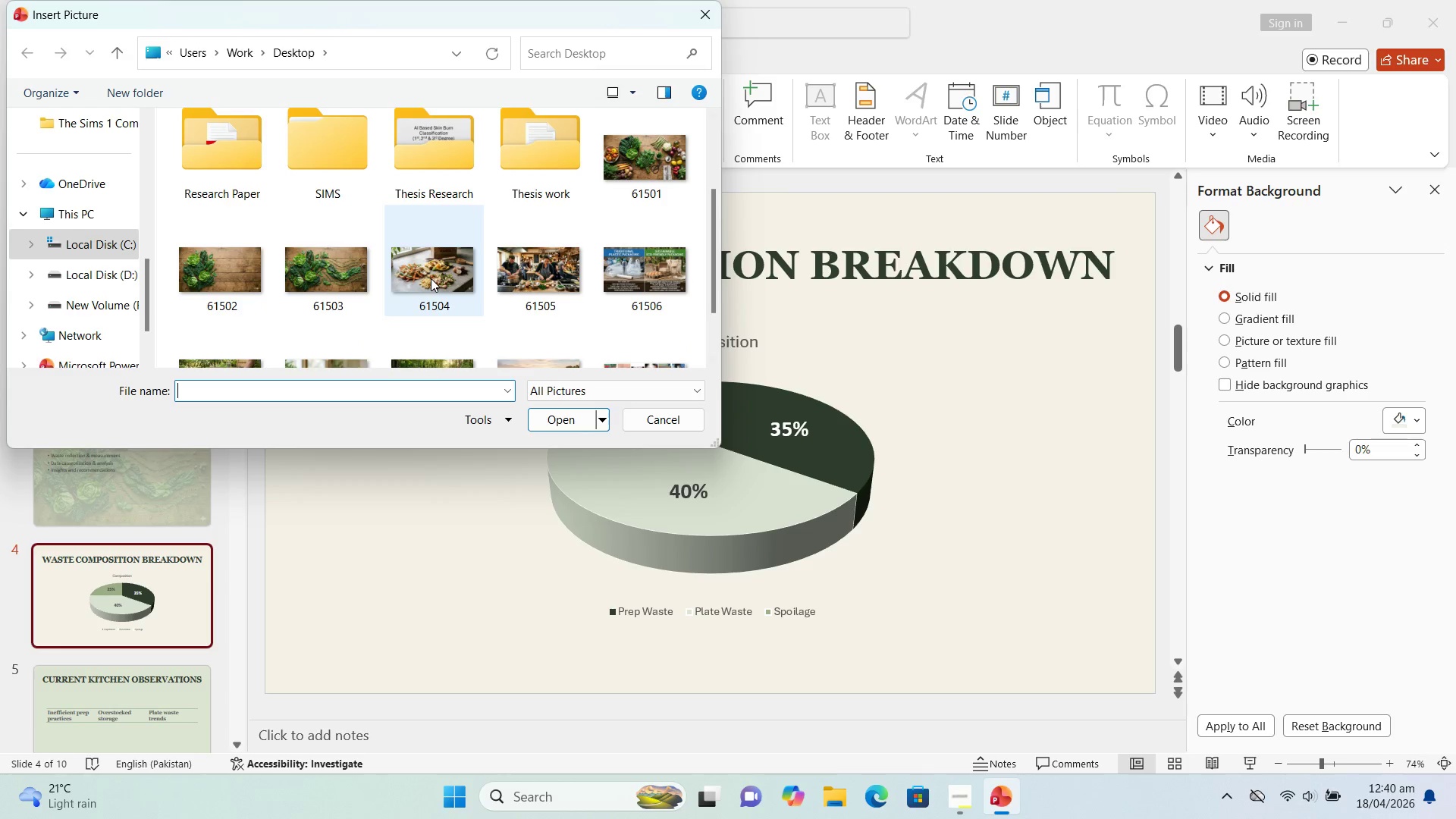 
left_click([431, 278])
 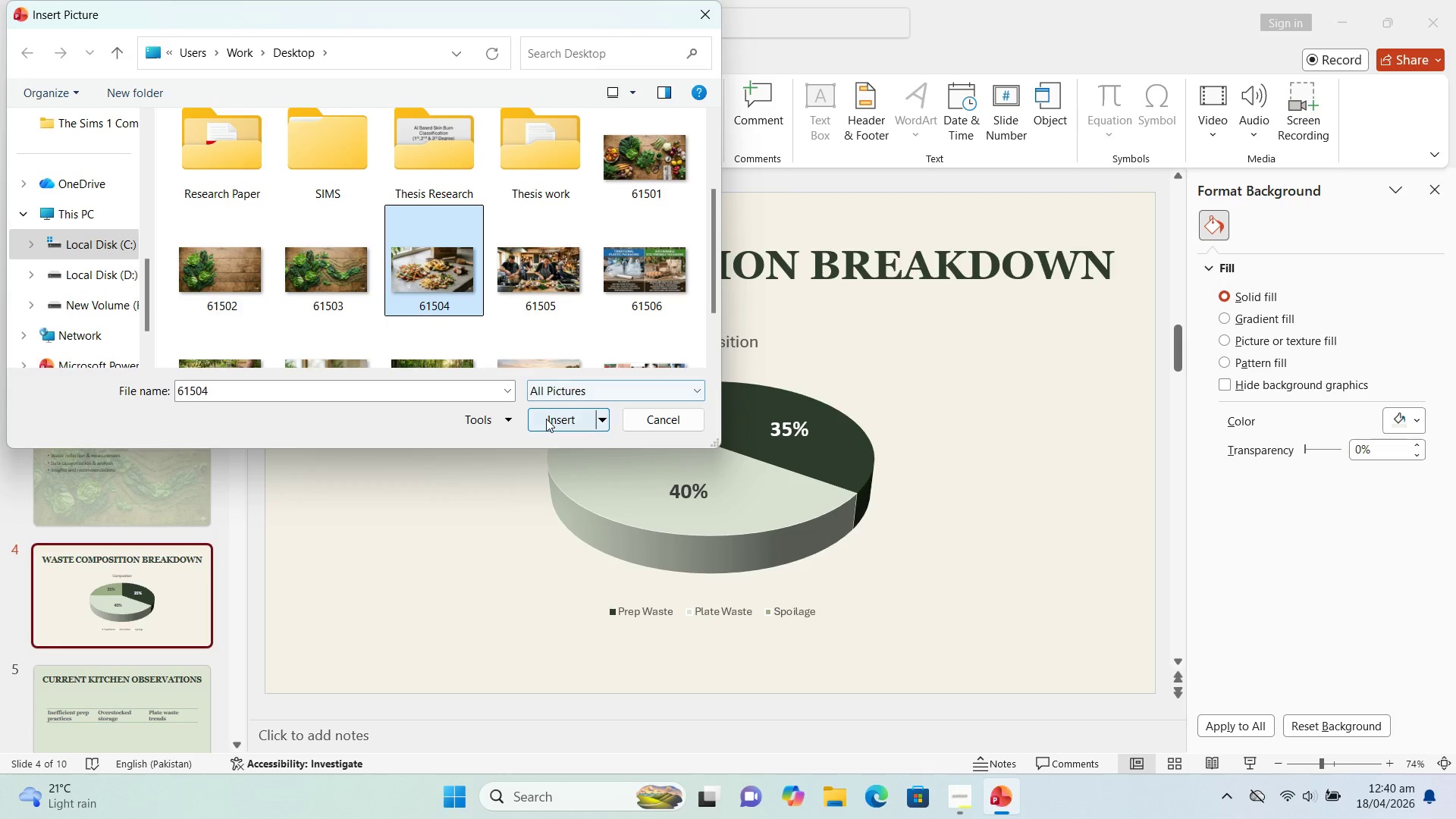 
left_click([546, 419])
 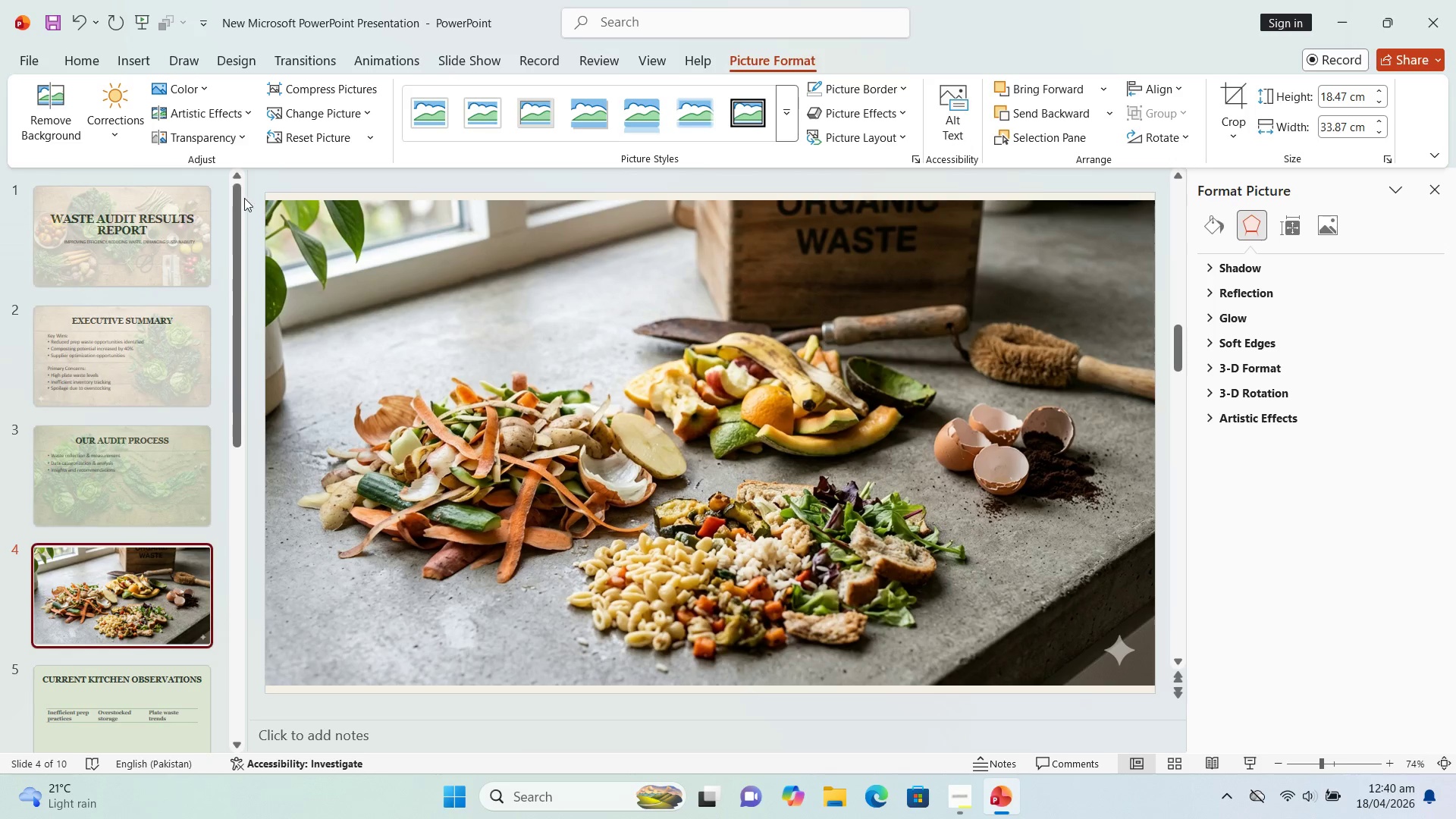 
left_click([207, 137])
 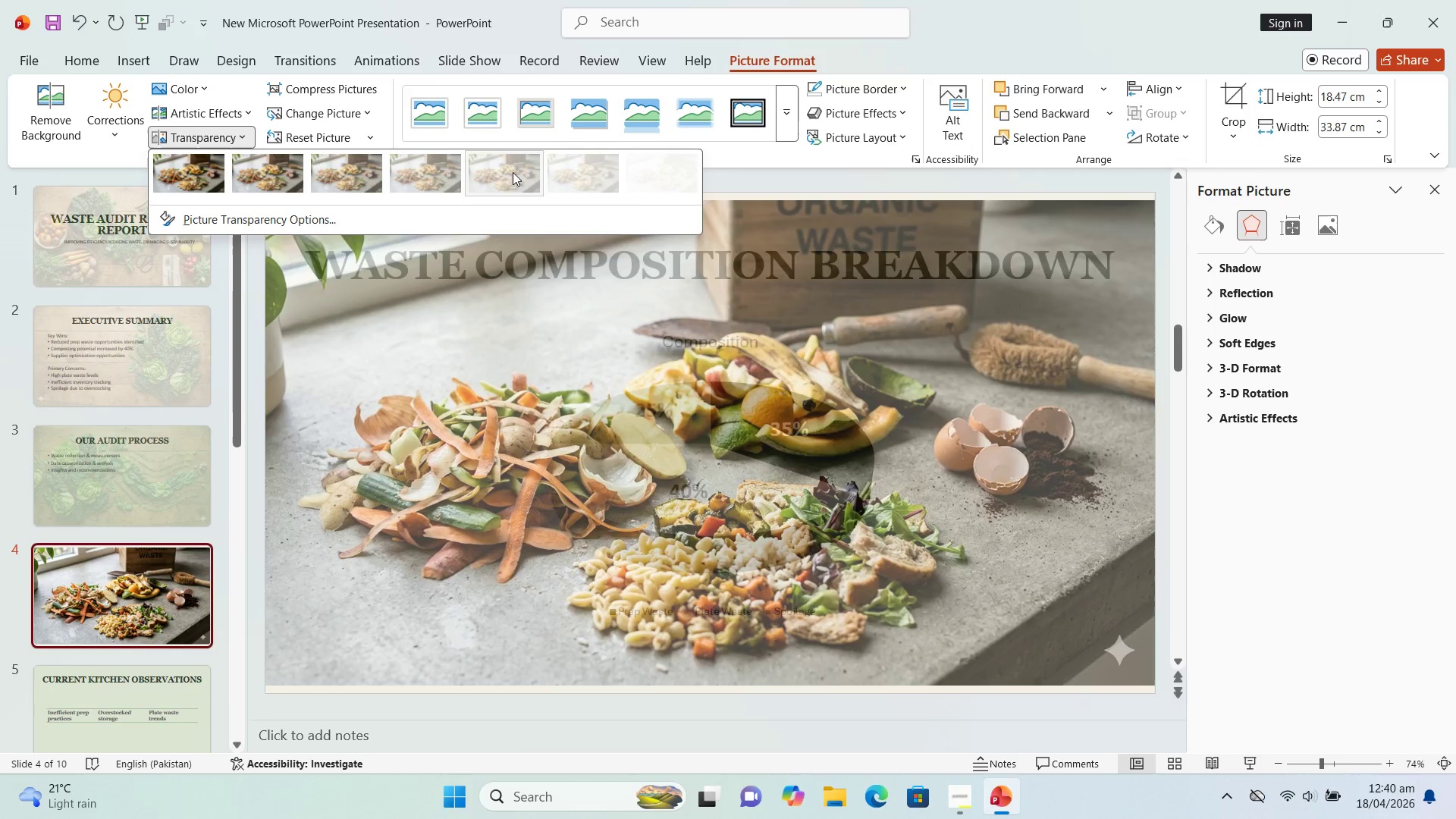 
mouse_move([571, 171])
 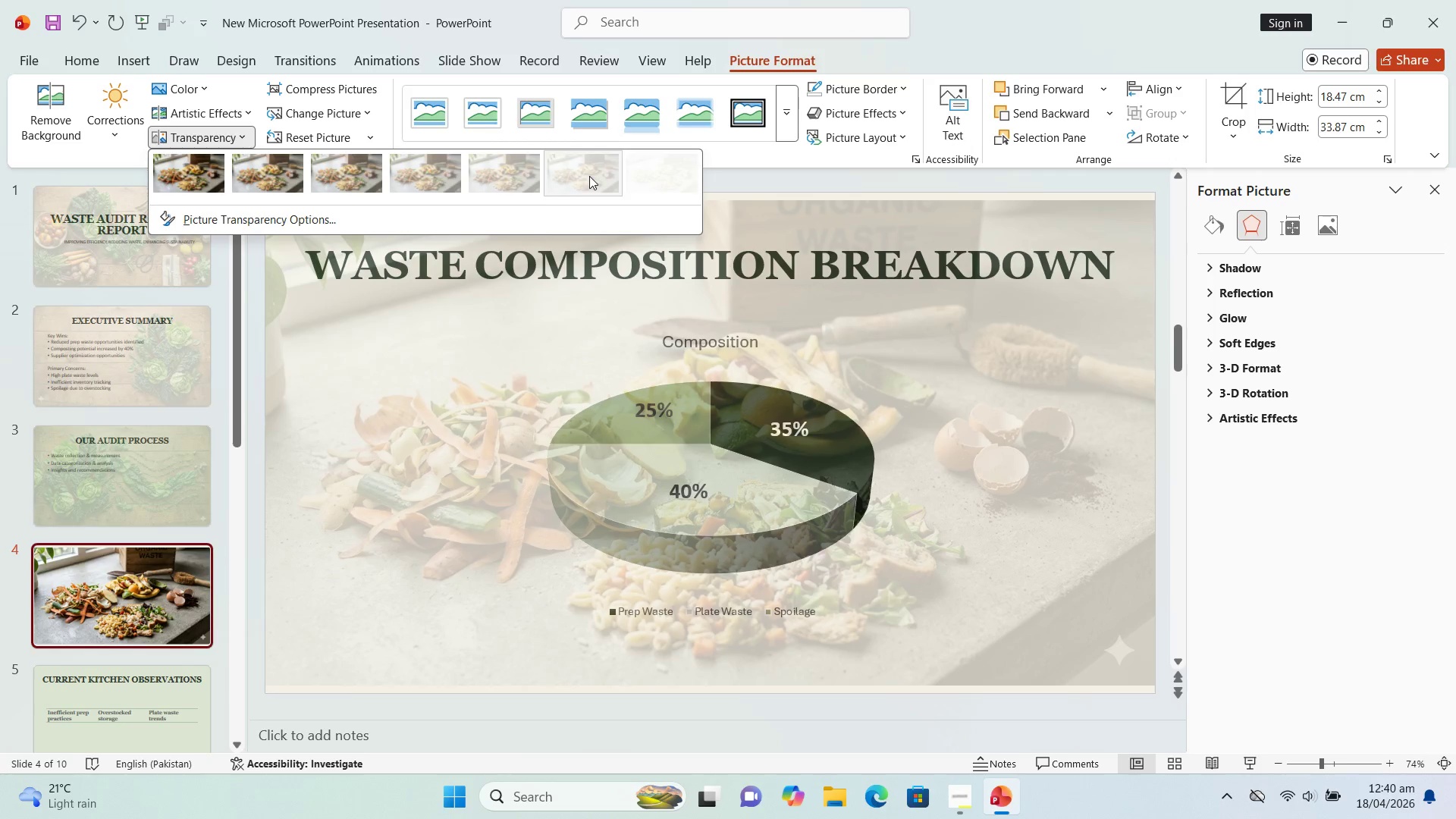 
left_click([589, 176])
 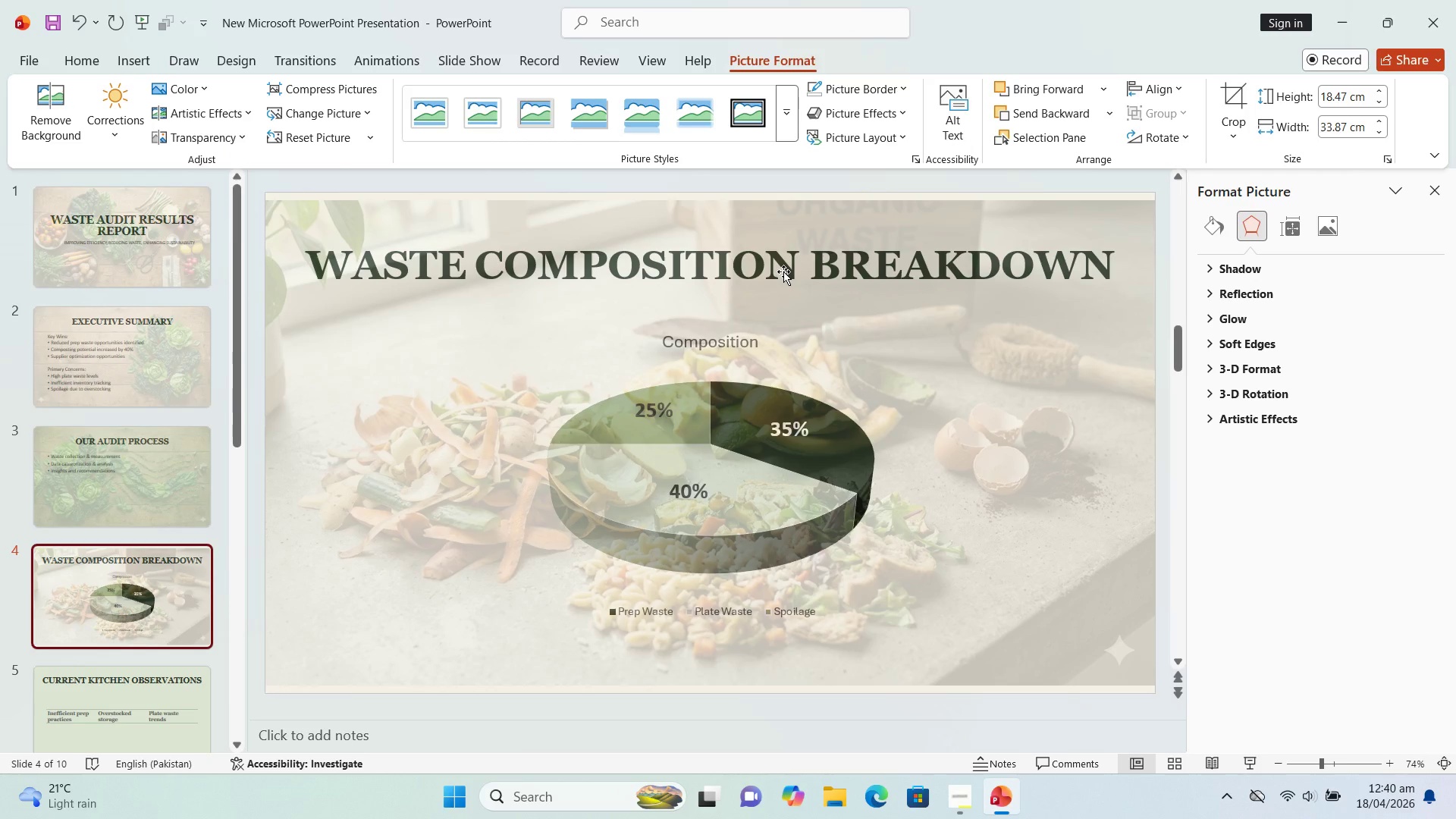 
left_click([717, 346])
 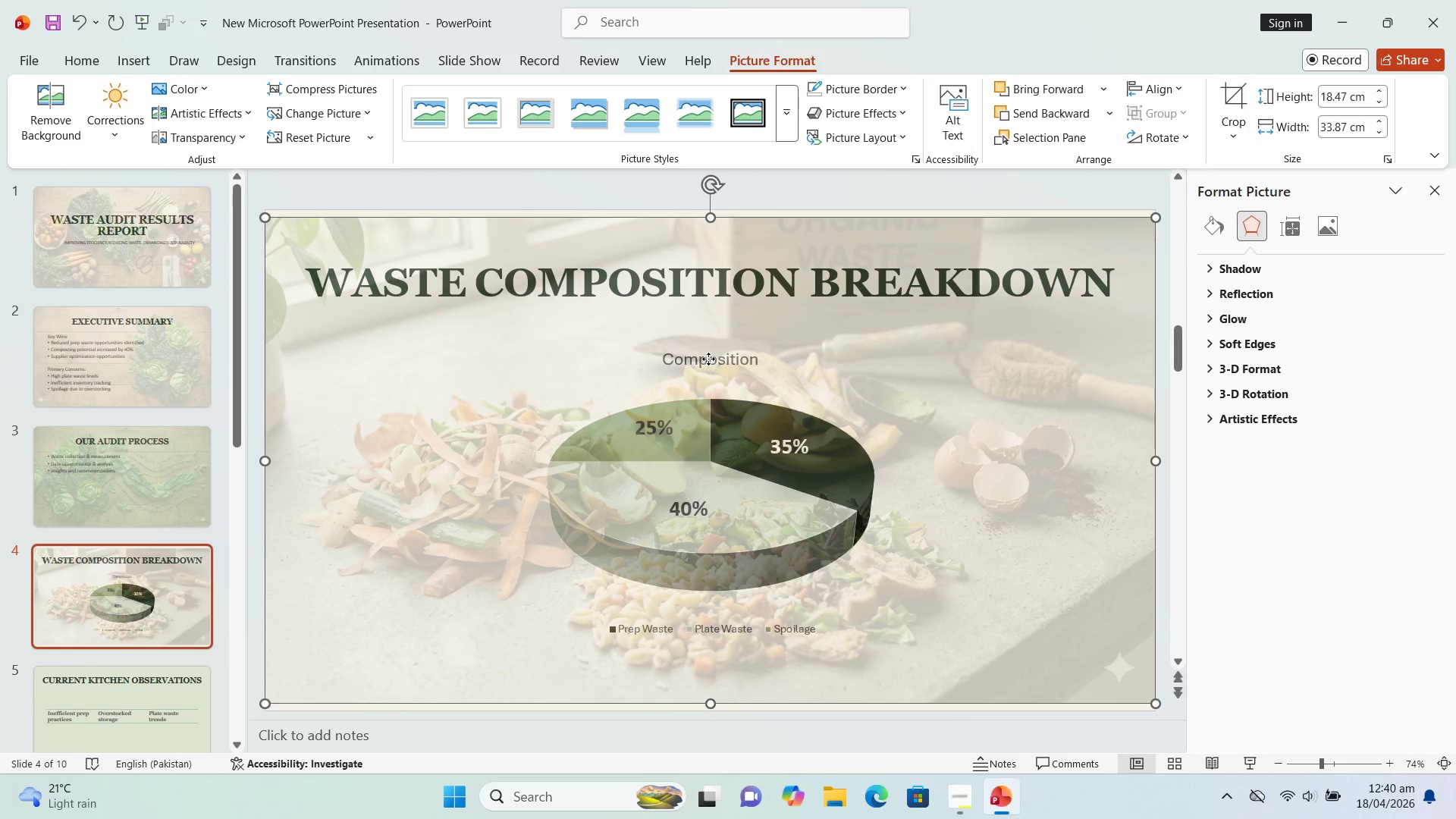 
double_click([708, 359])
 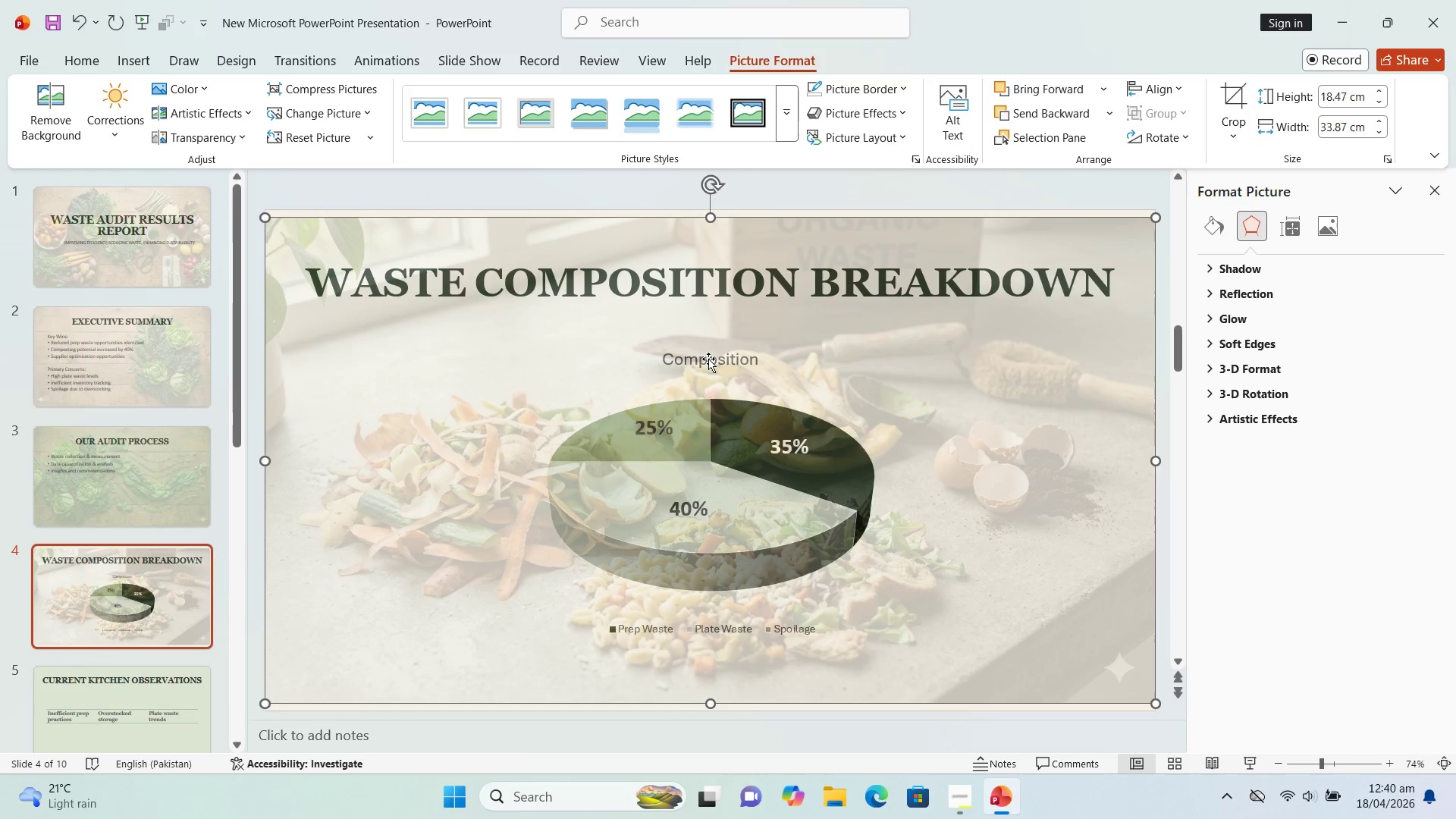 
key(Control+X)
 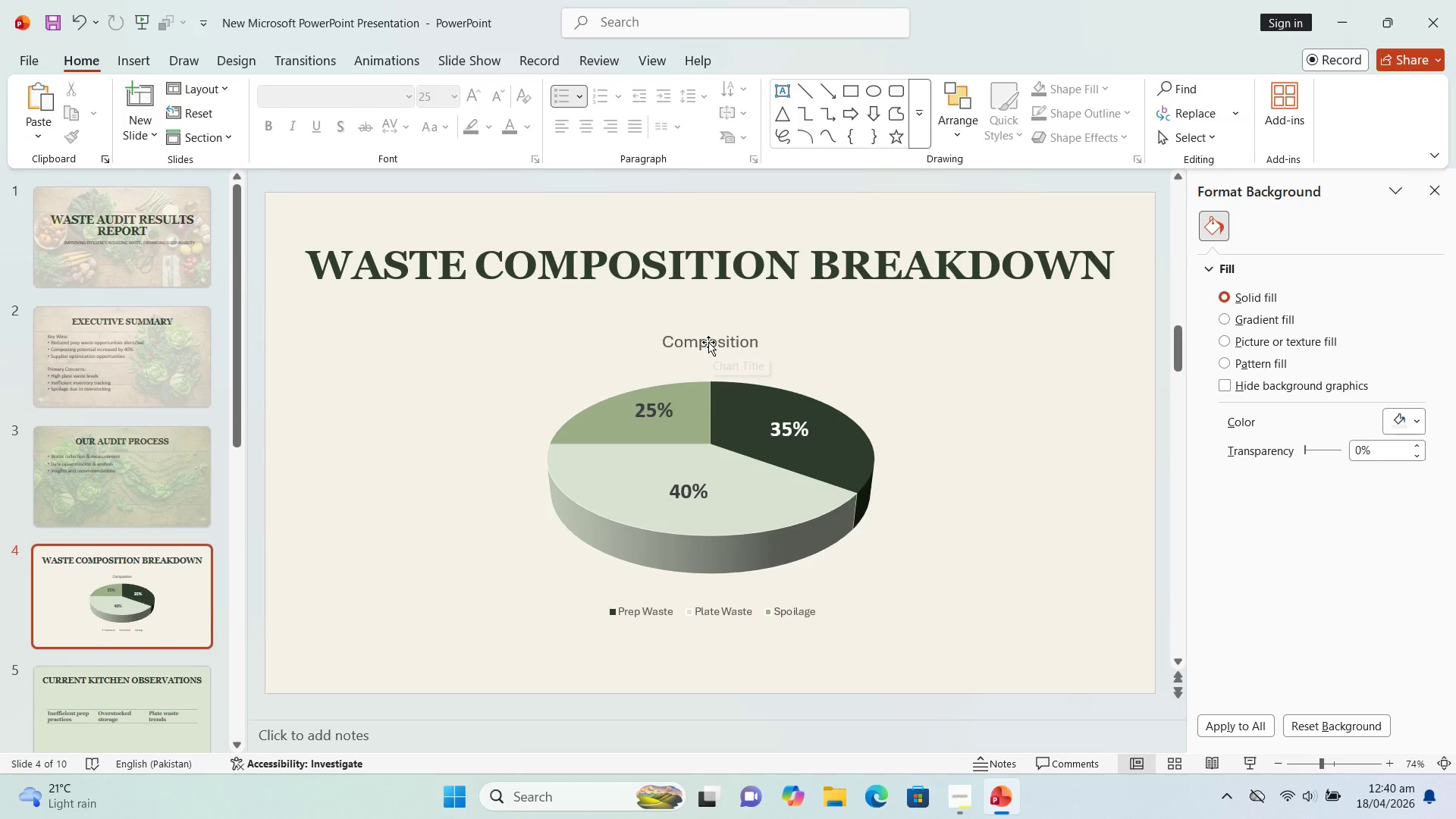 
left_click([708, 342])
 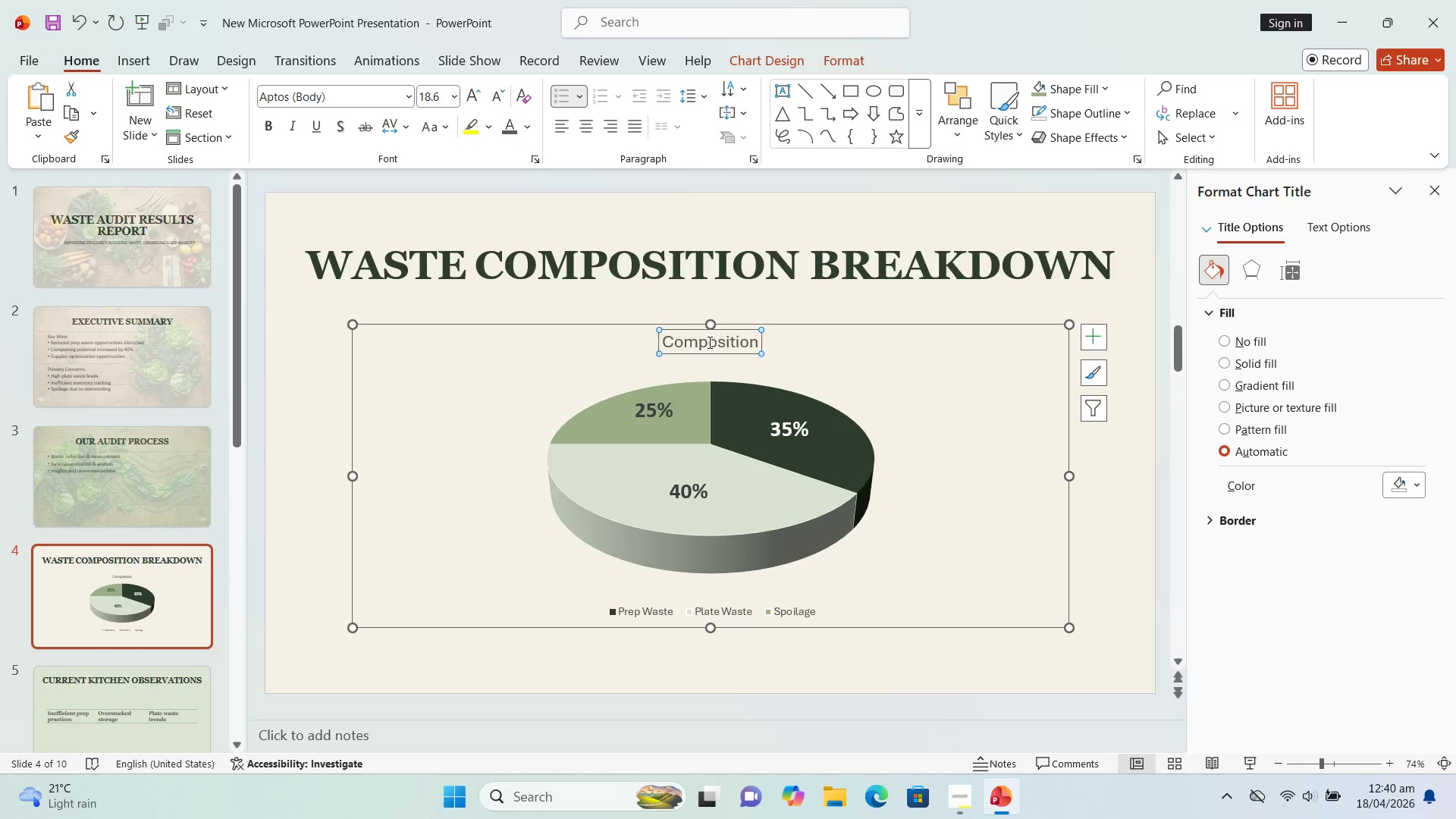 
key(Control+A)
 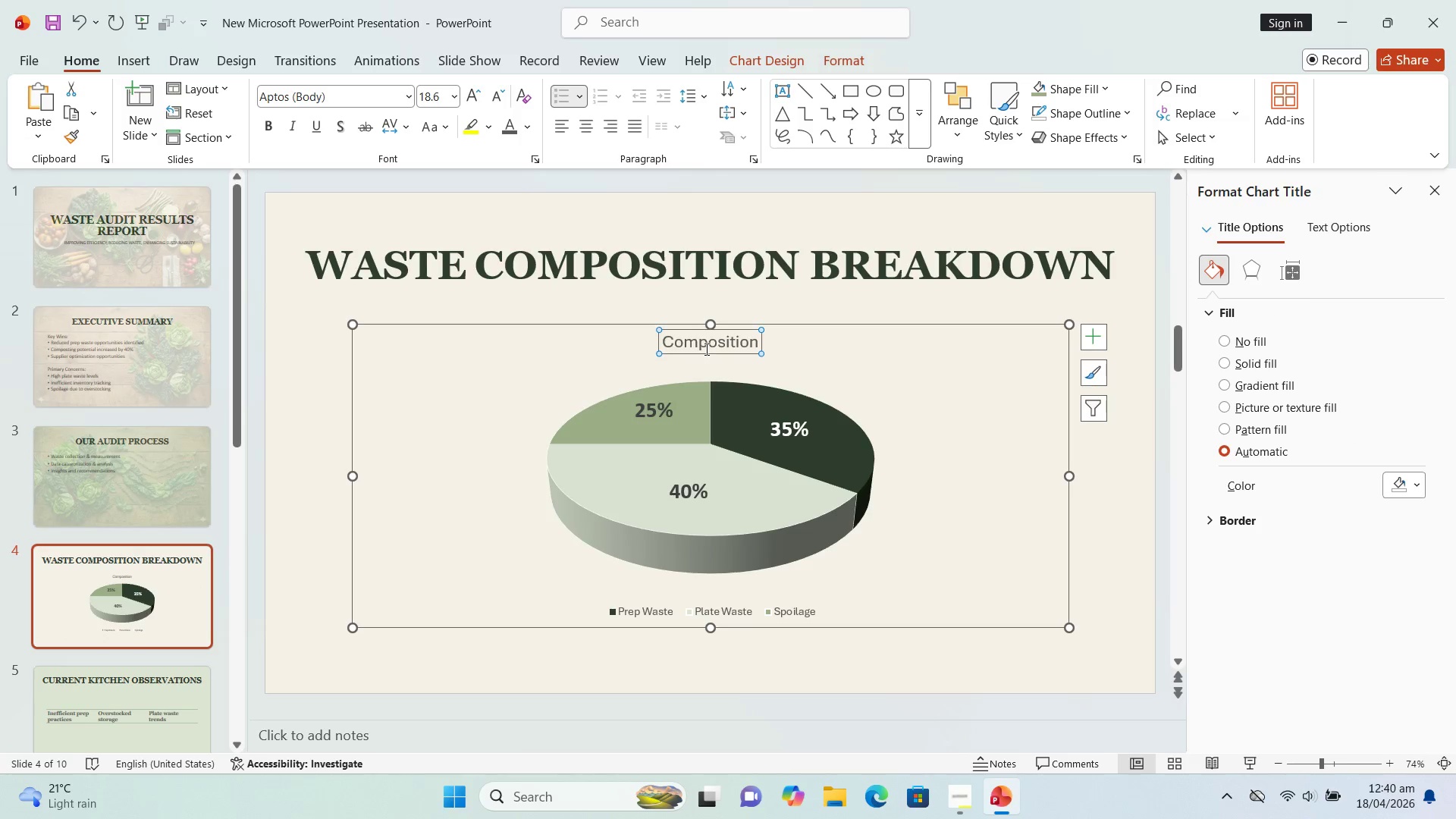 
left_click([705, 349])
 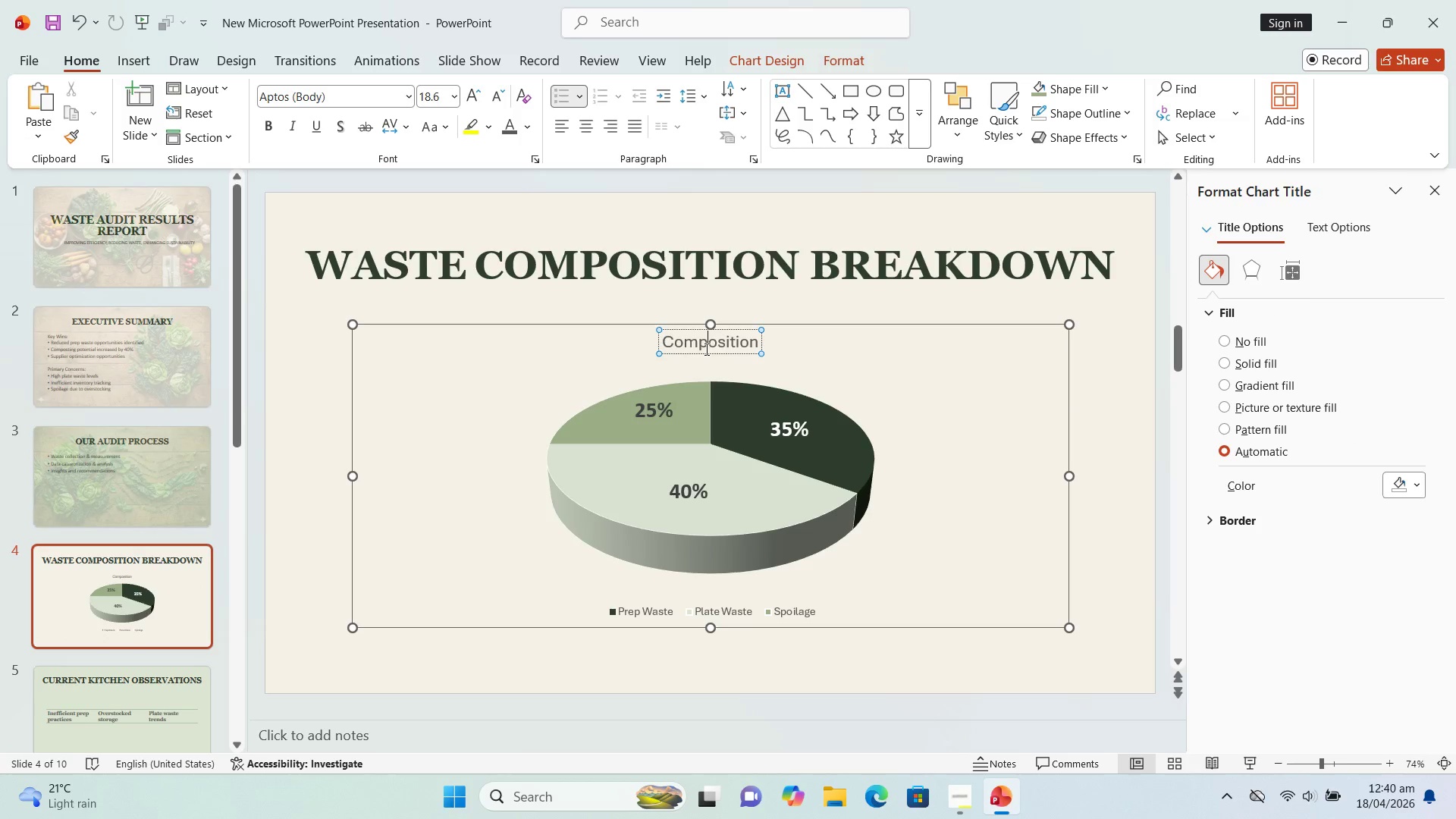 
key(Control+A)
 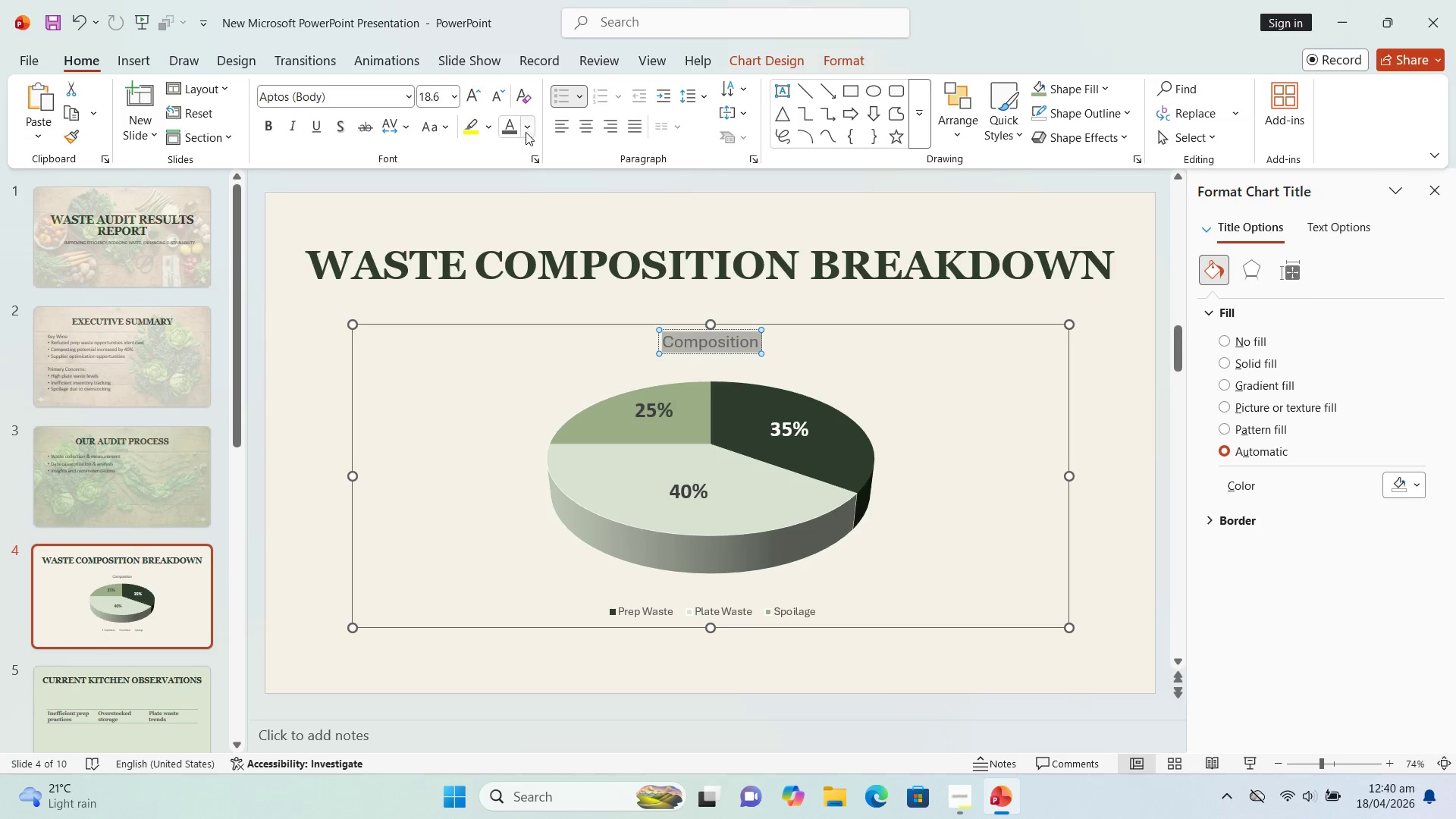 
left_click([526, 132])
 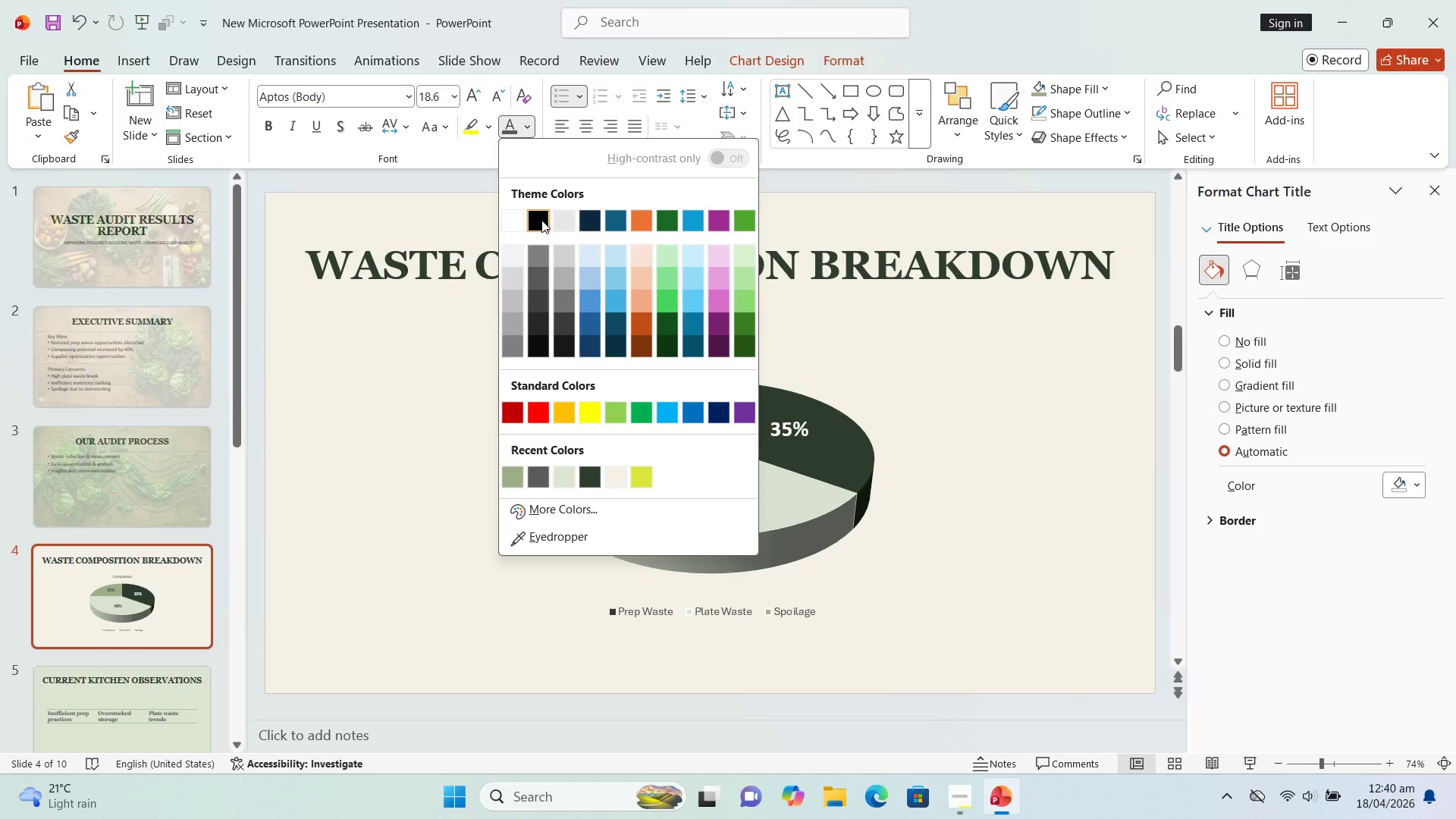 
left_click([541, 220])
 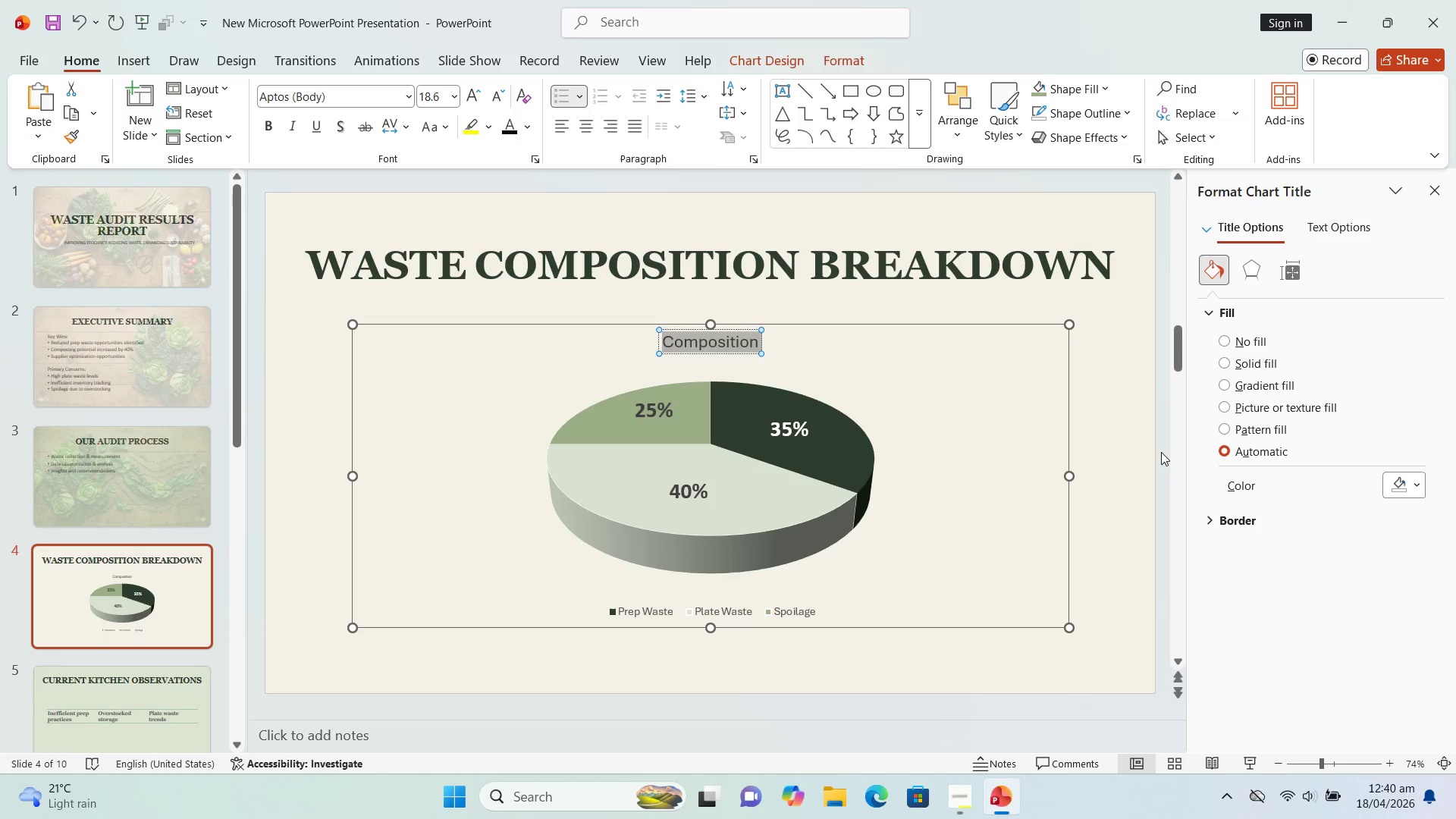 
left_click([1162, 452])
 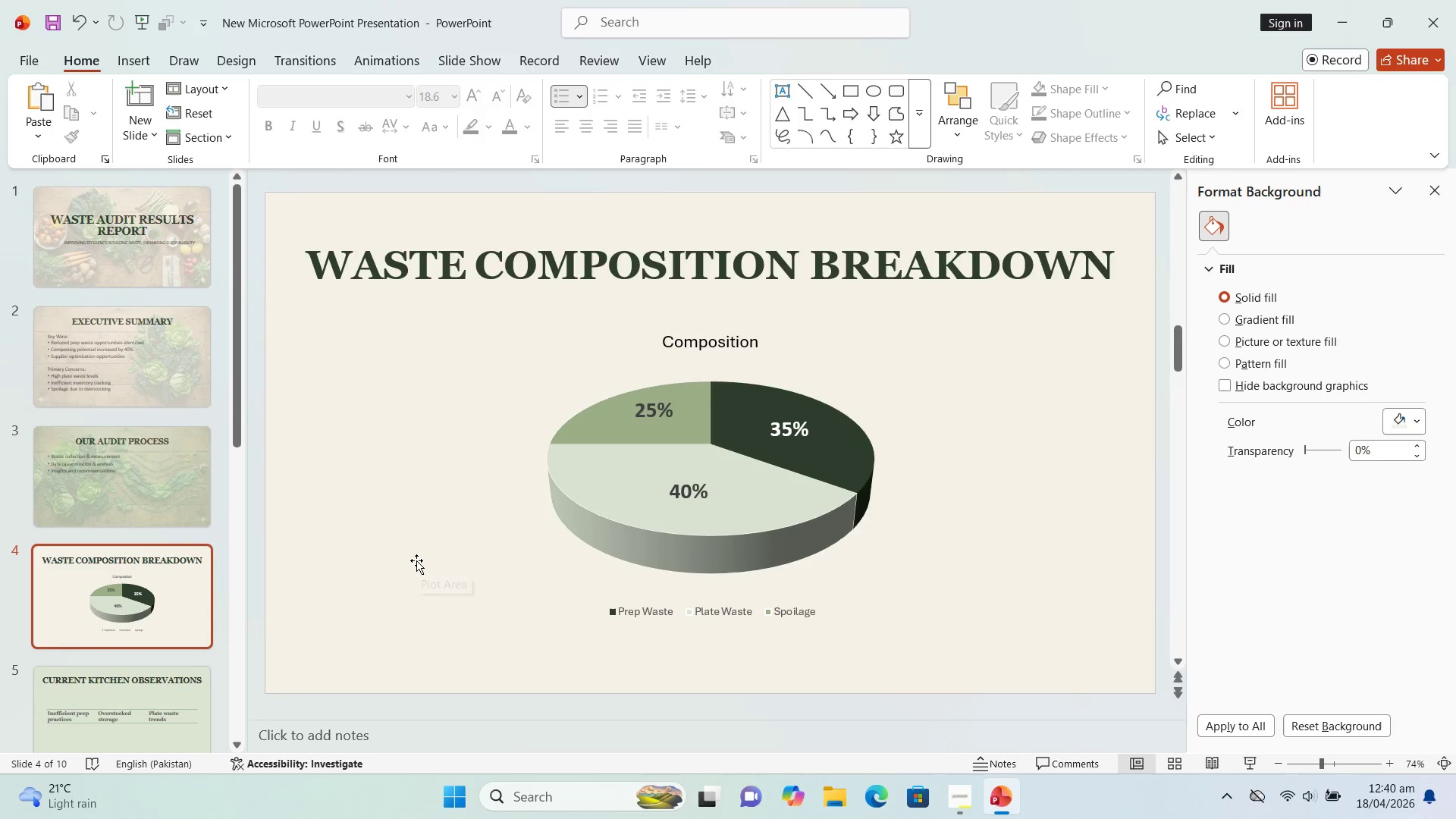 
left_click([416, 560])
 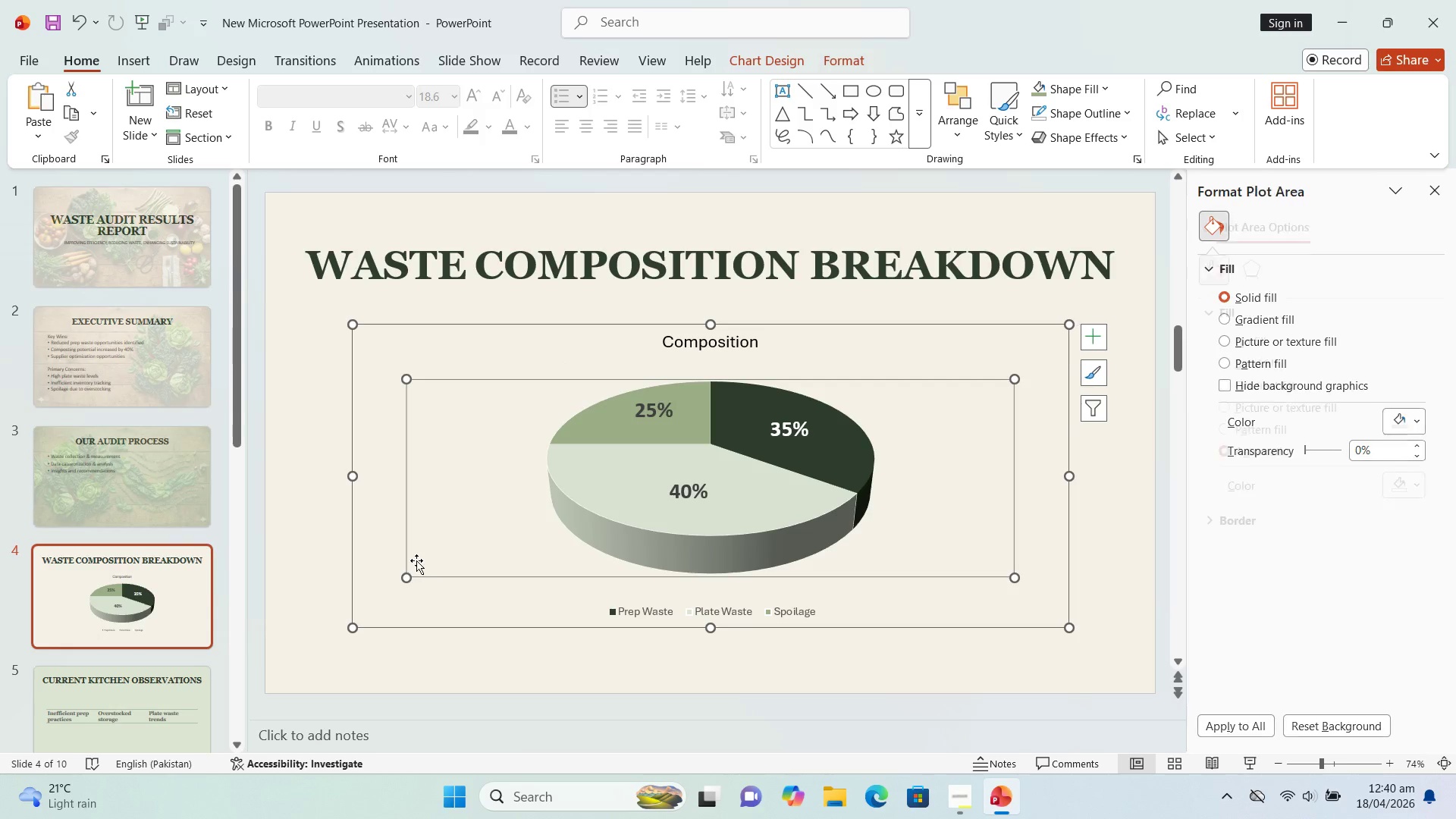 
hold_key(key=ControlLeft, duration=0.62)
 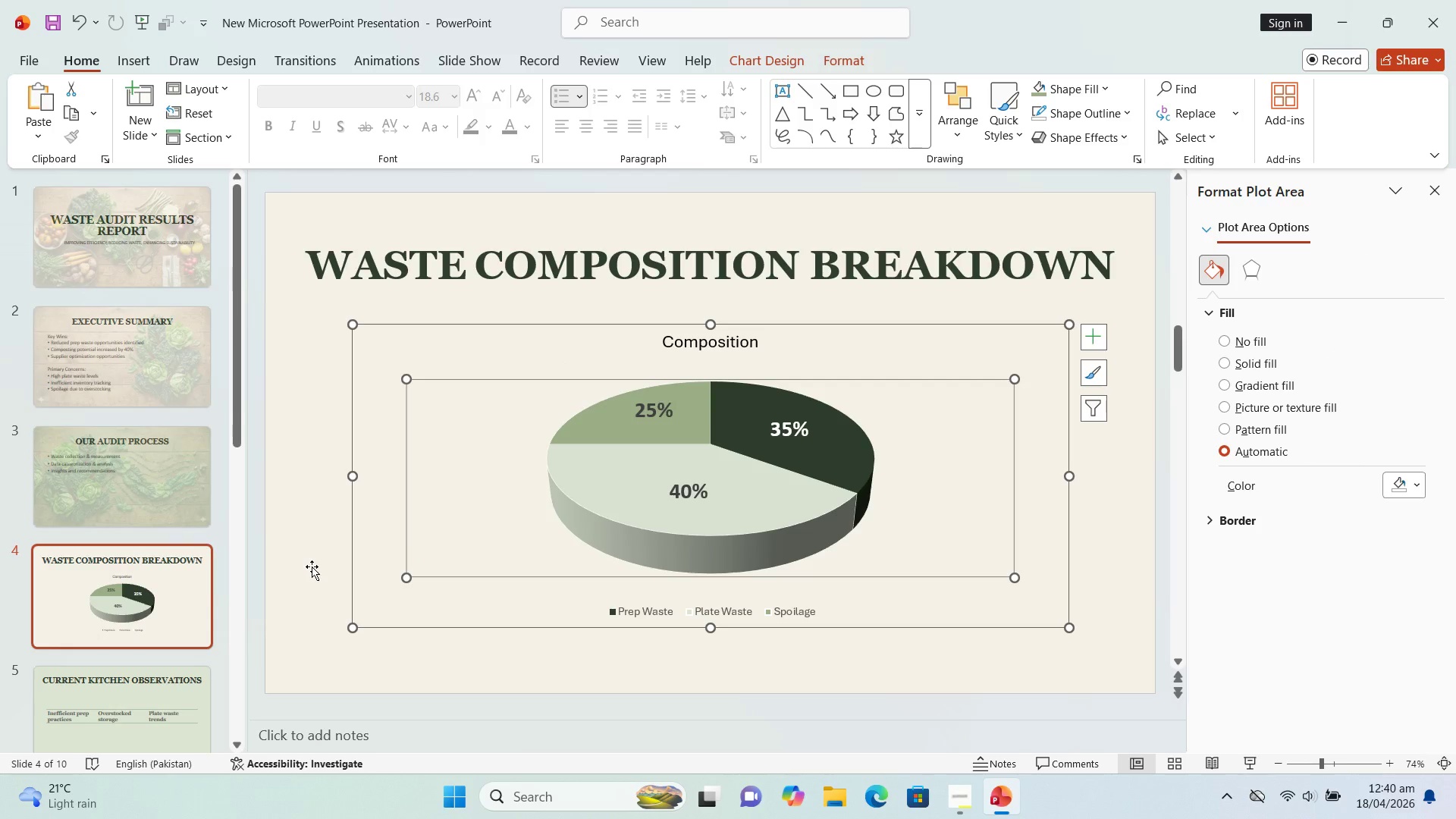 
left_click([312, 566])
 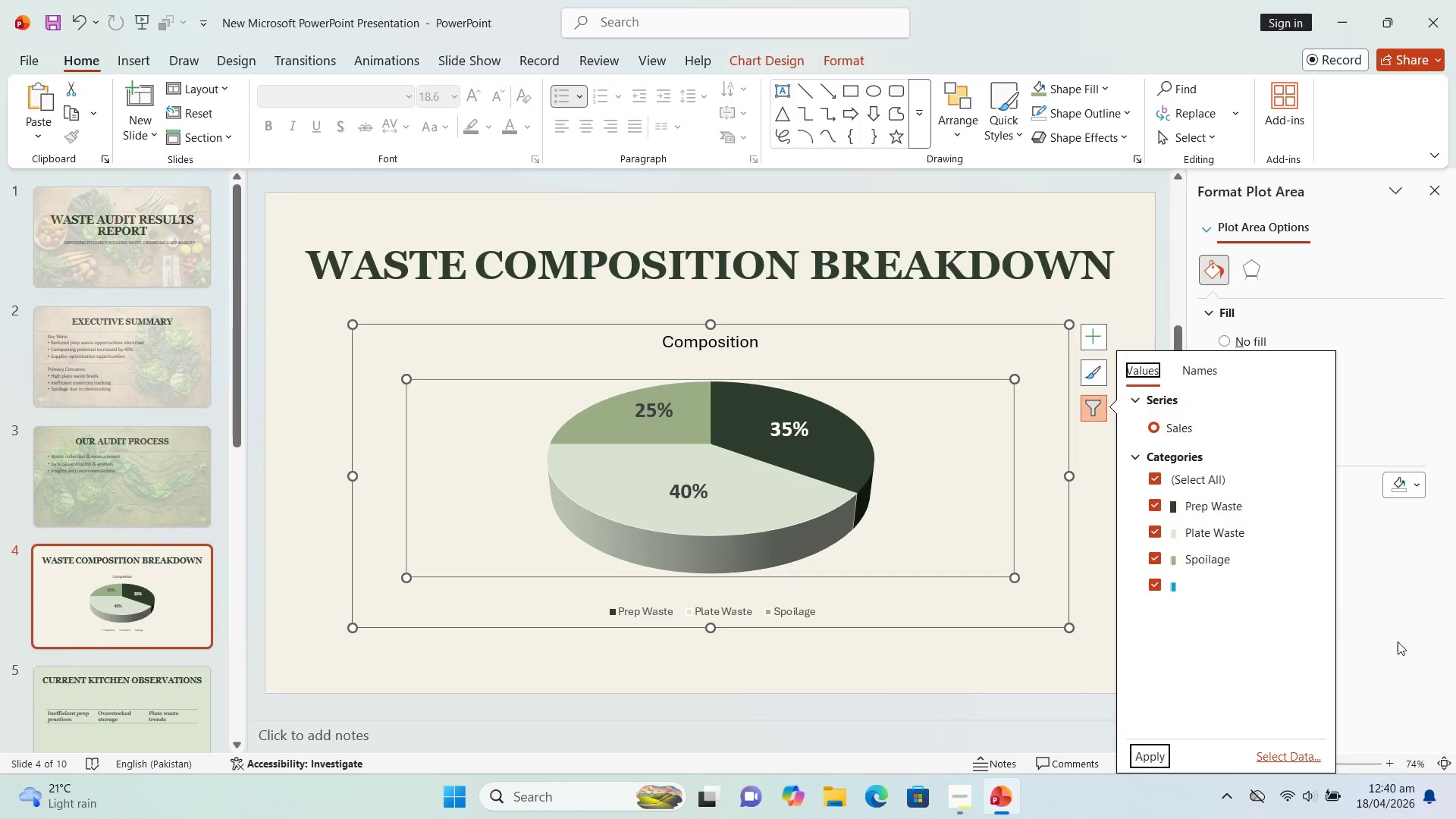 
left_click([1412, 647])
 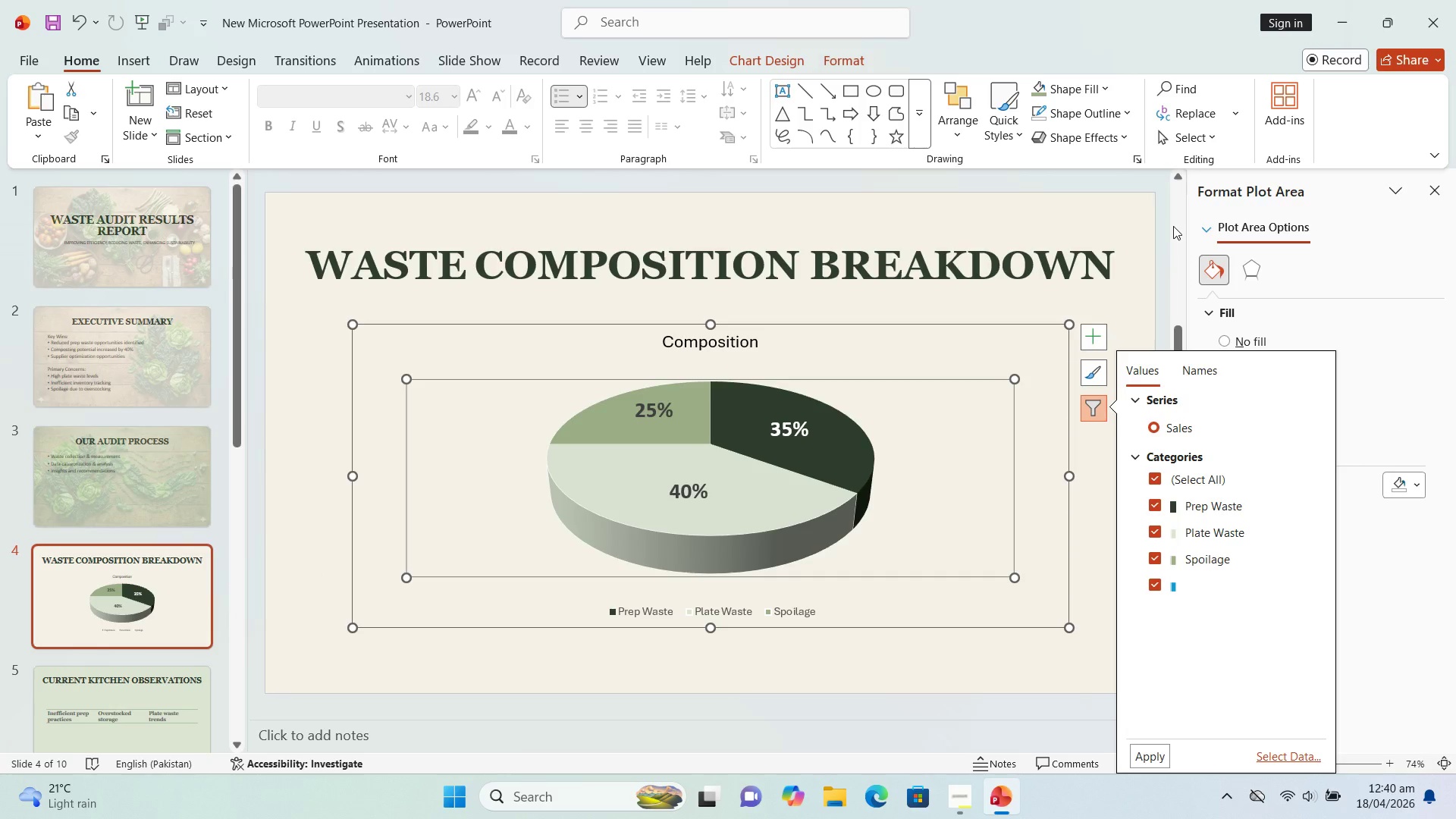 
double_click([1151, 177])
 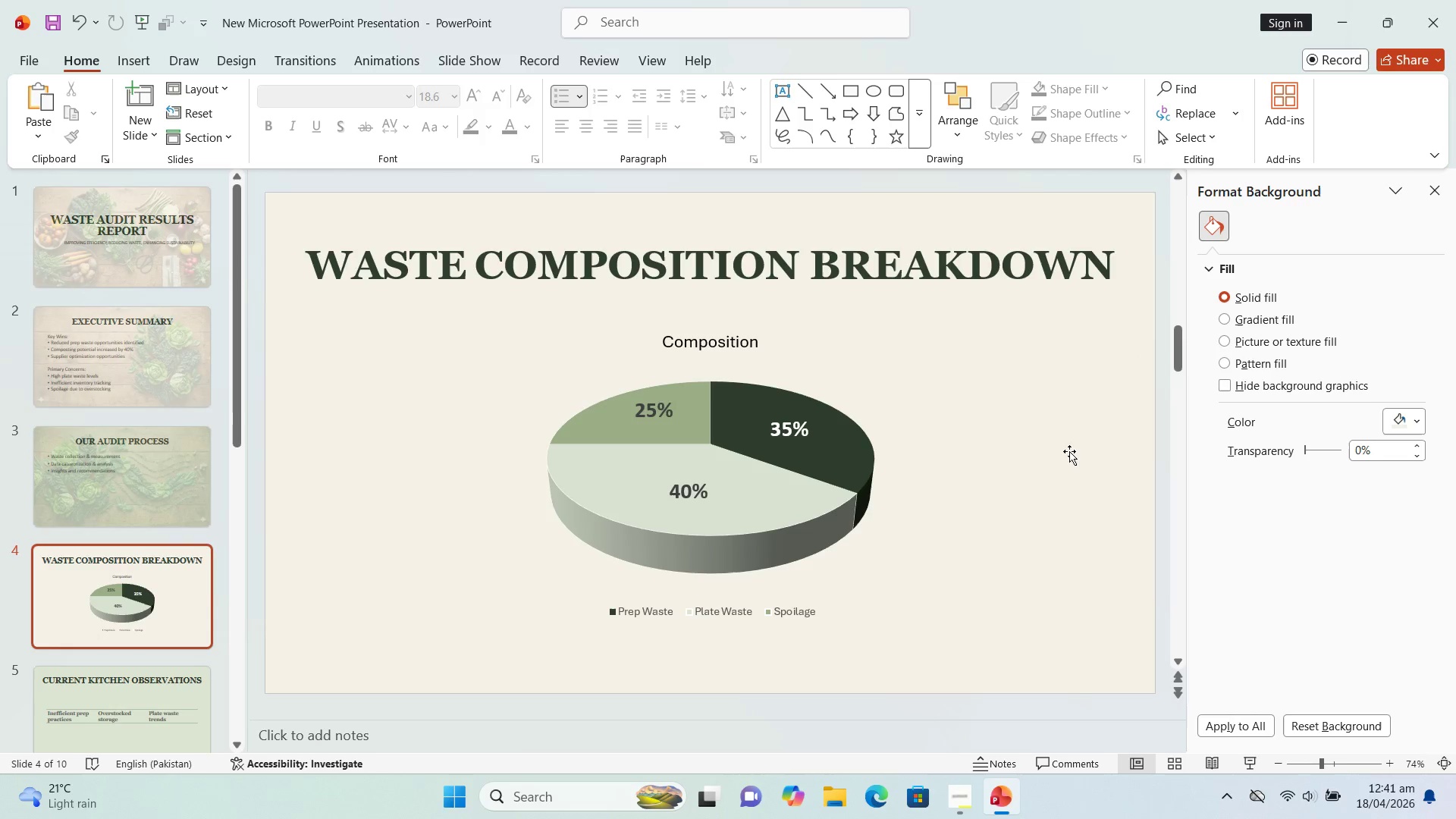 
key(Control+ControlLeft)
 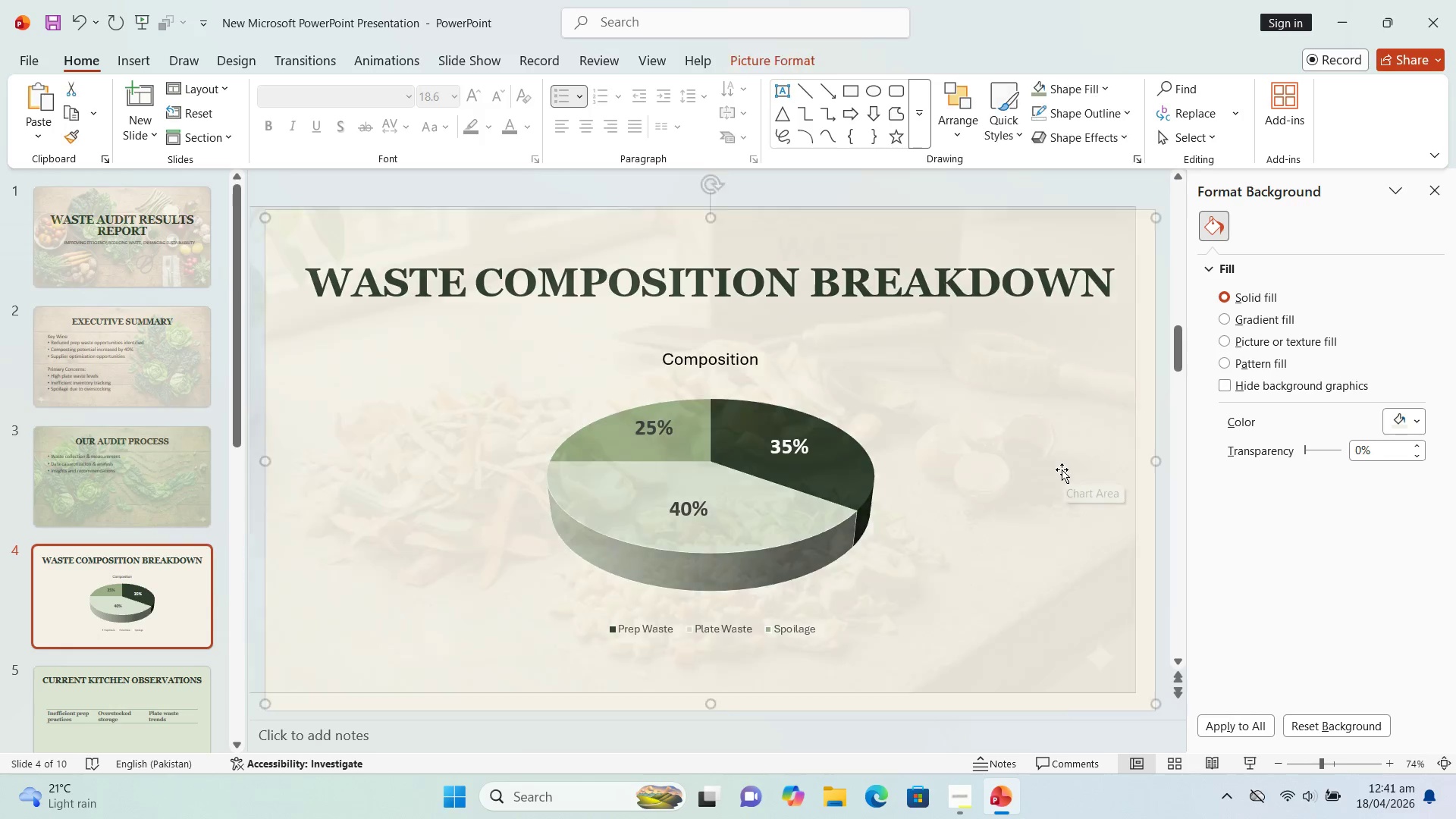 
key(Control+V)
 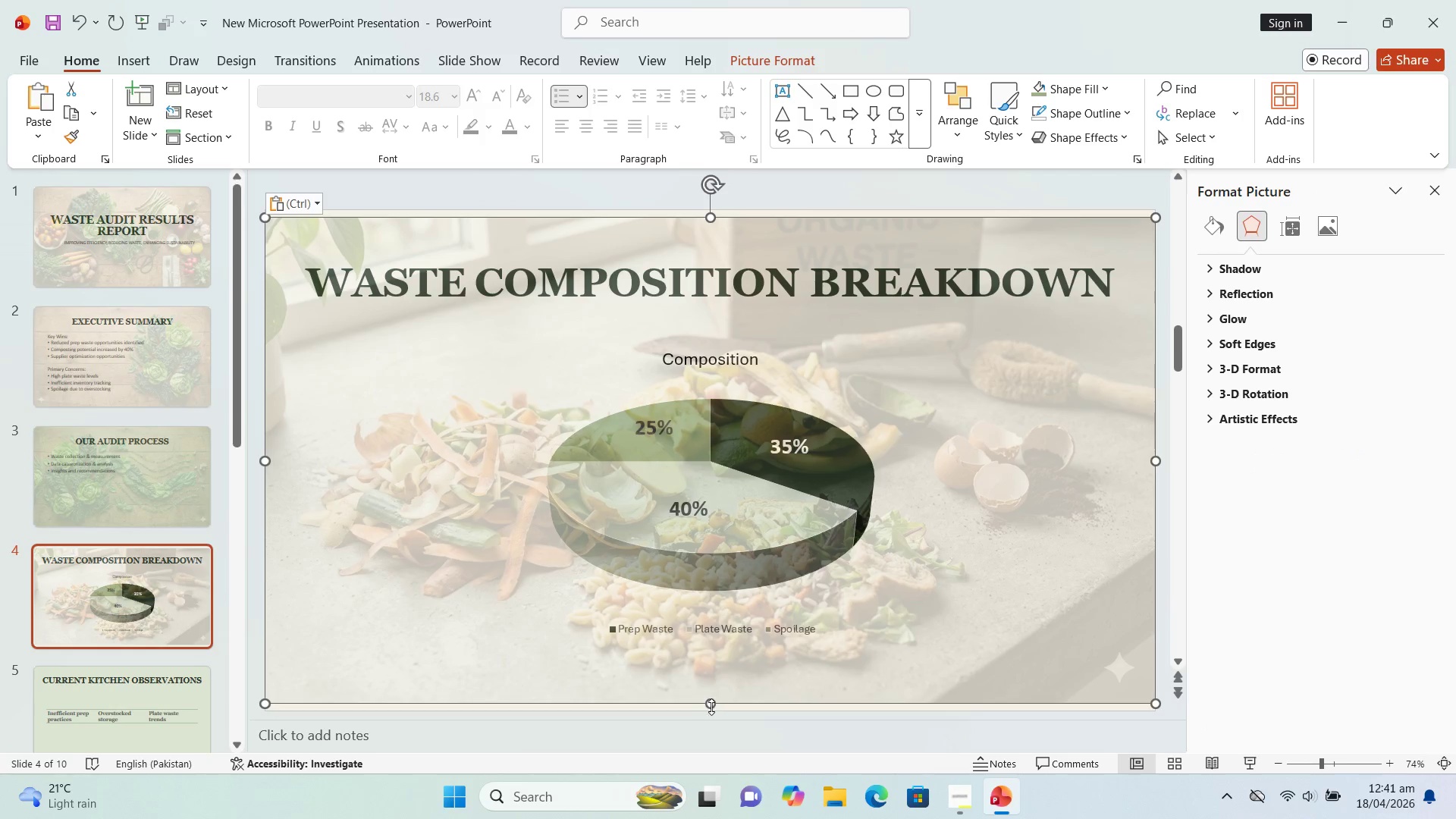 
left_click_drag(start_coordinate=[711, 707], to_coordinate=[709, 711])
 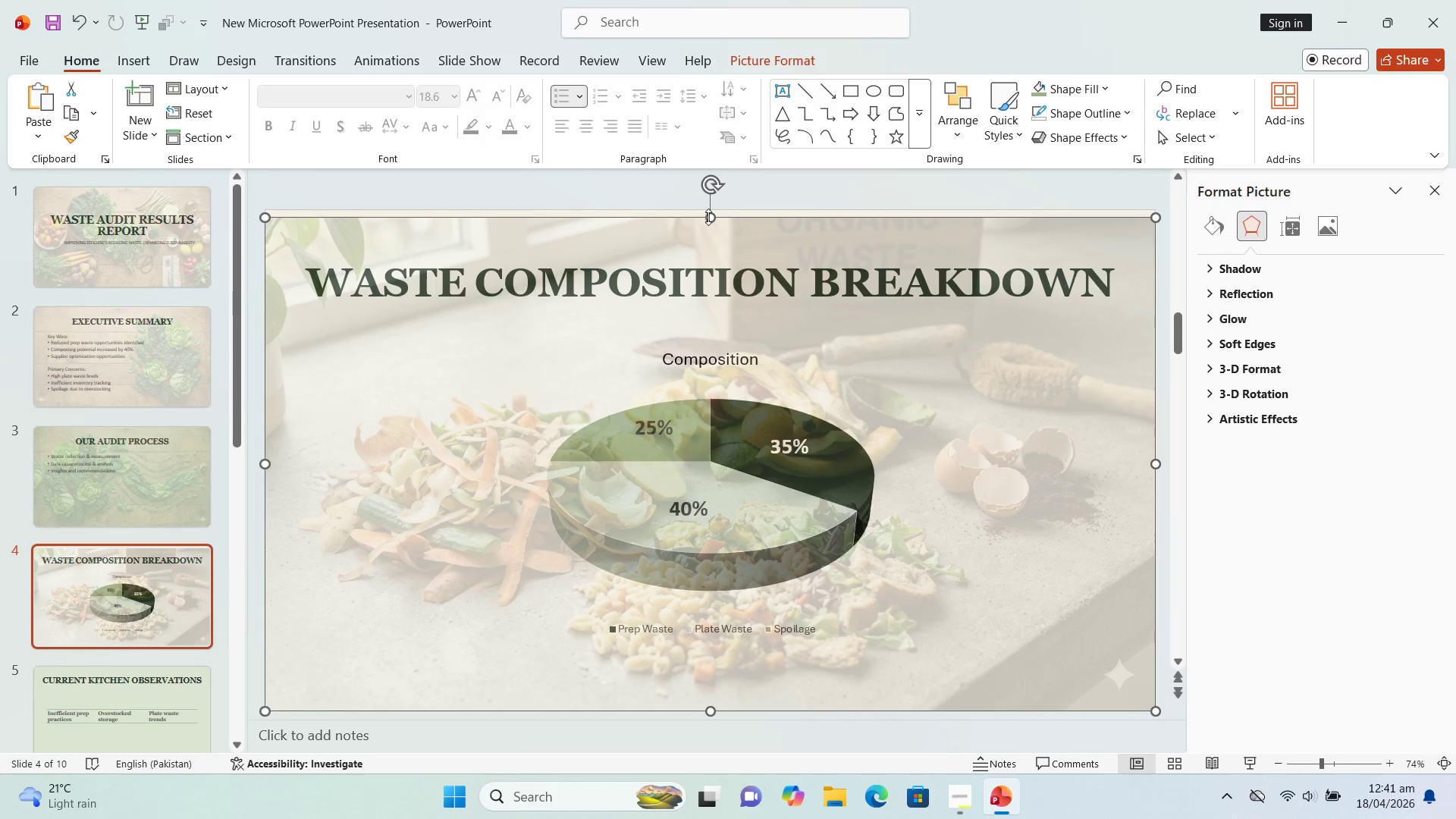 
left_click_drag(start_coordinate=[708, 217], to_coordinate=[710, 212])
 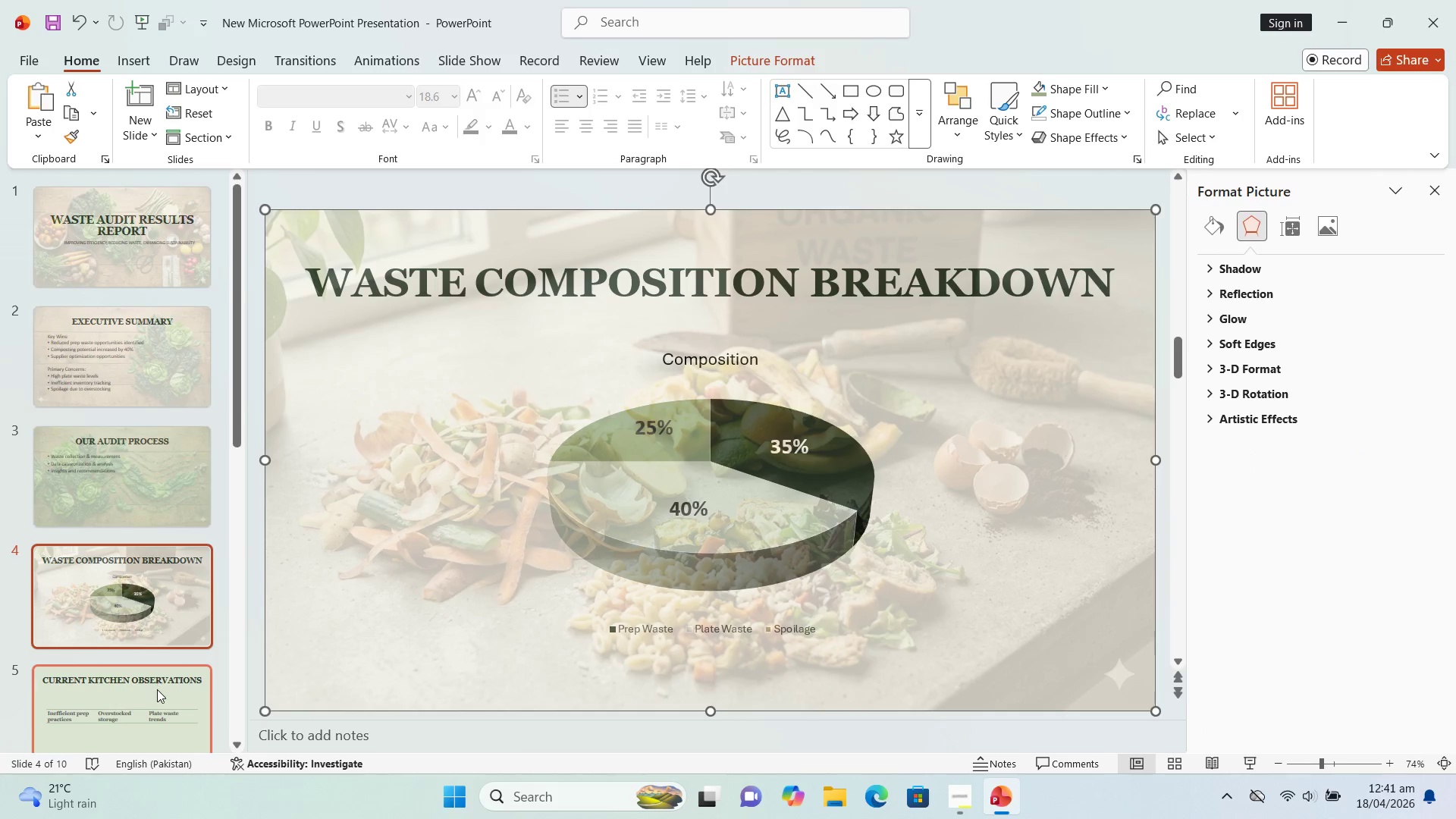 
left_click([157, 689])
 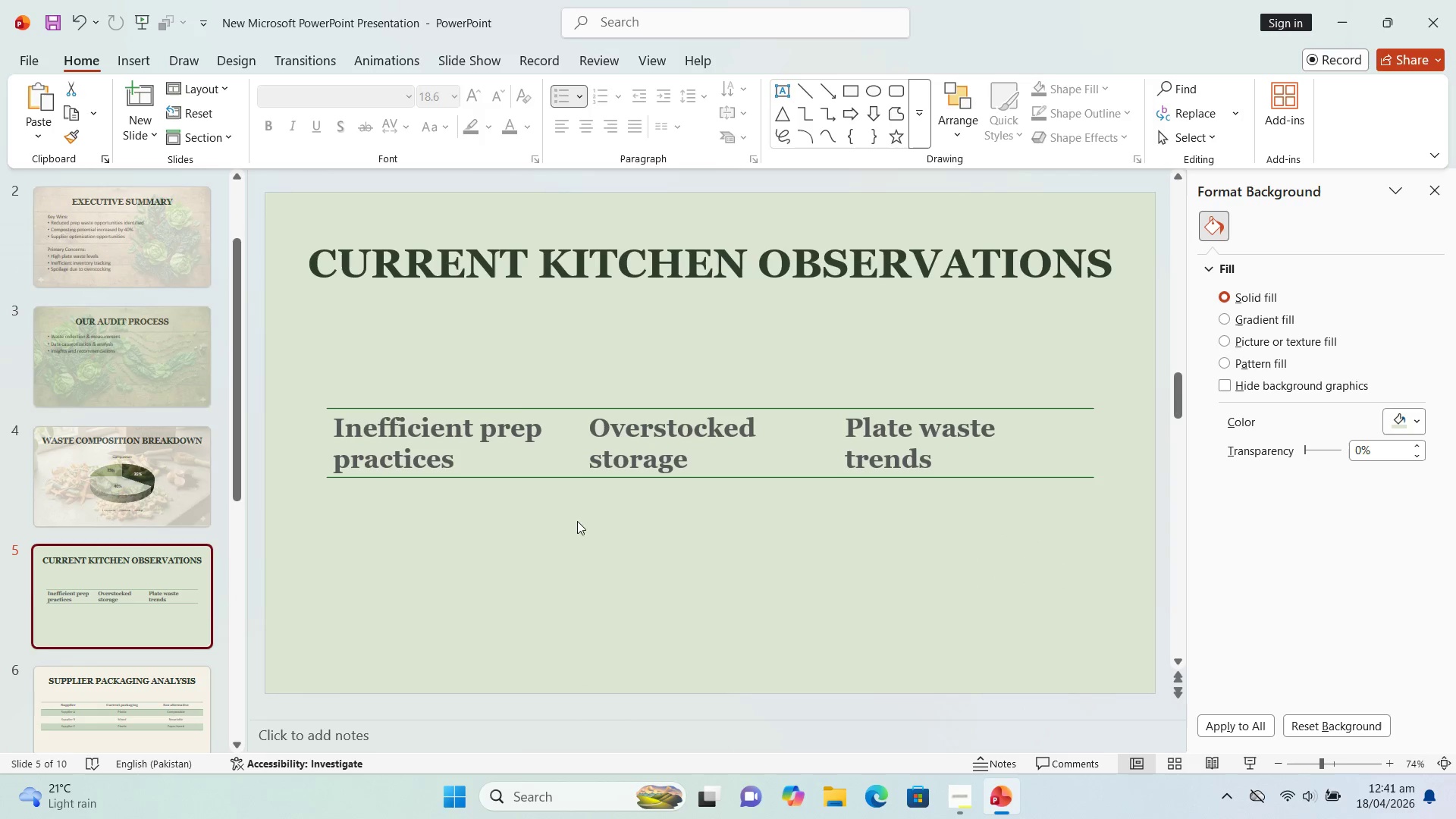 
wait(6.98)
 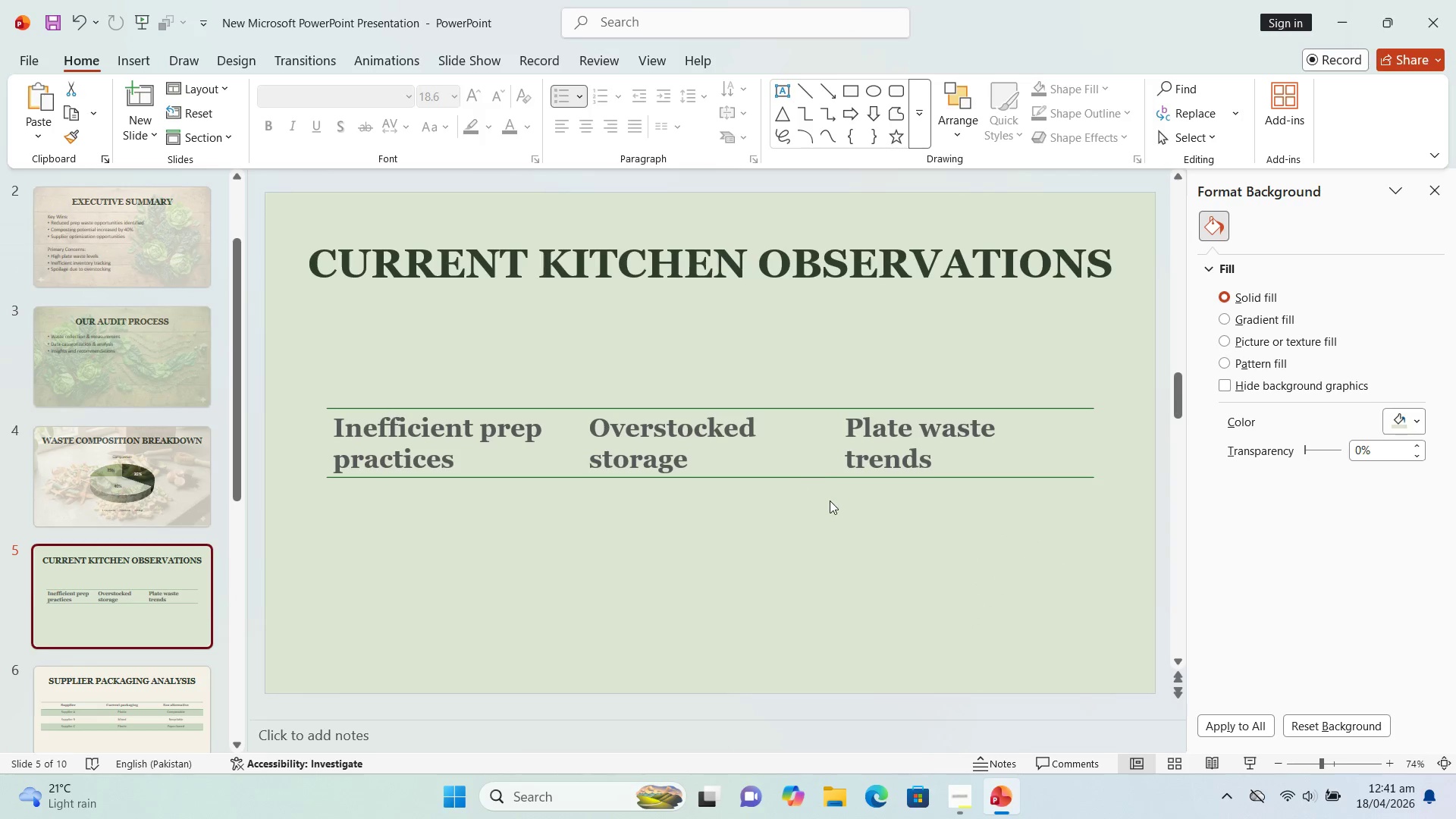 
left_click([126, 65])
 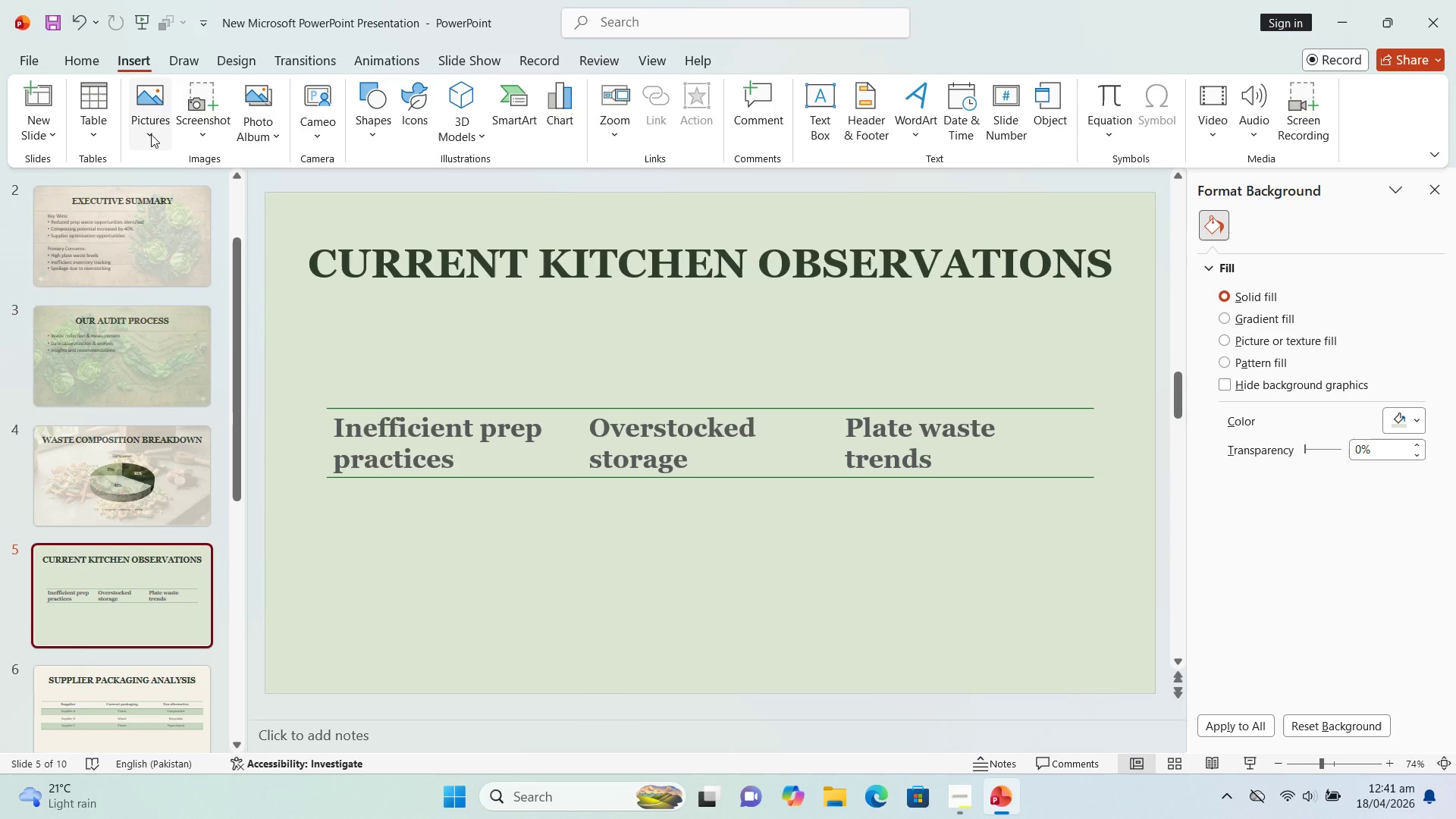 
left_click([151, 134])
 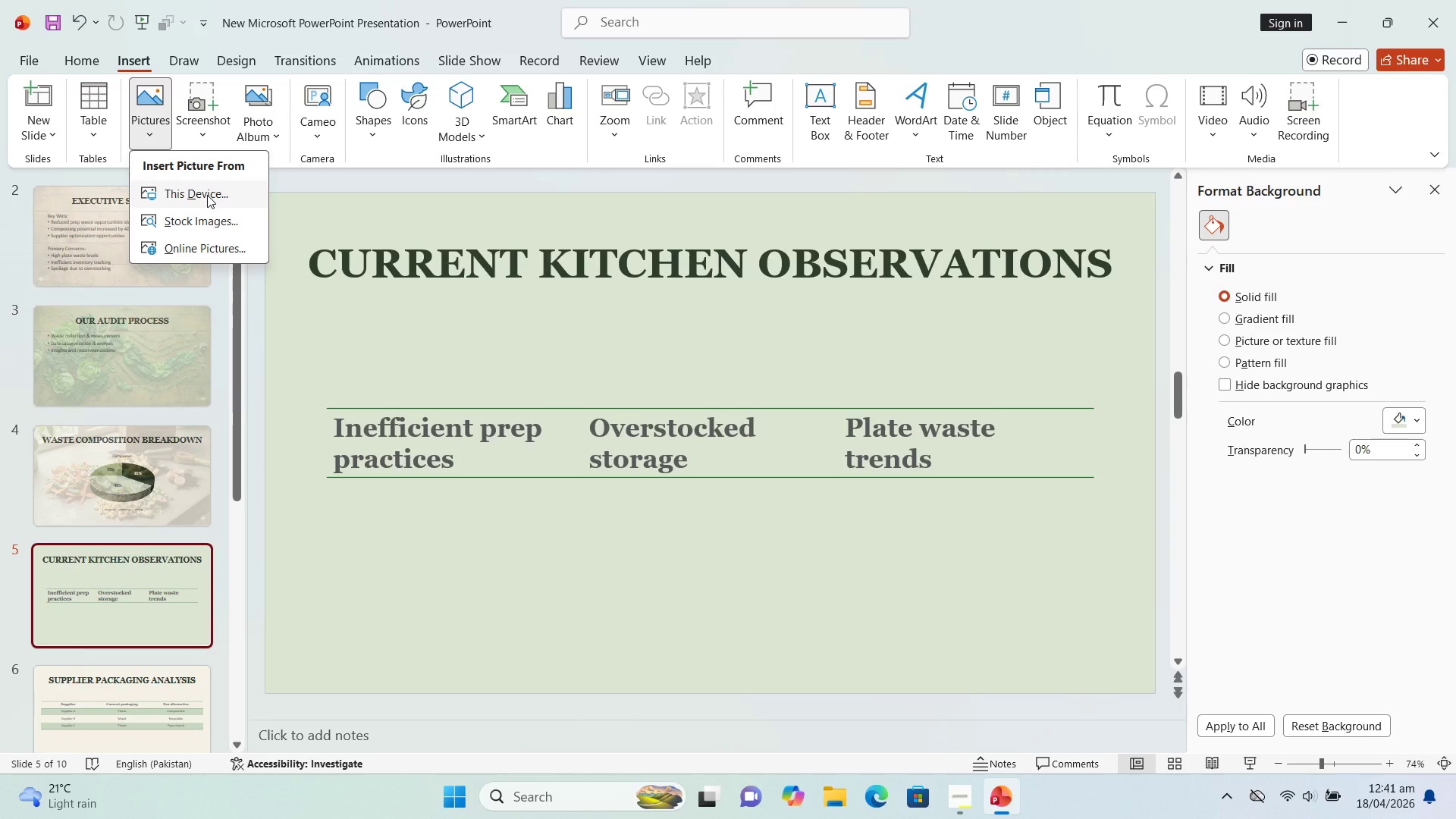 
left_click([207, 195])
 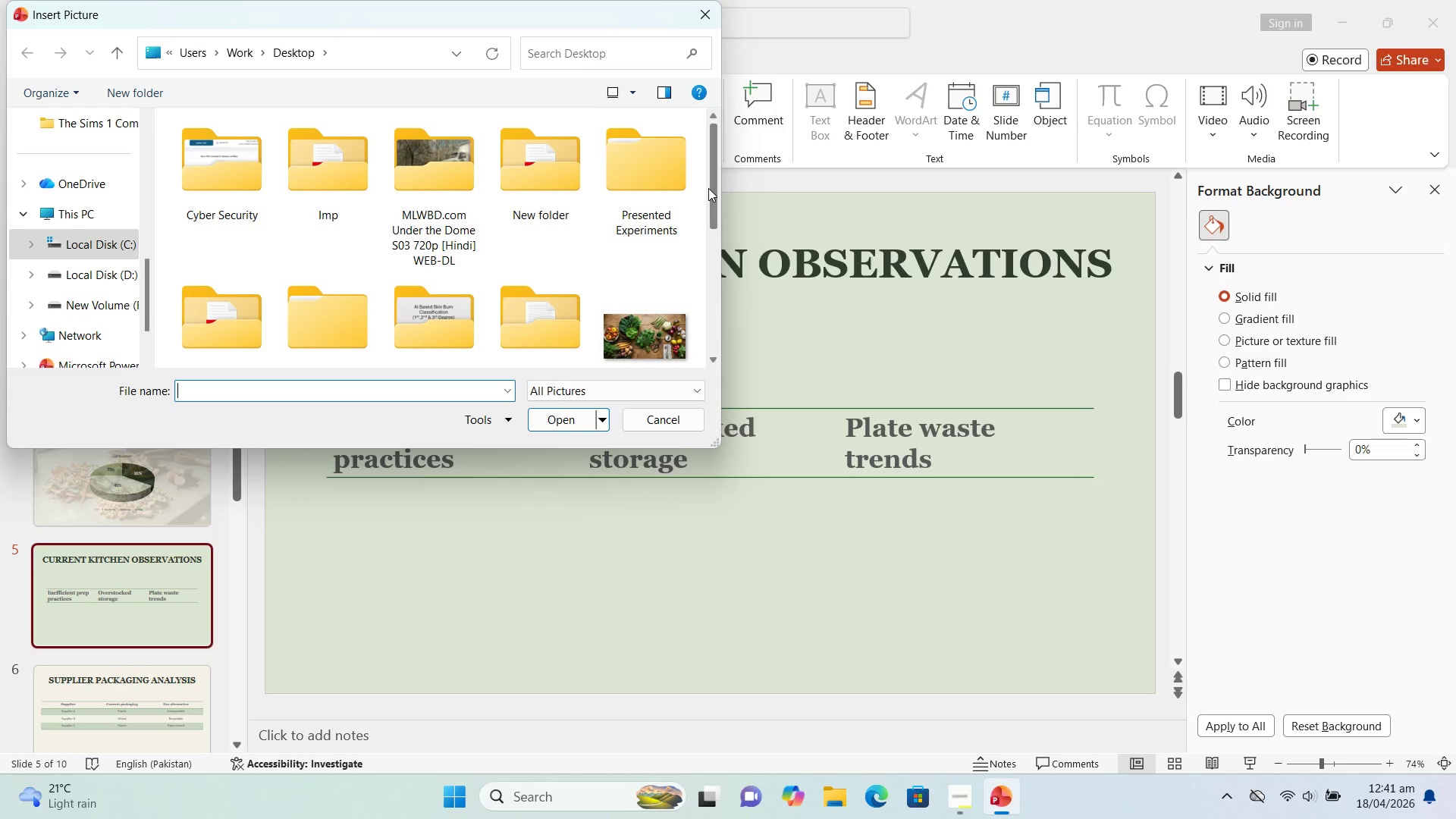 
left_click_drag(start_coordinate=[708, 188], to_coordinate=[709, 257])
 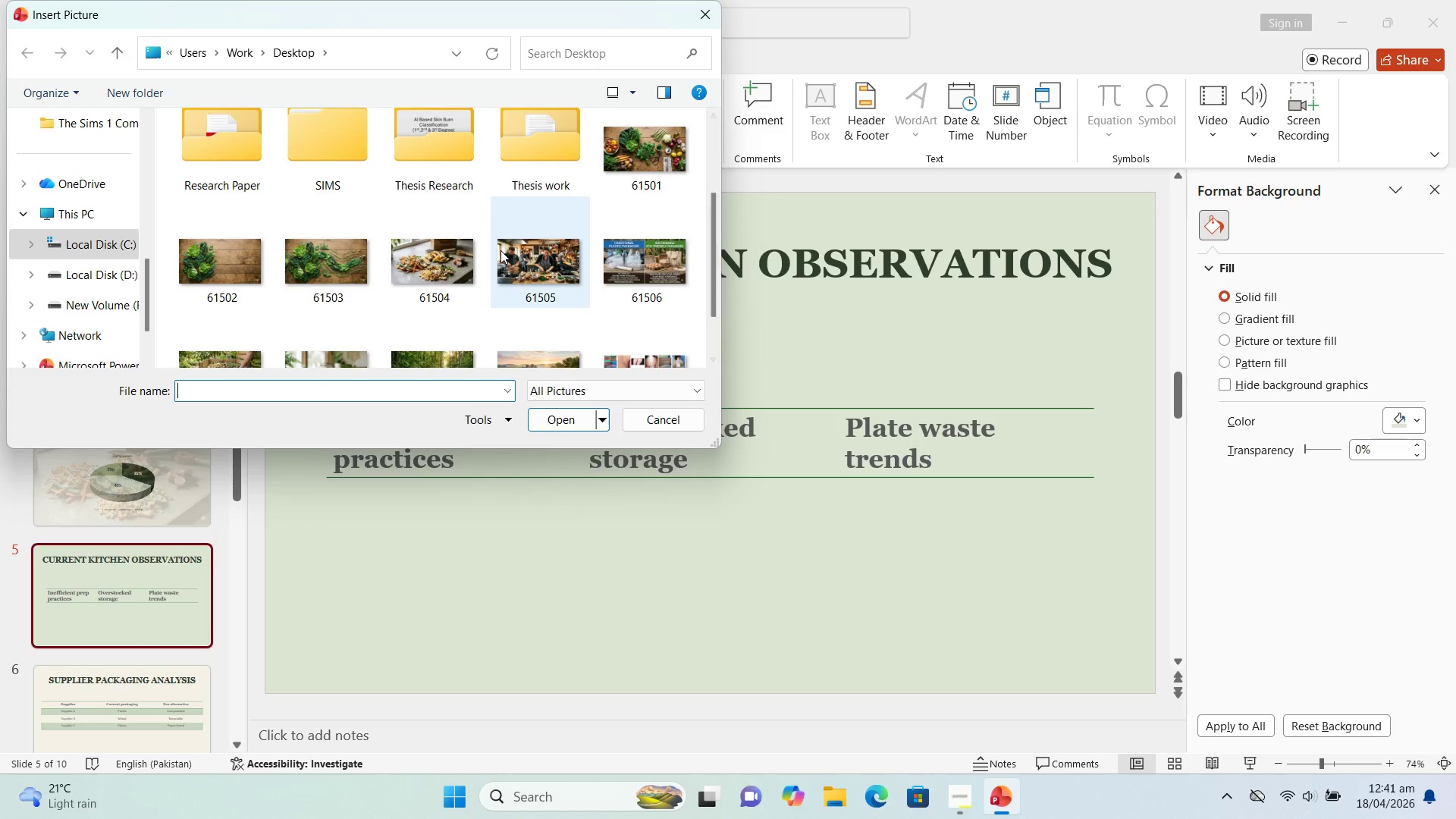 
left_click([500, 250])
 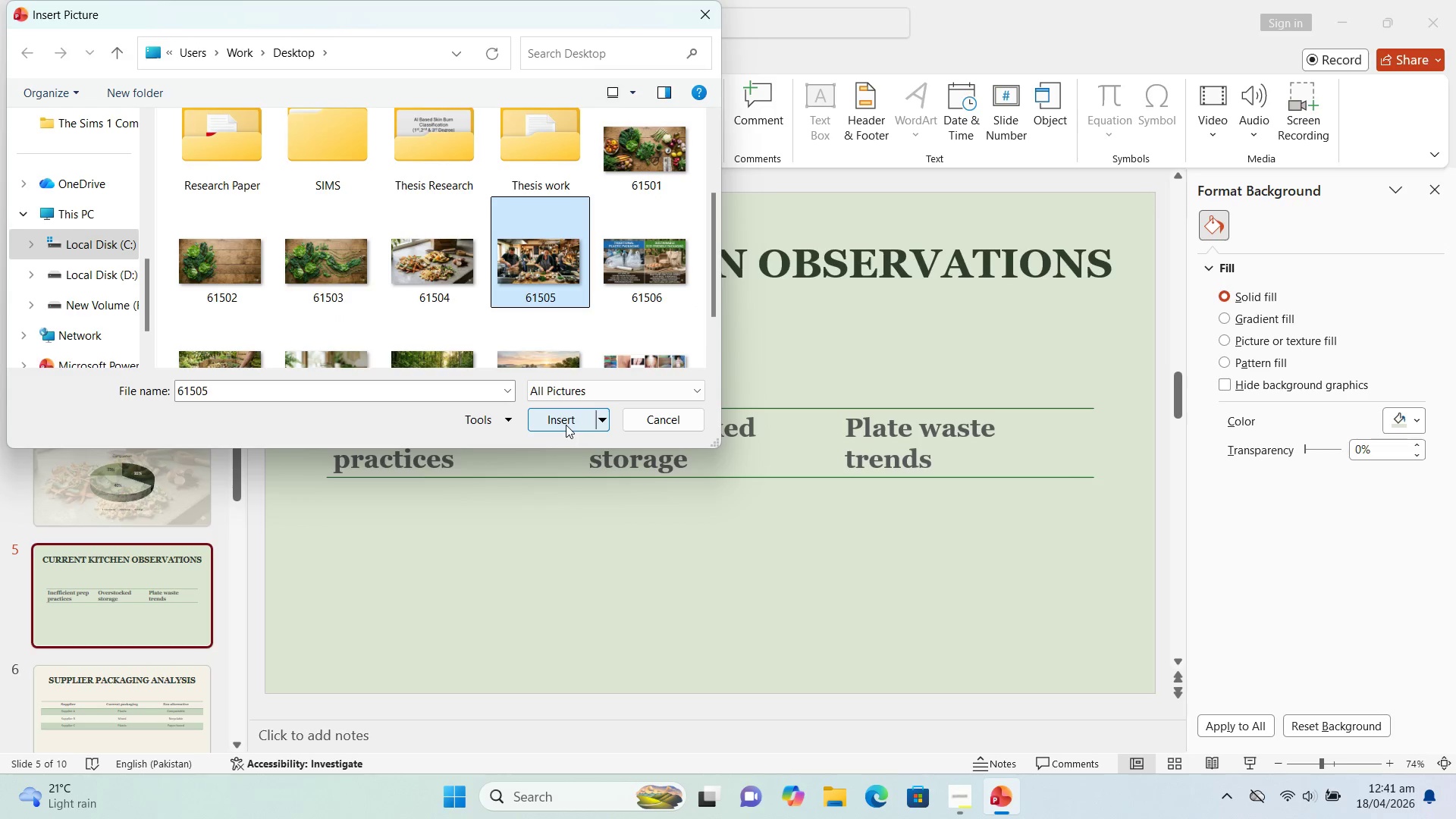 
left_click([564, 422])
 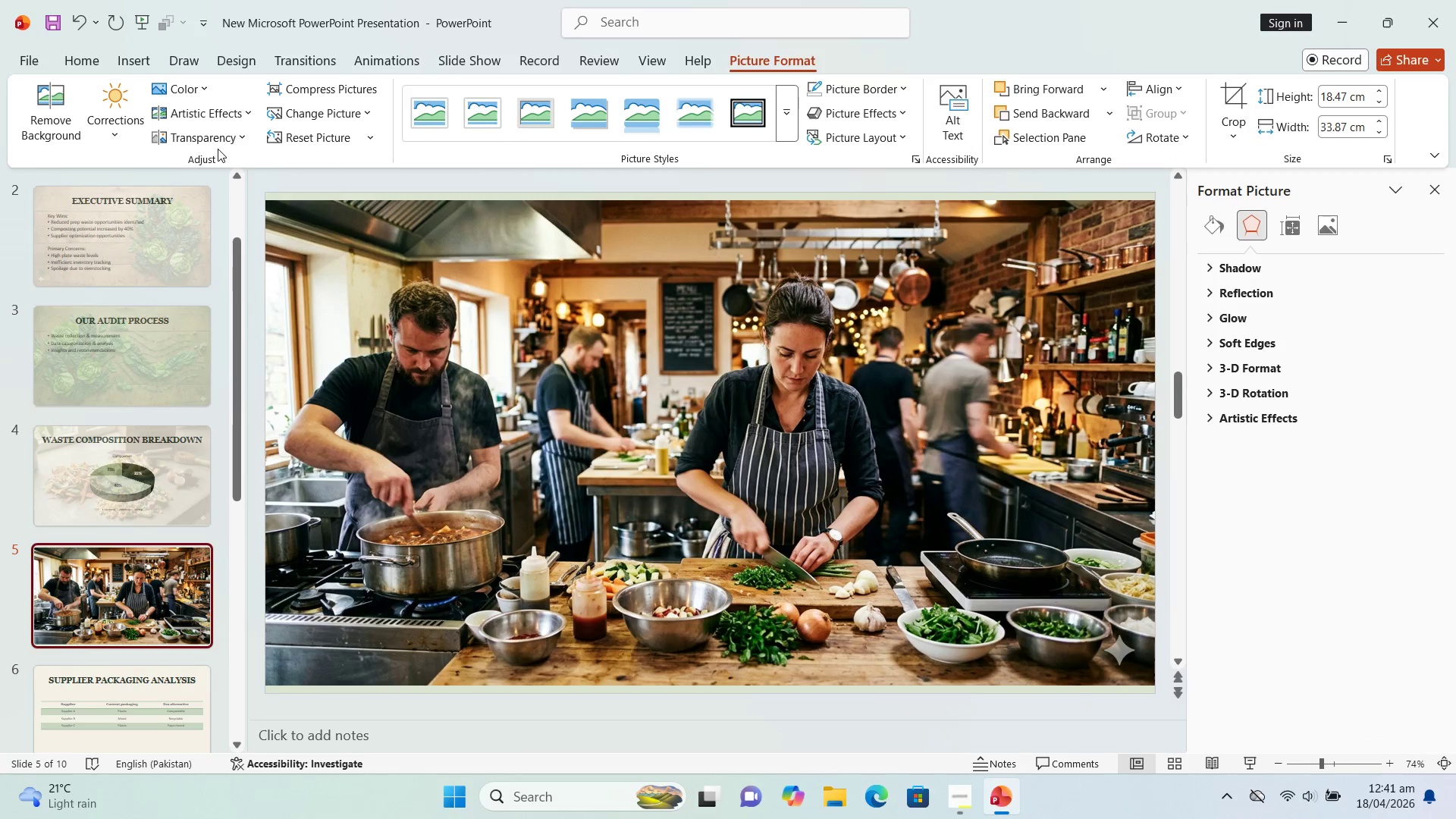 
left_click([217, 142])
 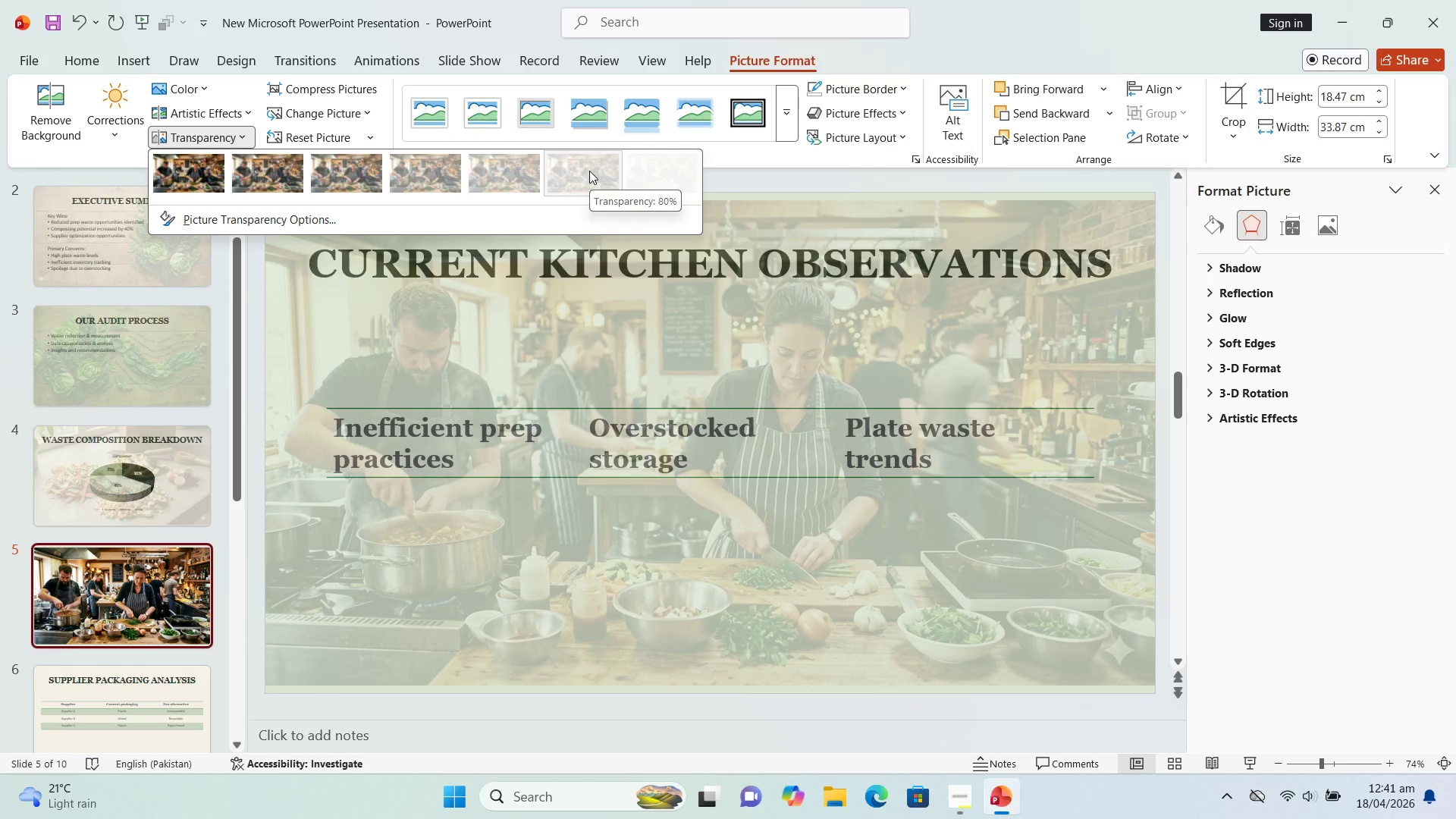 
left_click([589, 171])
 